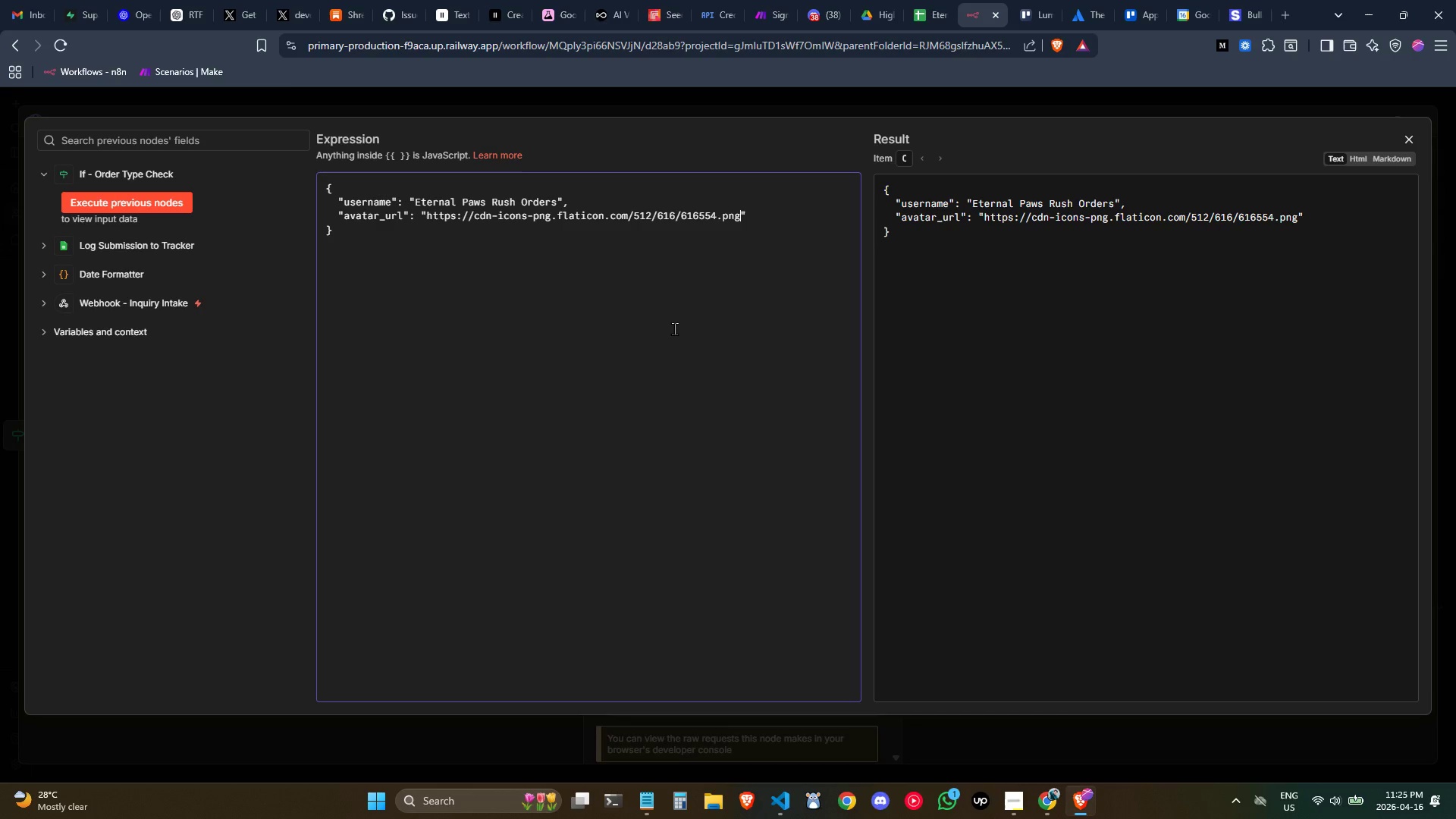 
key(ArrowRight)
 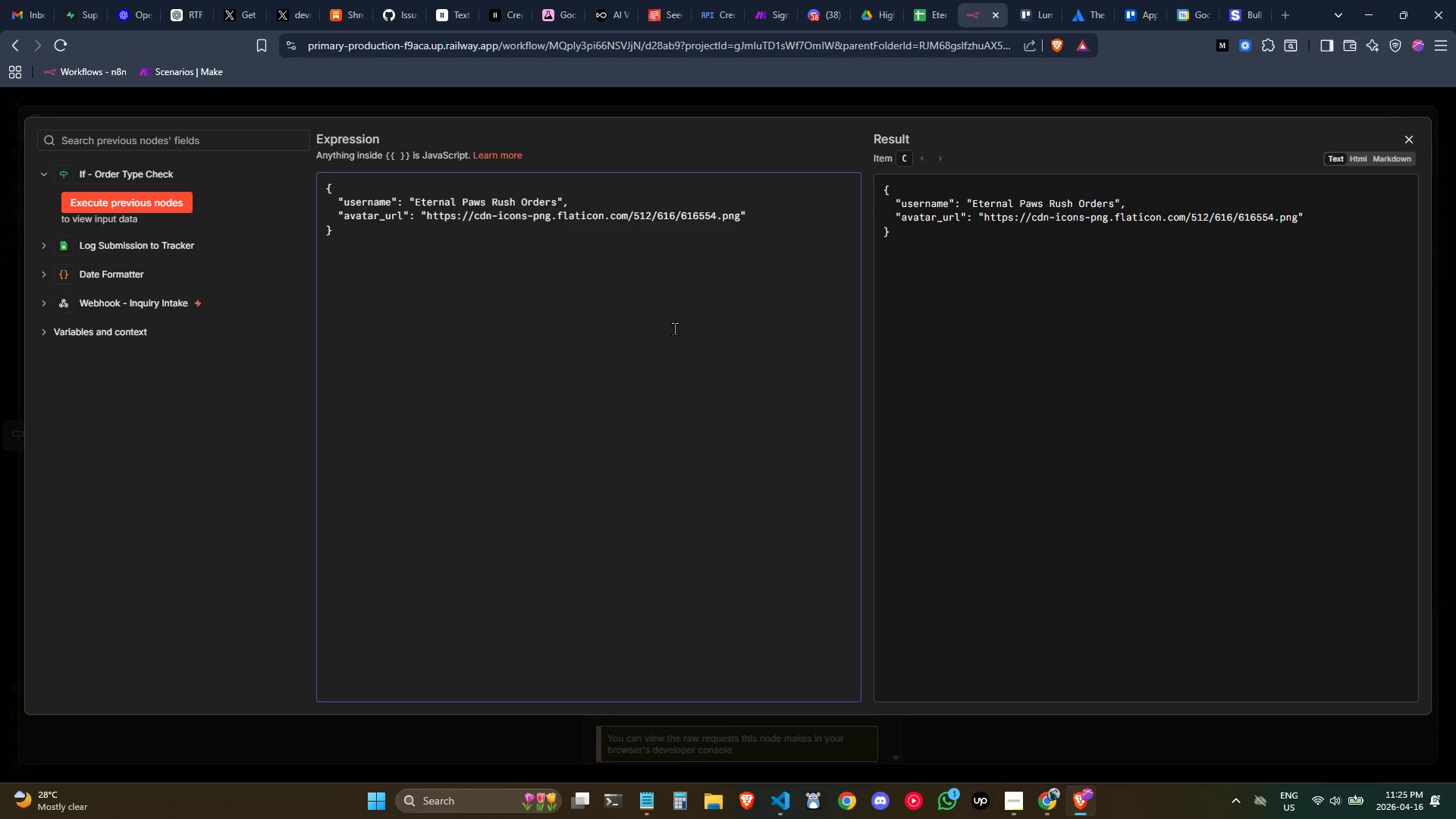 
key(Comma)
 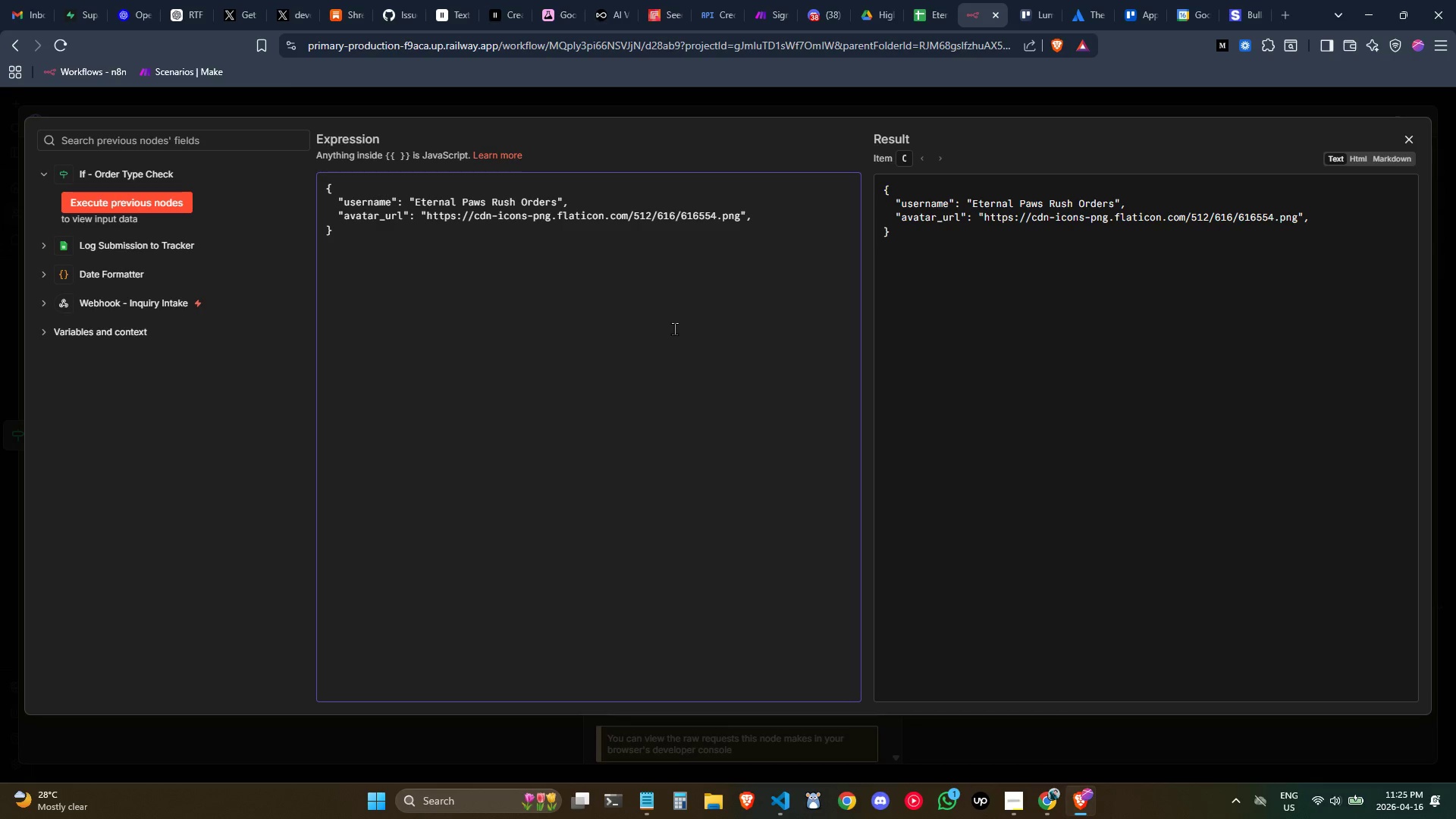 
key(Enter)
 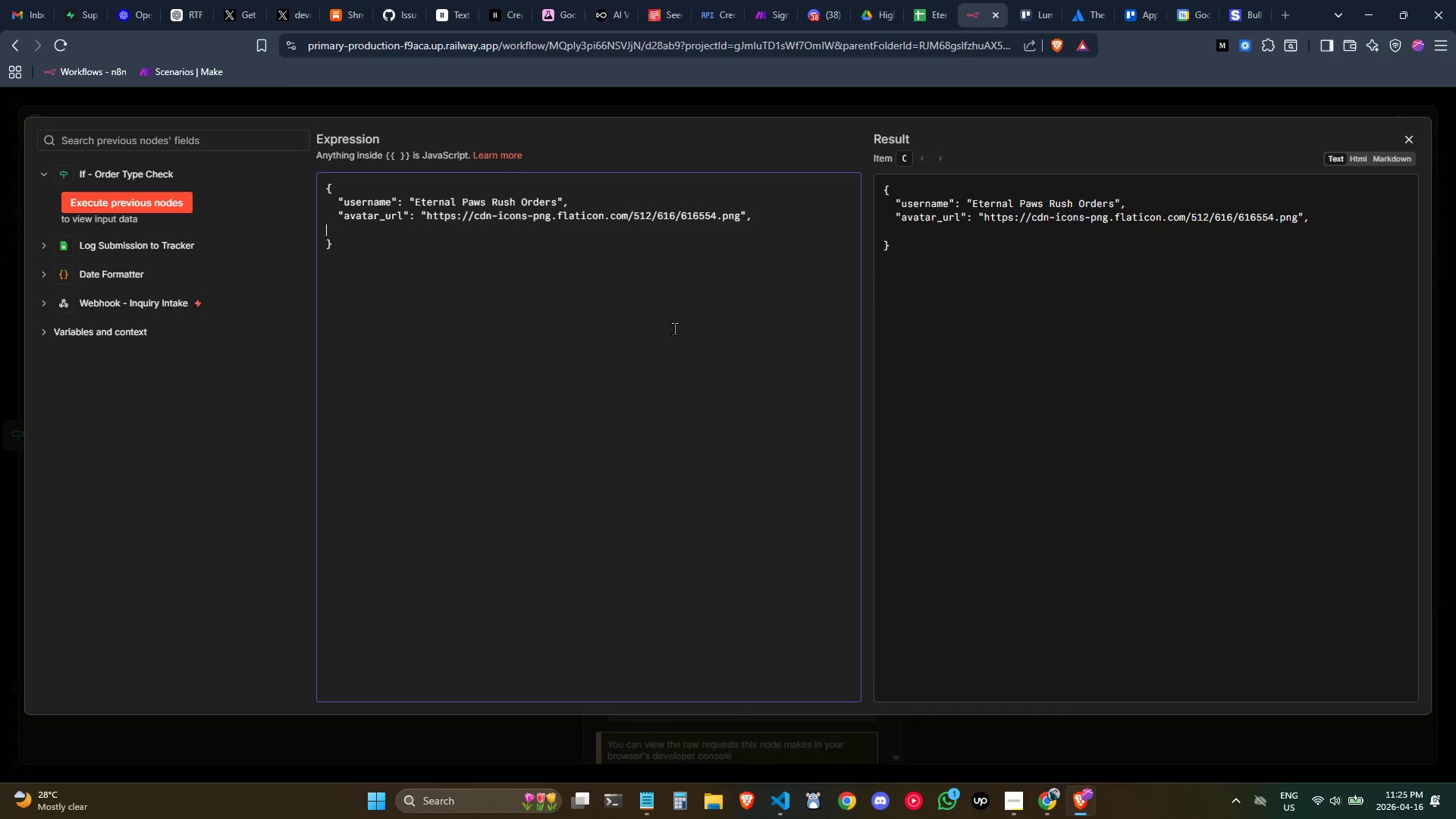 
key(Tab)
type("eme)
key(Backspace)
type(beds)
 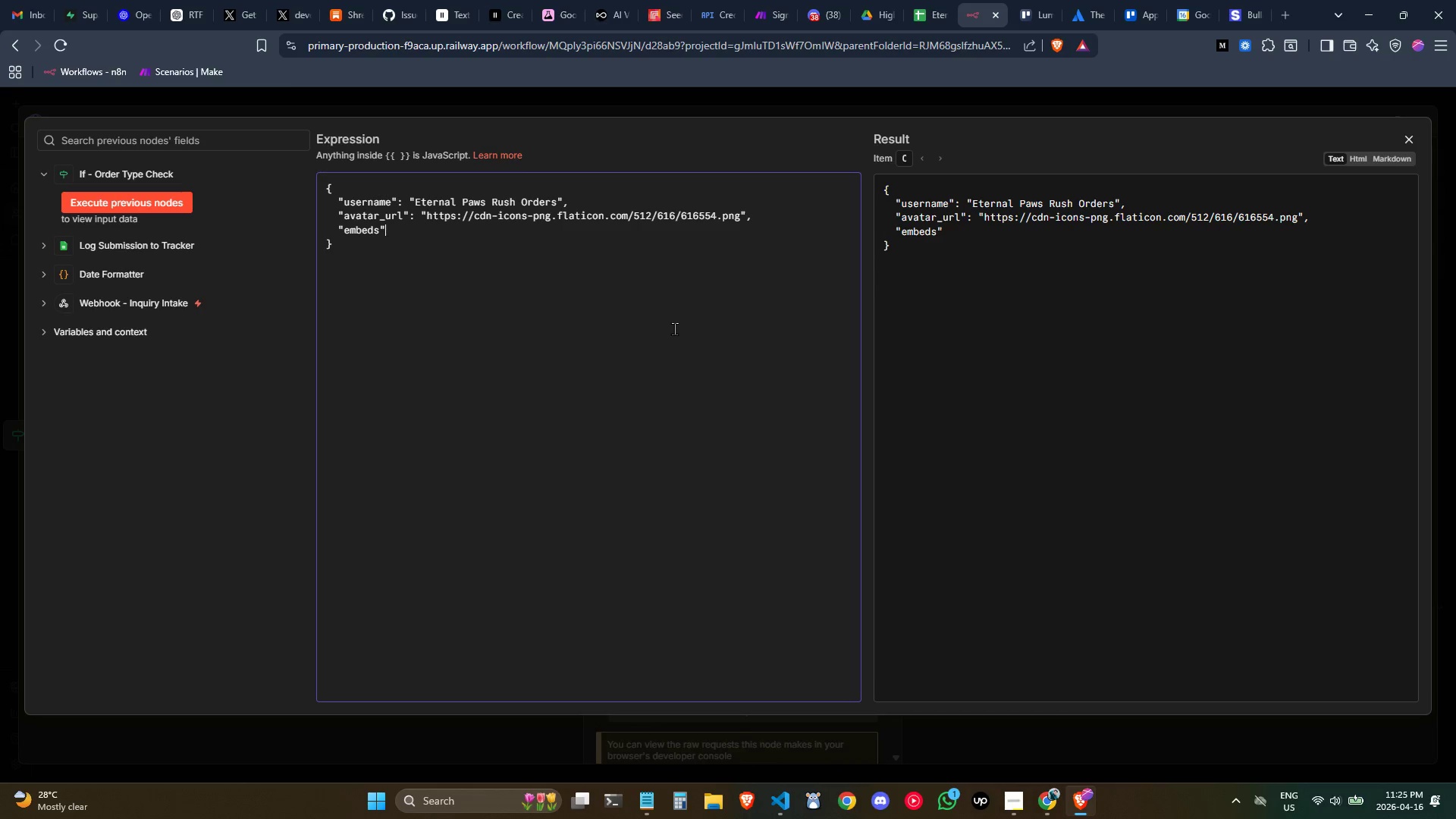 
 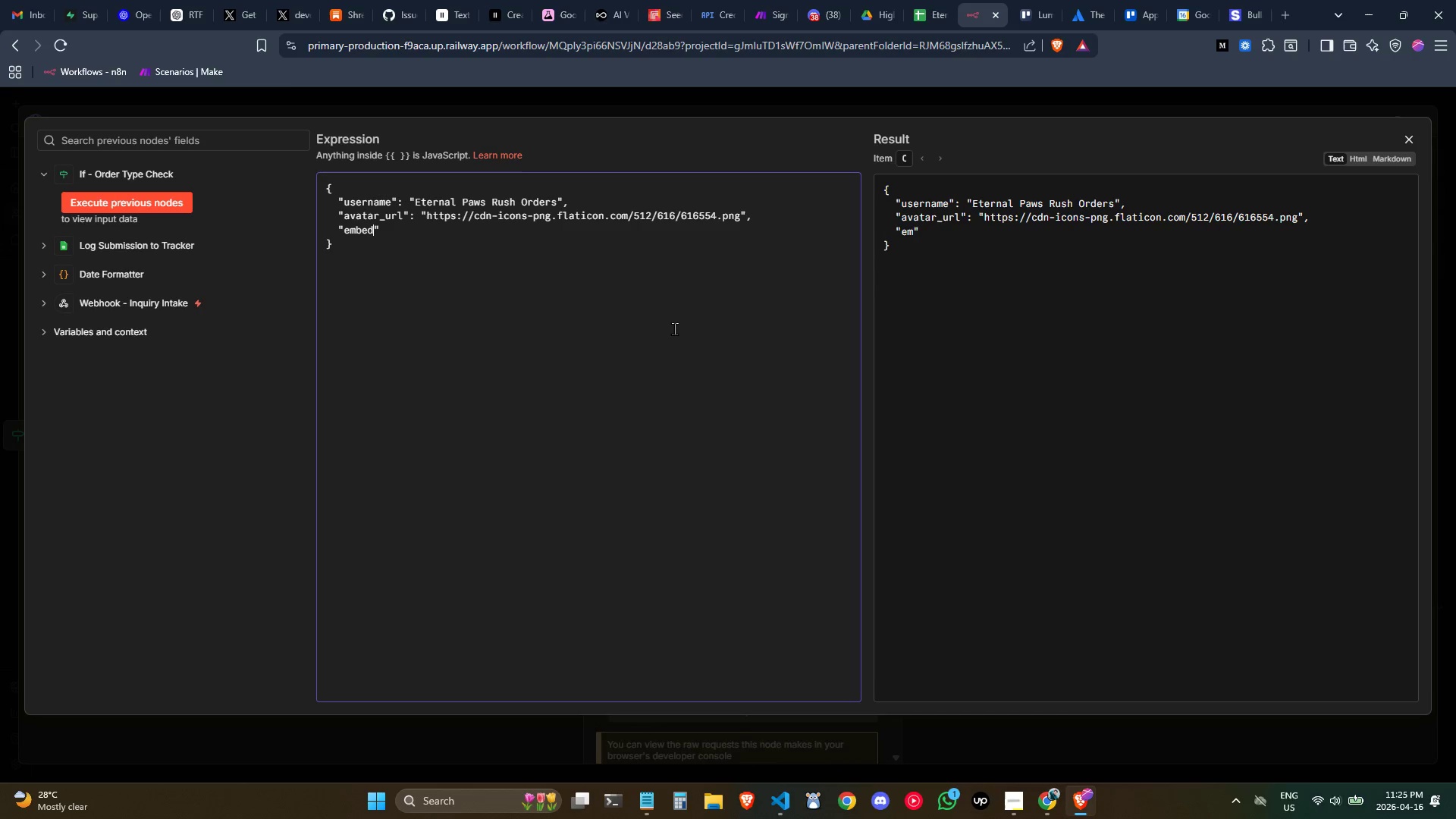 
key(ArrowRight)
 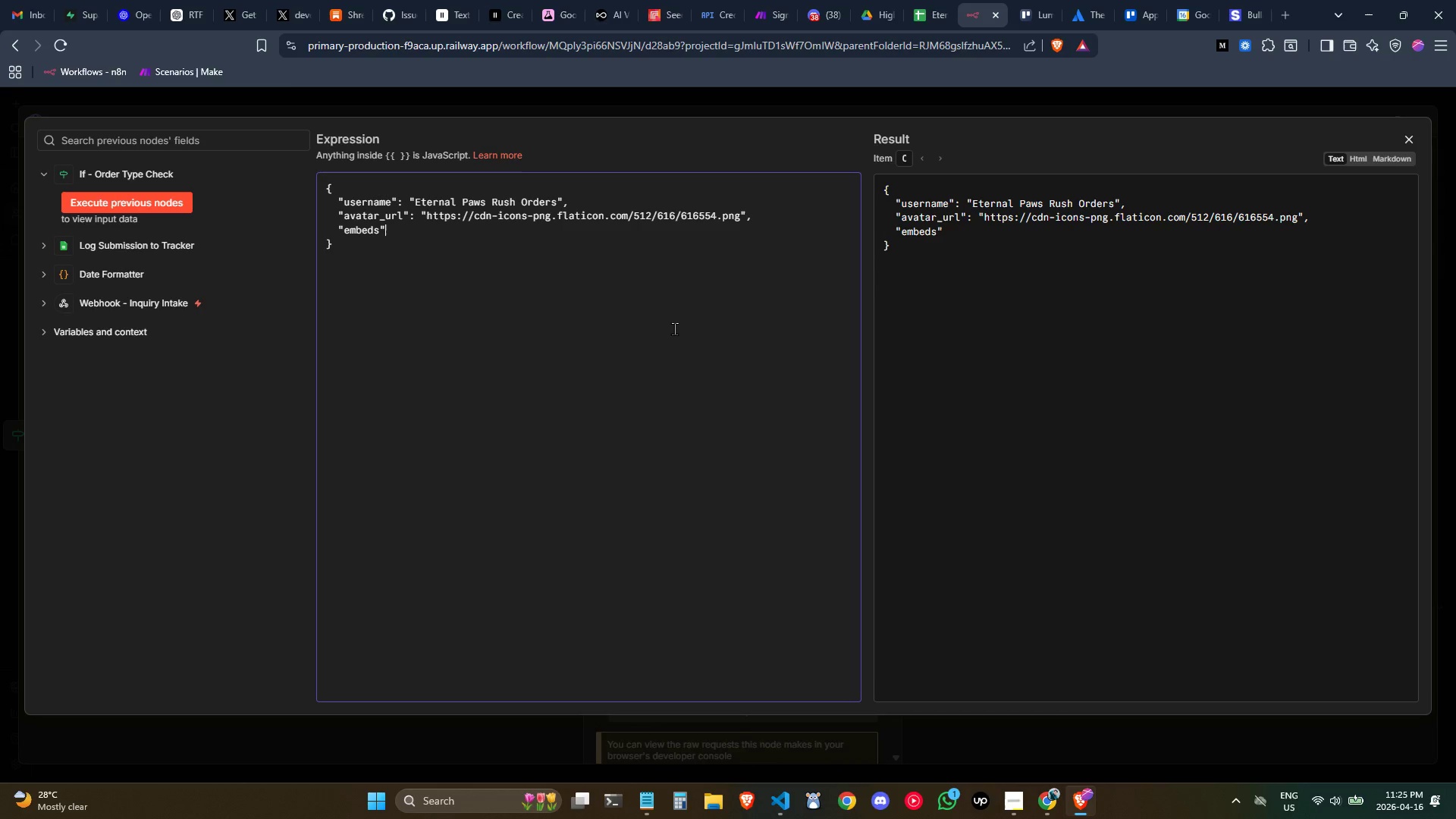 
key(Shift+Semicolon)
 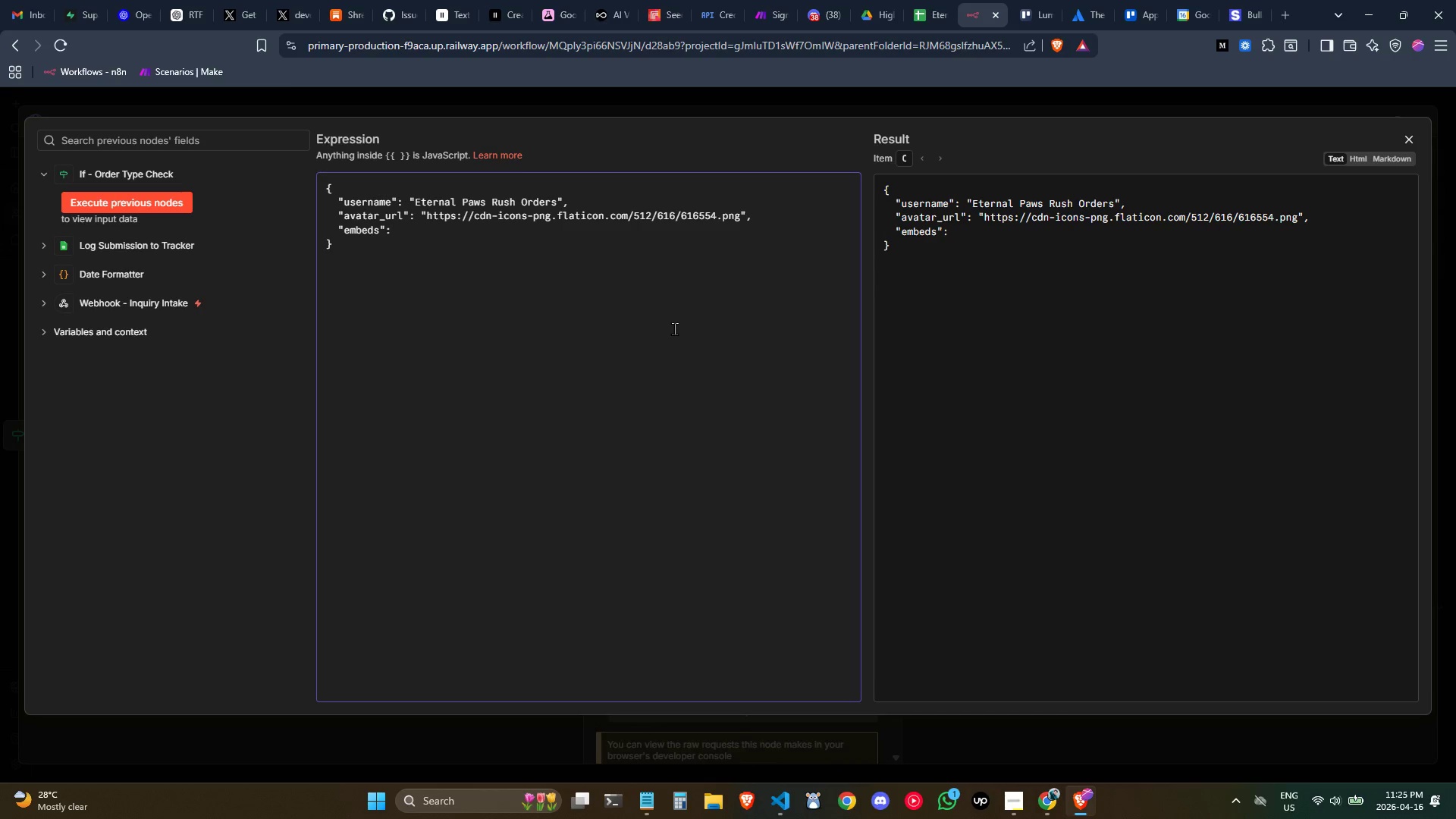 
key(Space)
 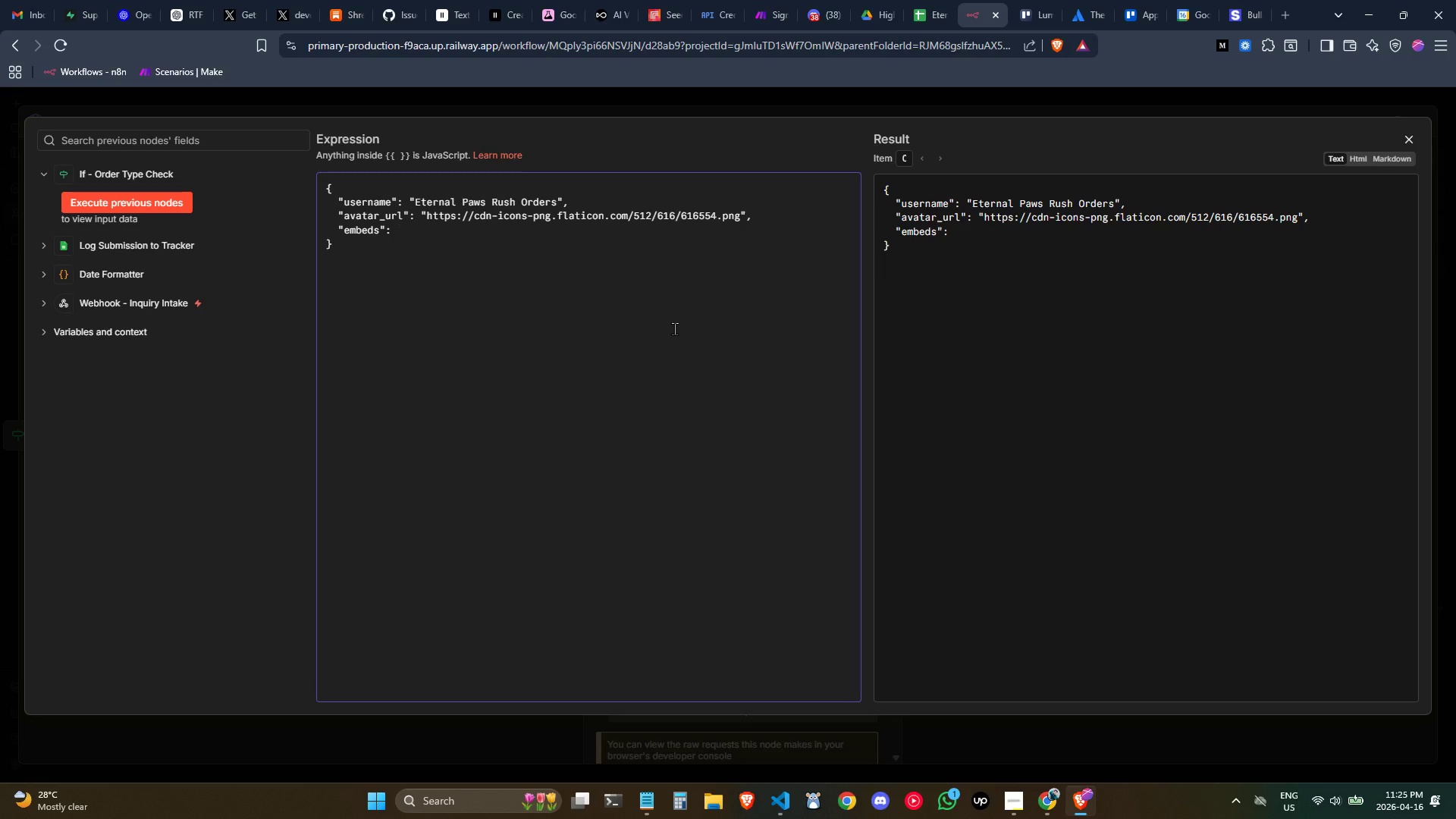 
key(BracketLeft)
 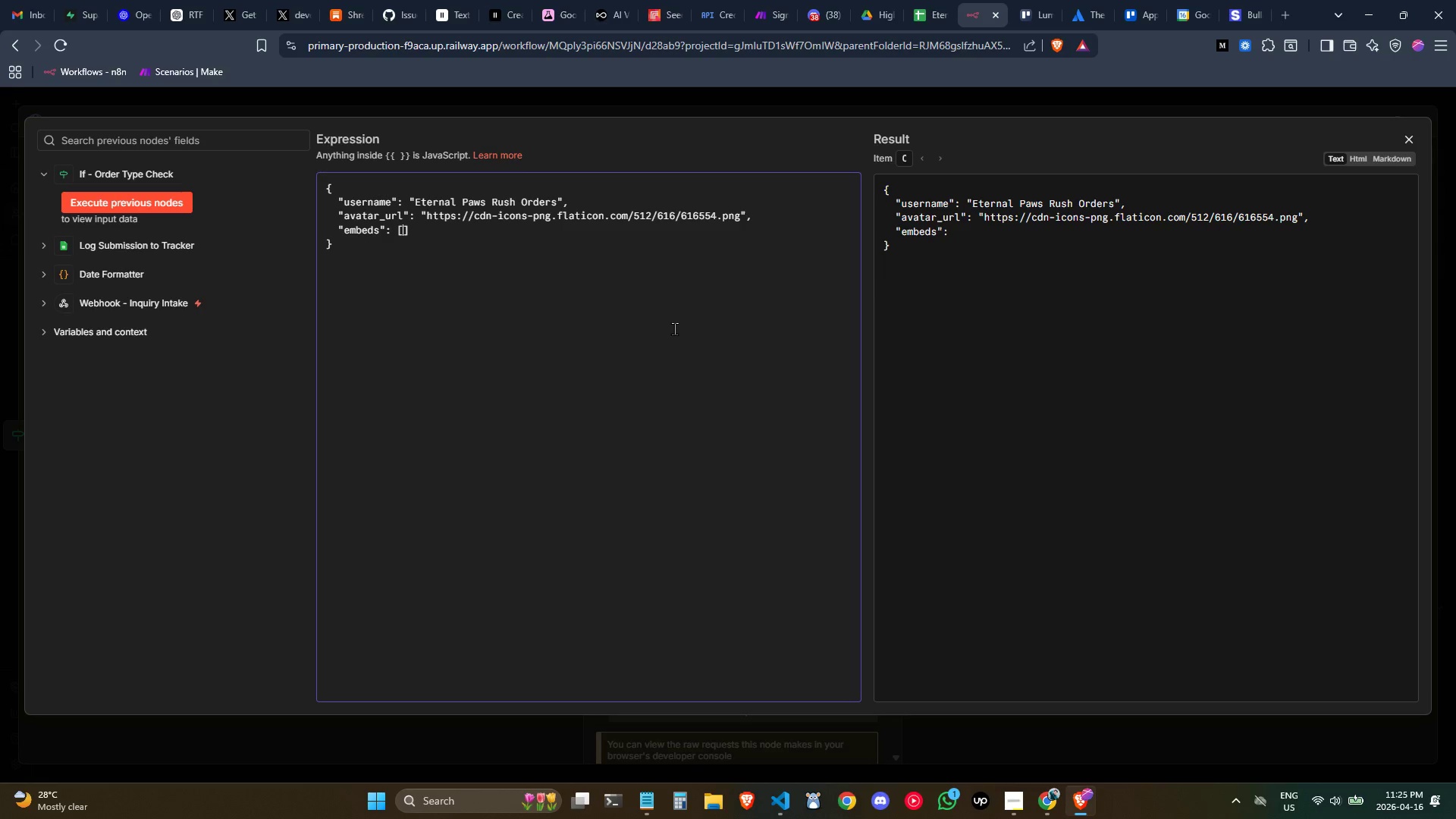 
key(Enter)
 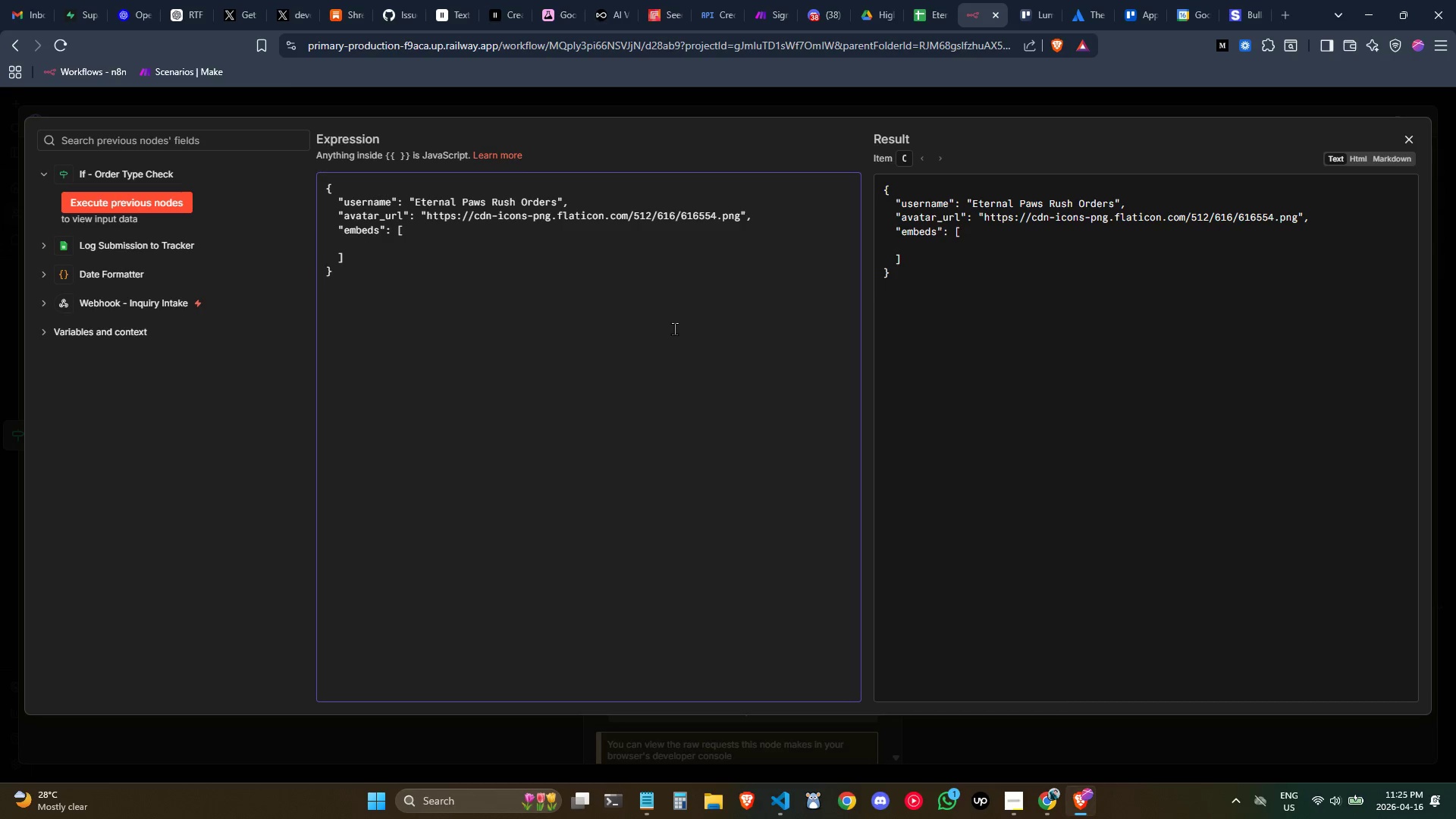 
key(Tab)
 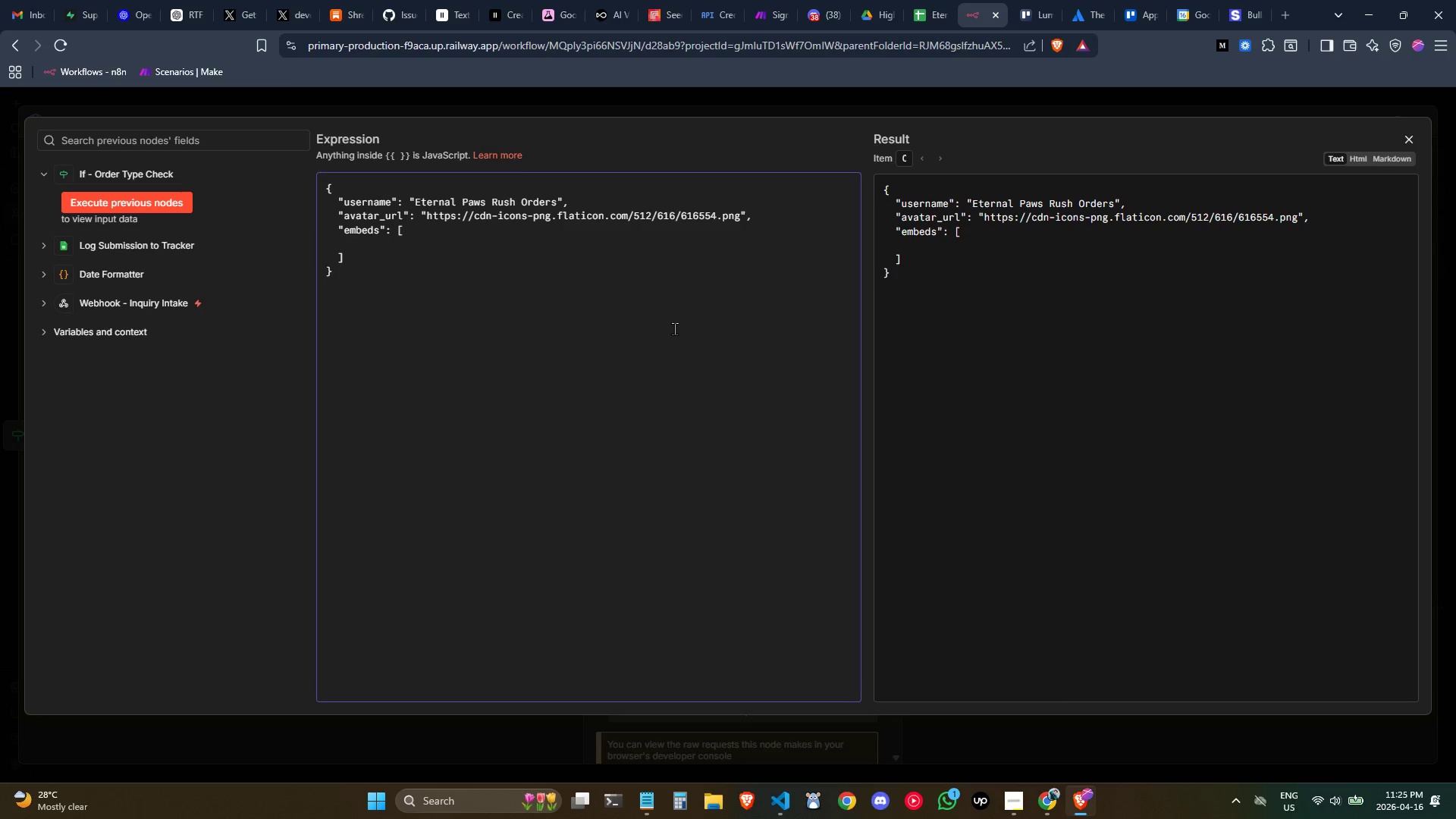 
key(Tab)
 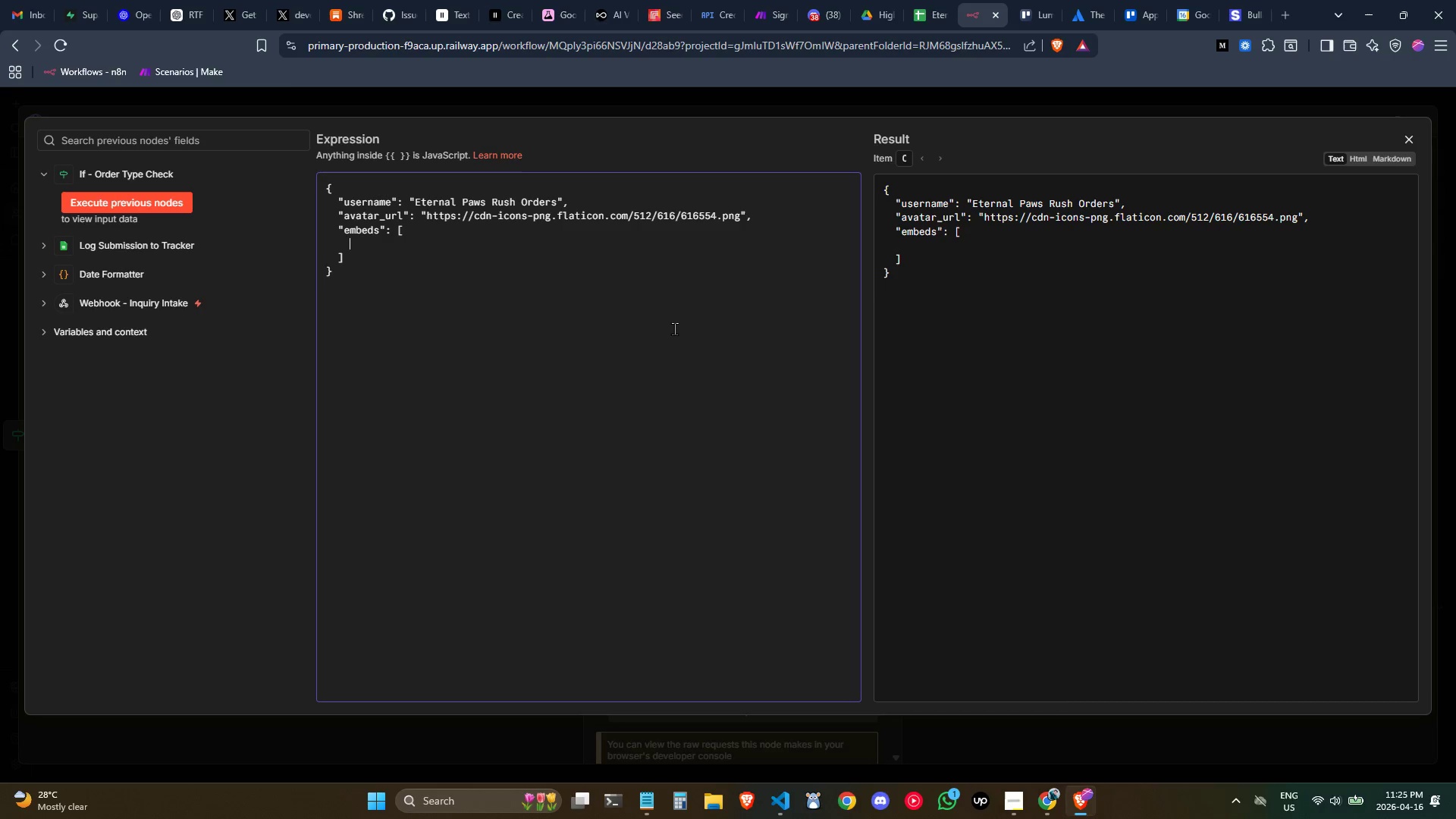 
key(Shift+ShiftLeft)
 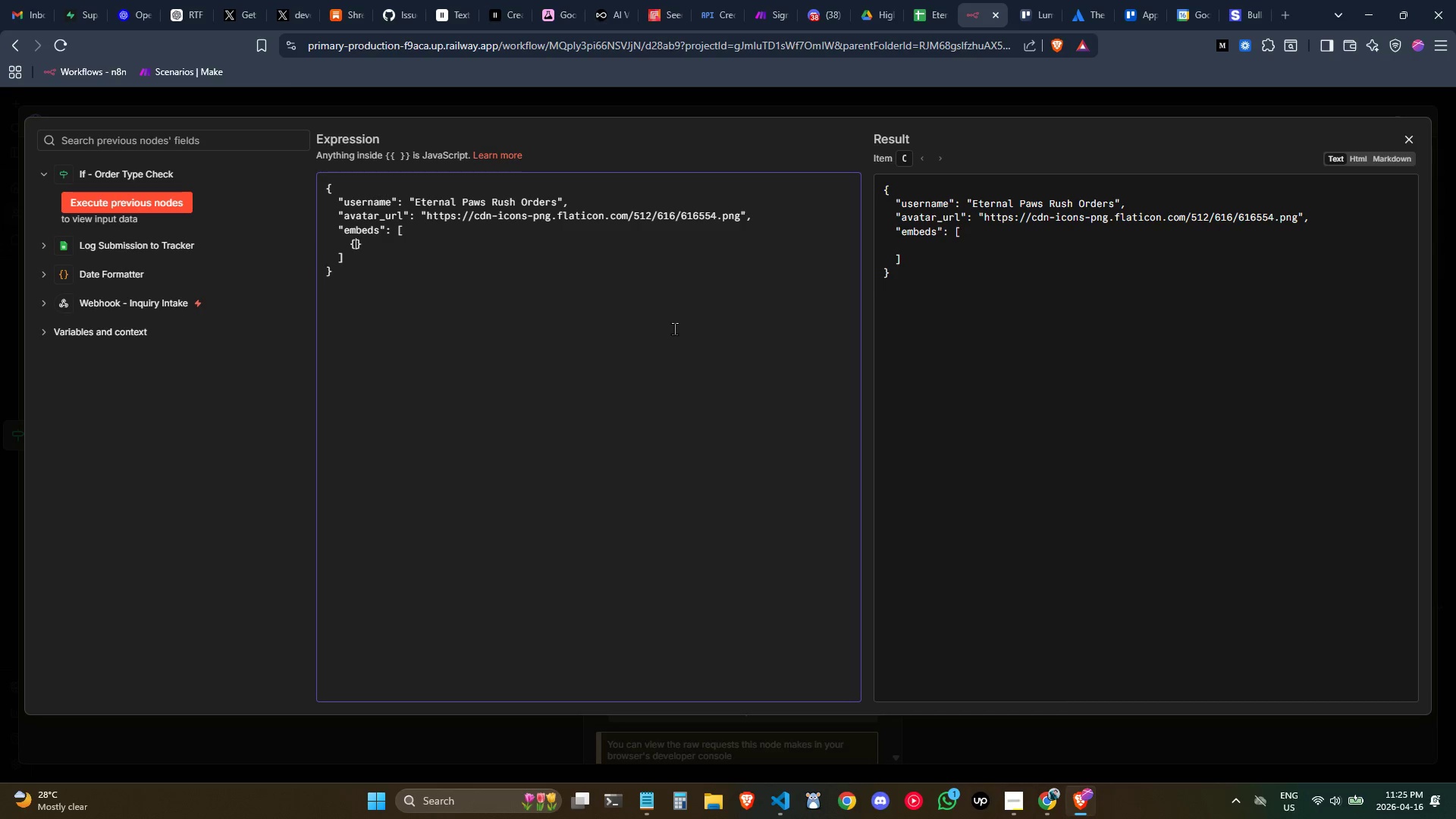 
key(Shift+BracketLeft)
 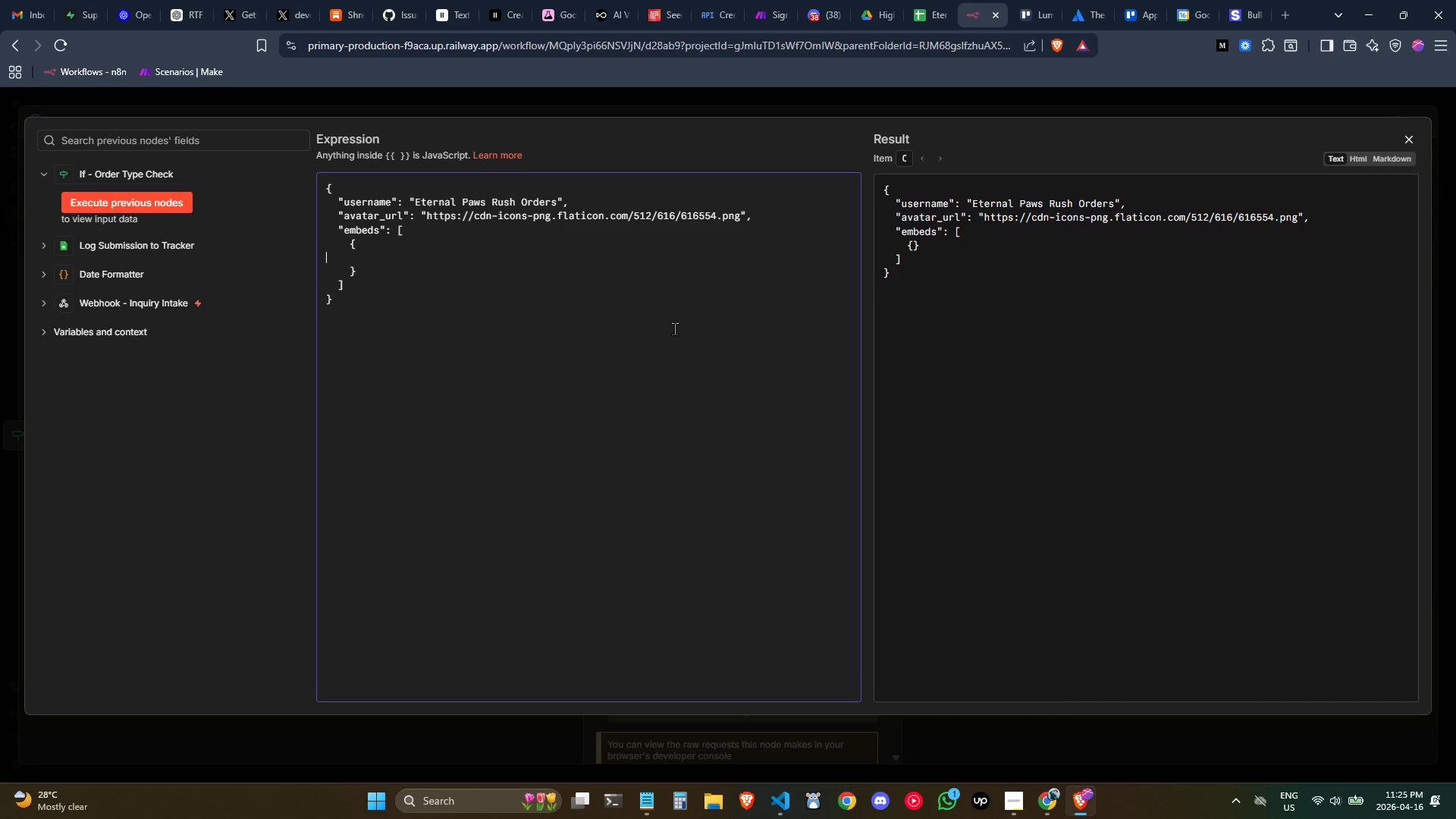 
key(Enter)
 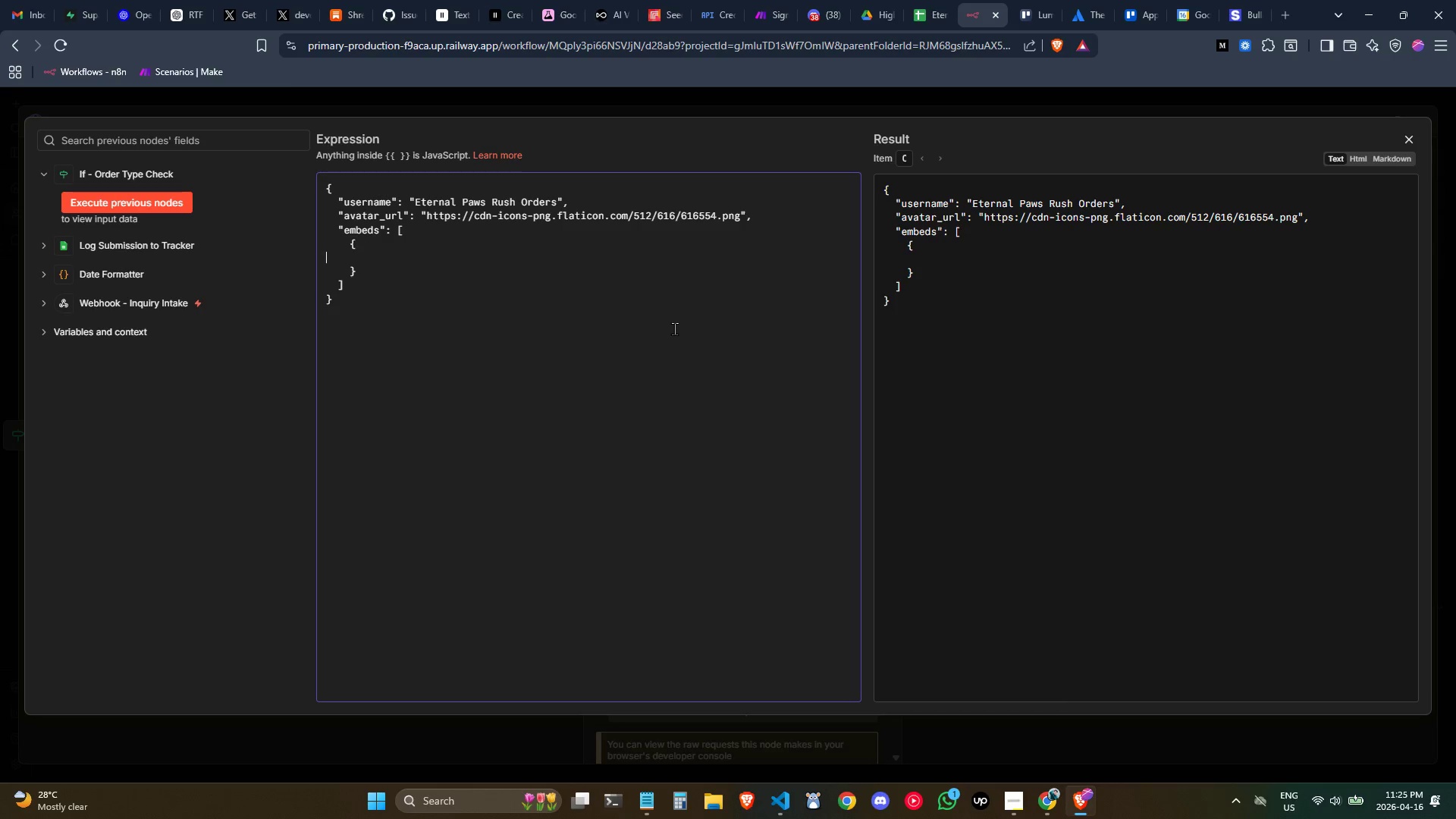 
key(Tab)
key(Tab)
key(Tab)
type("title)
 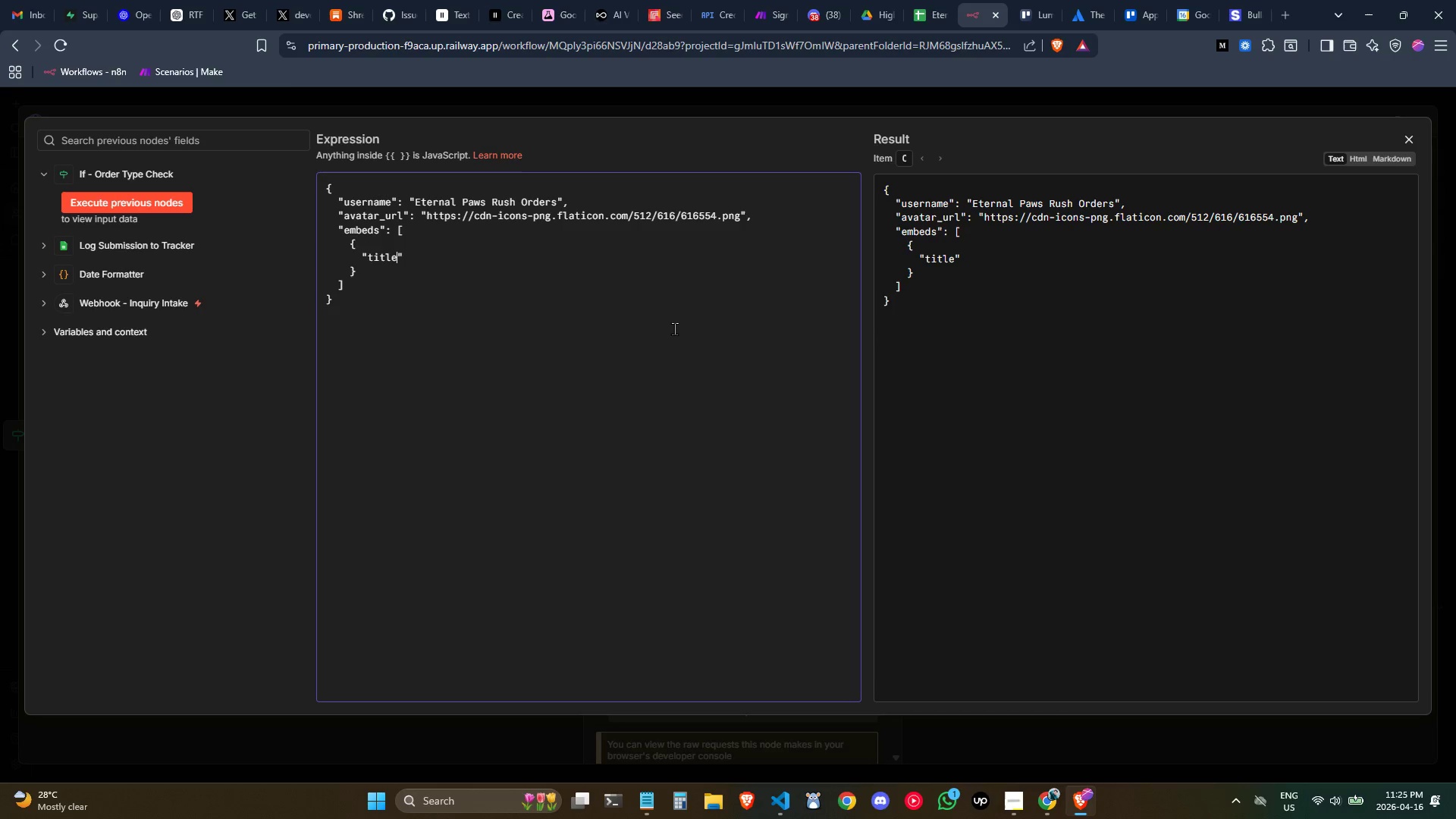 
key(ArrowRight)
 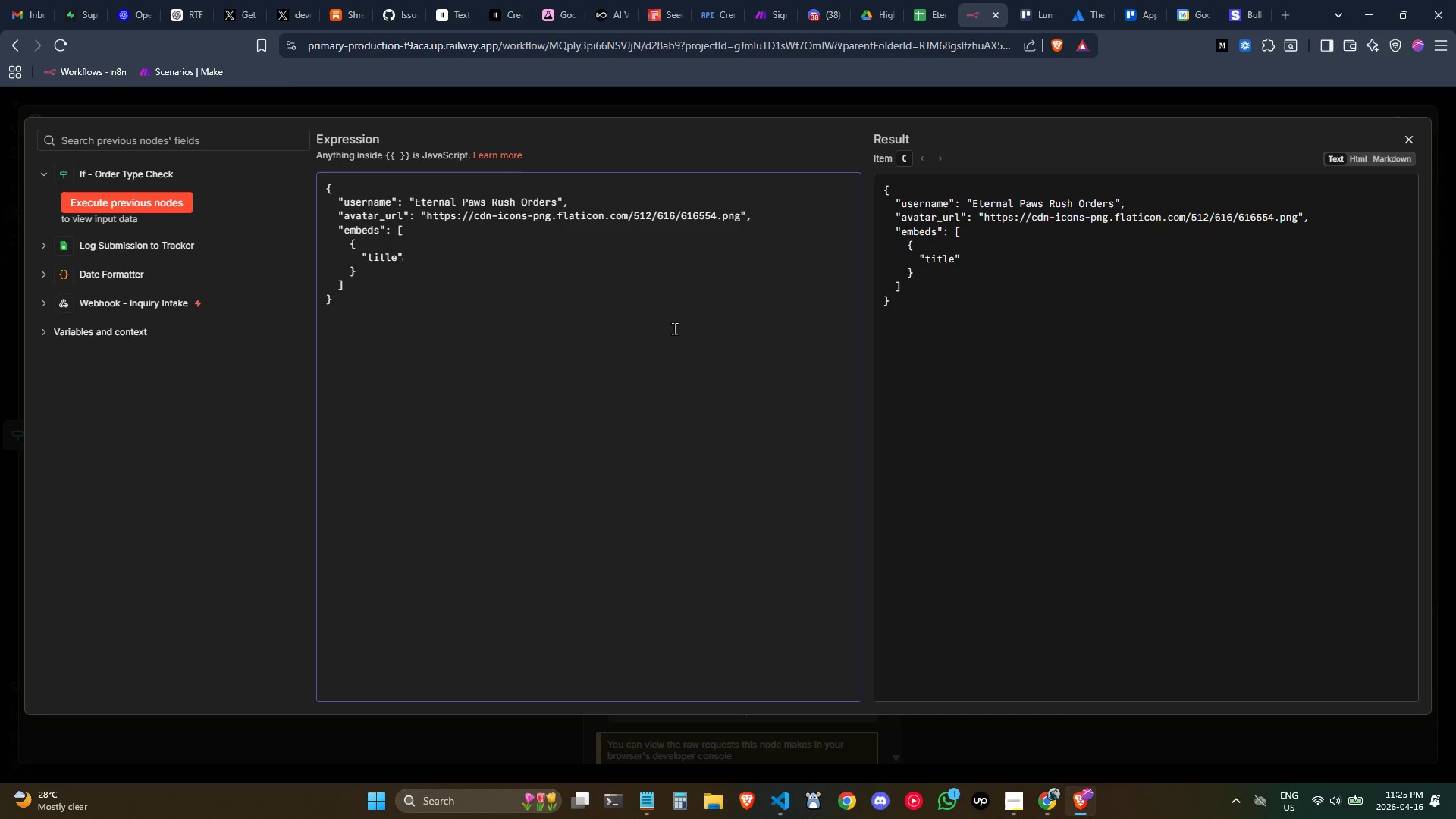 
key(Shift+Semicolon)
 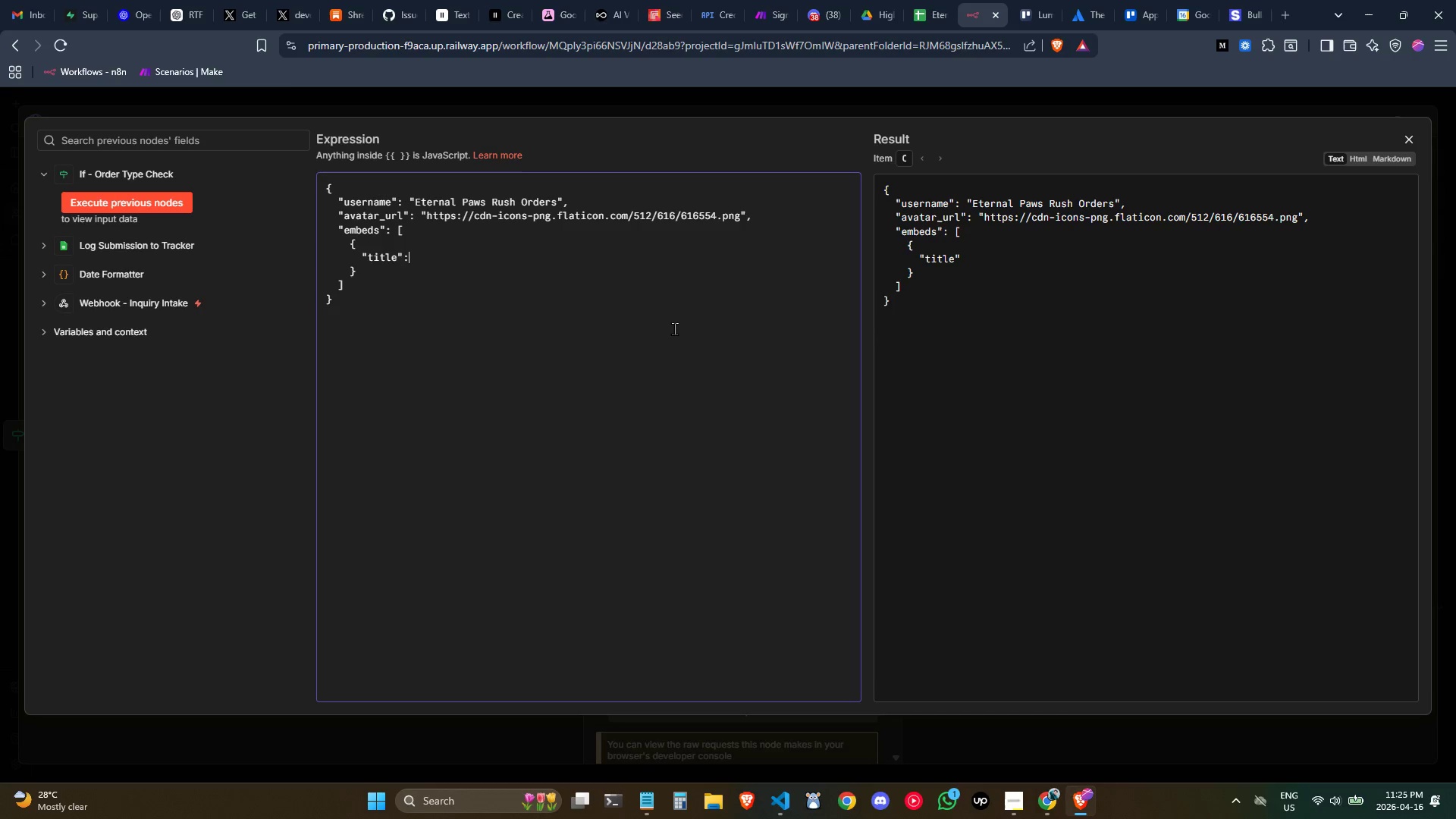 
key(Space)
 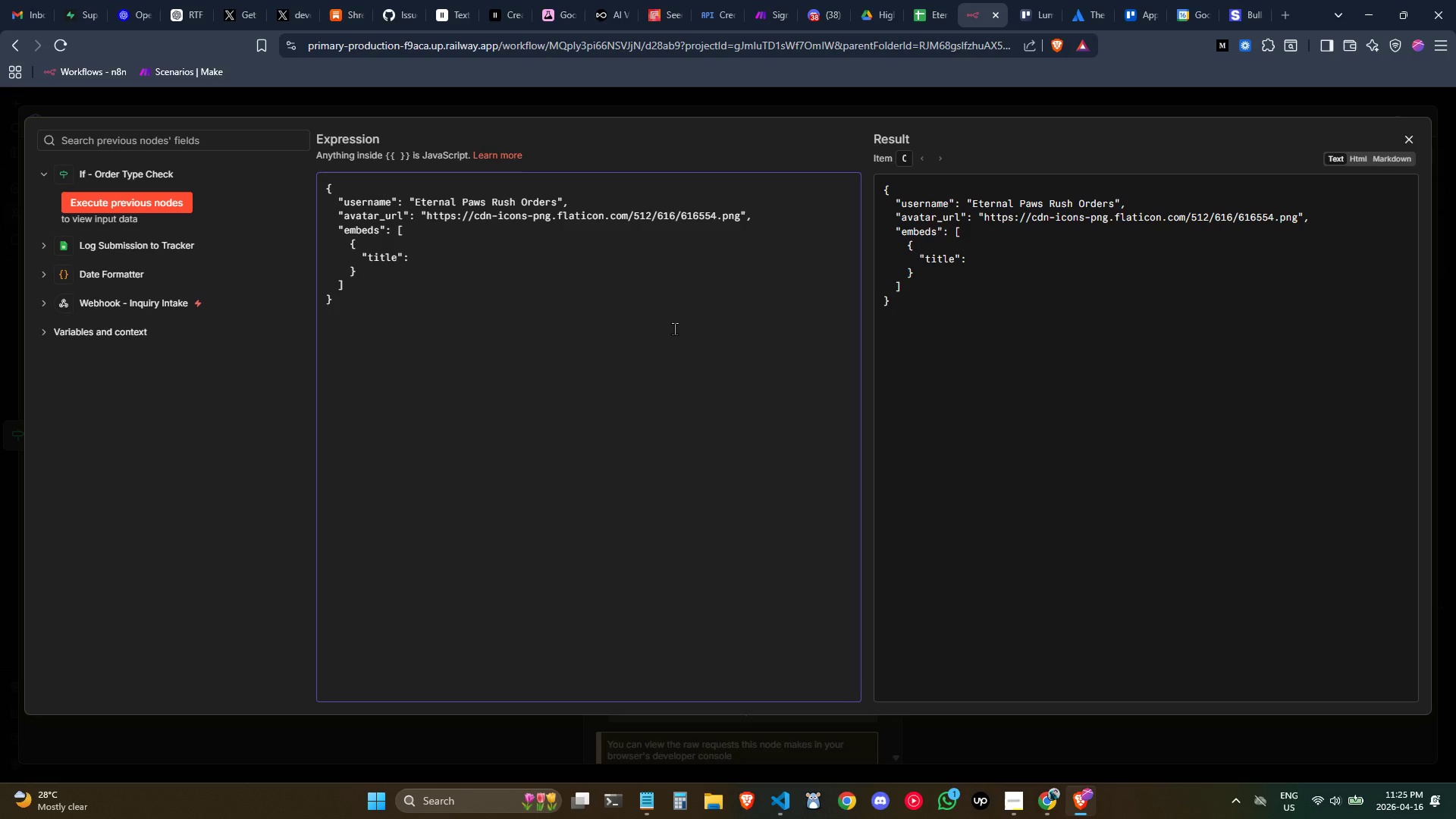 
key(Shift+Quote)
 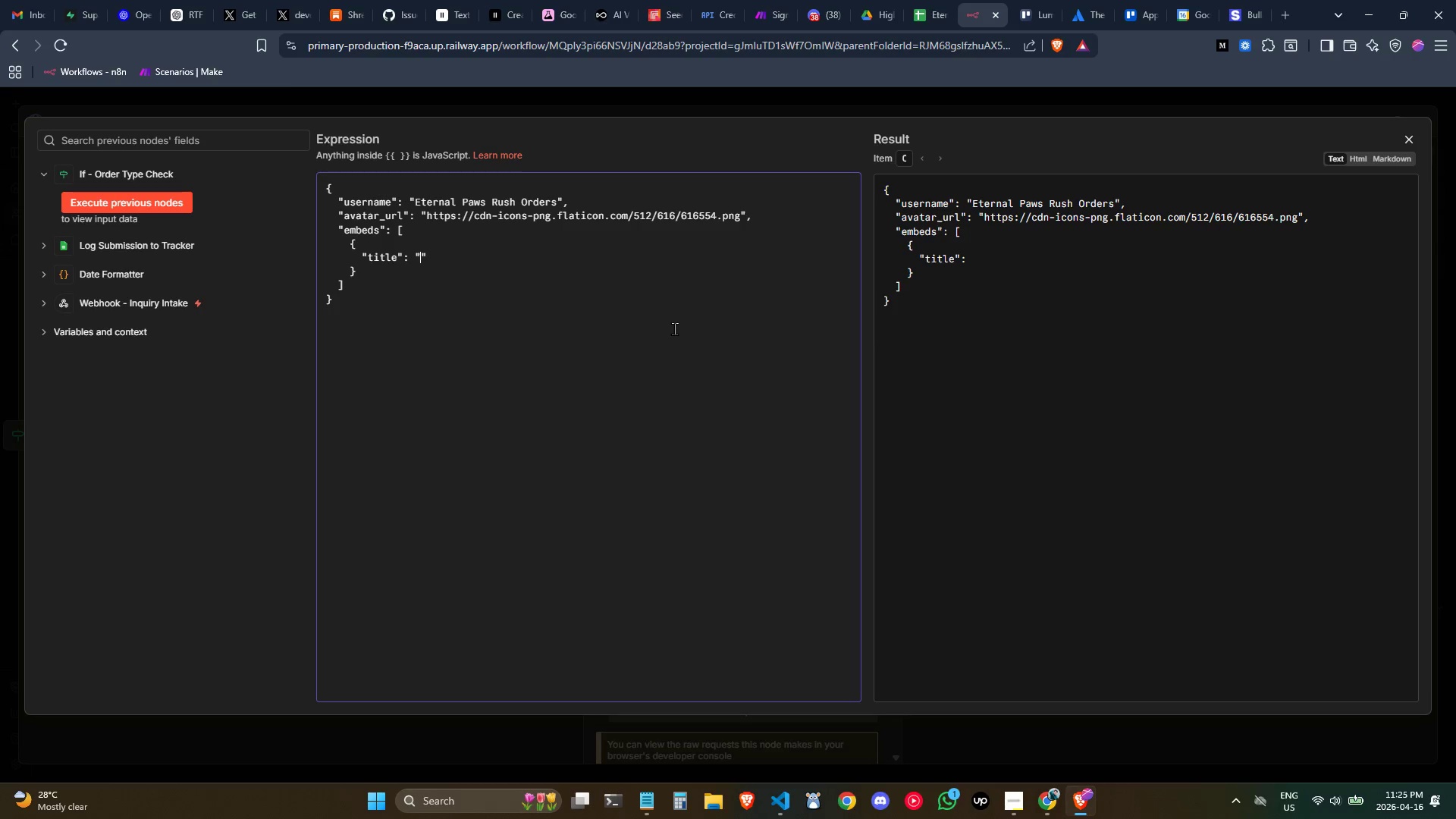 
key(Shift+Quote)
 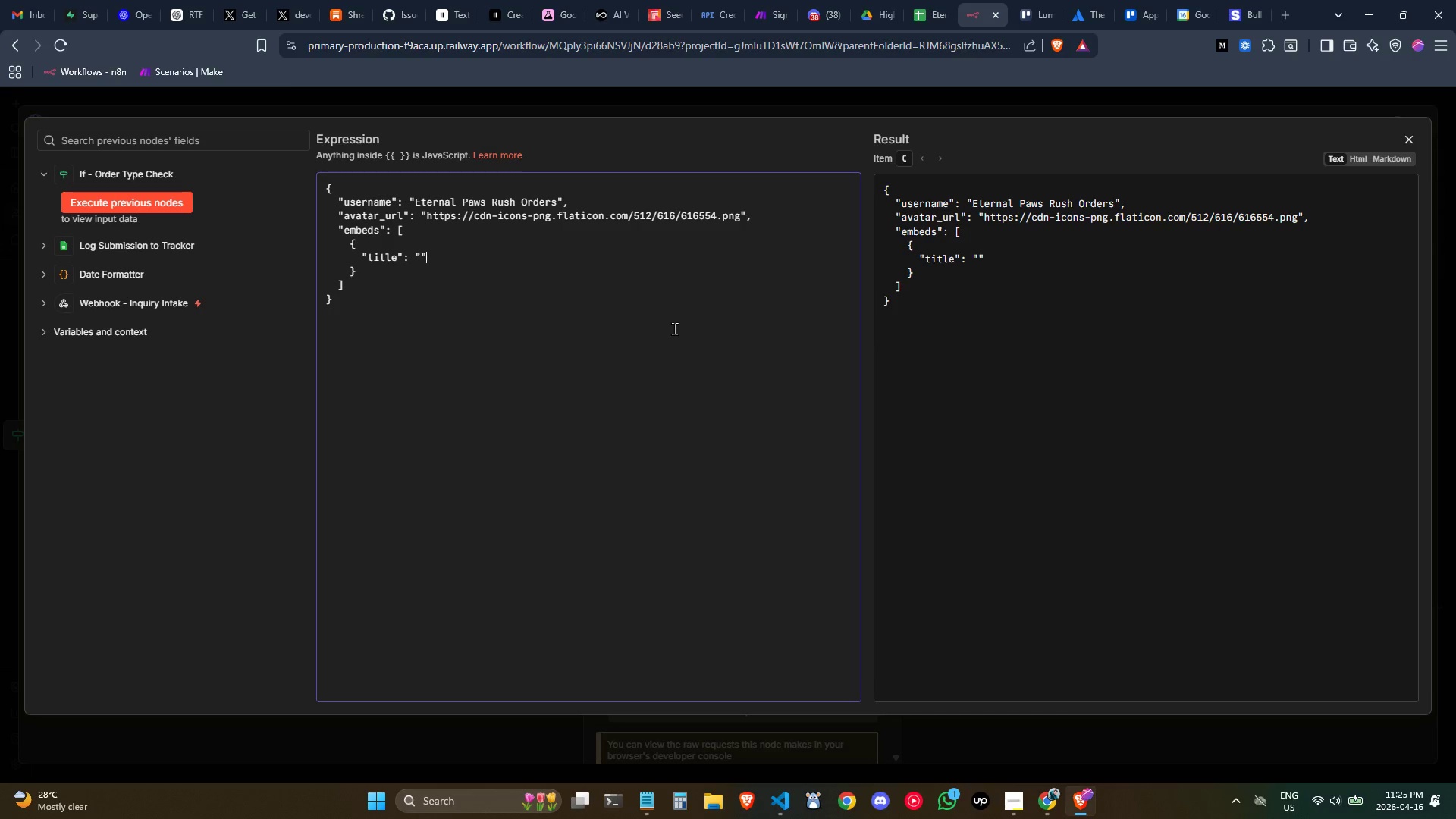 
key(ArrowLeft)
 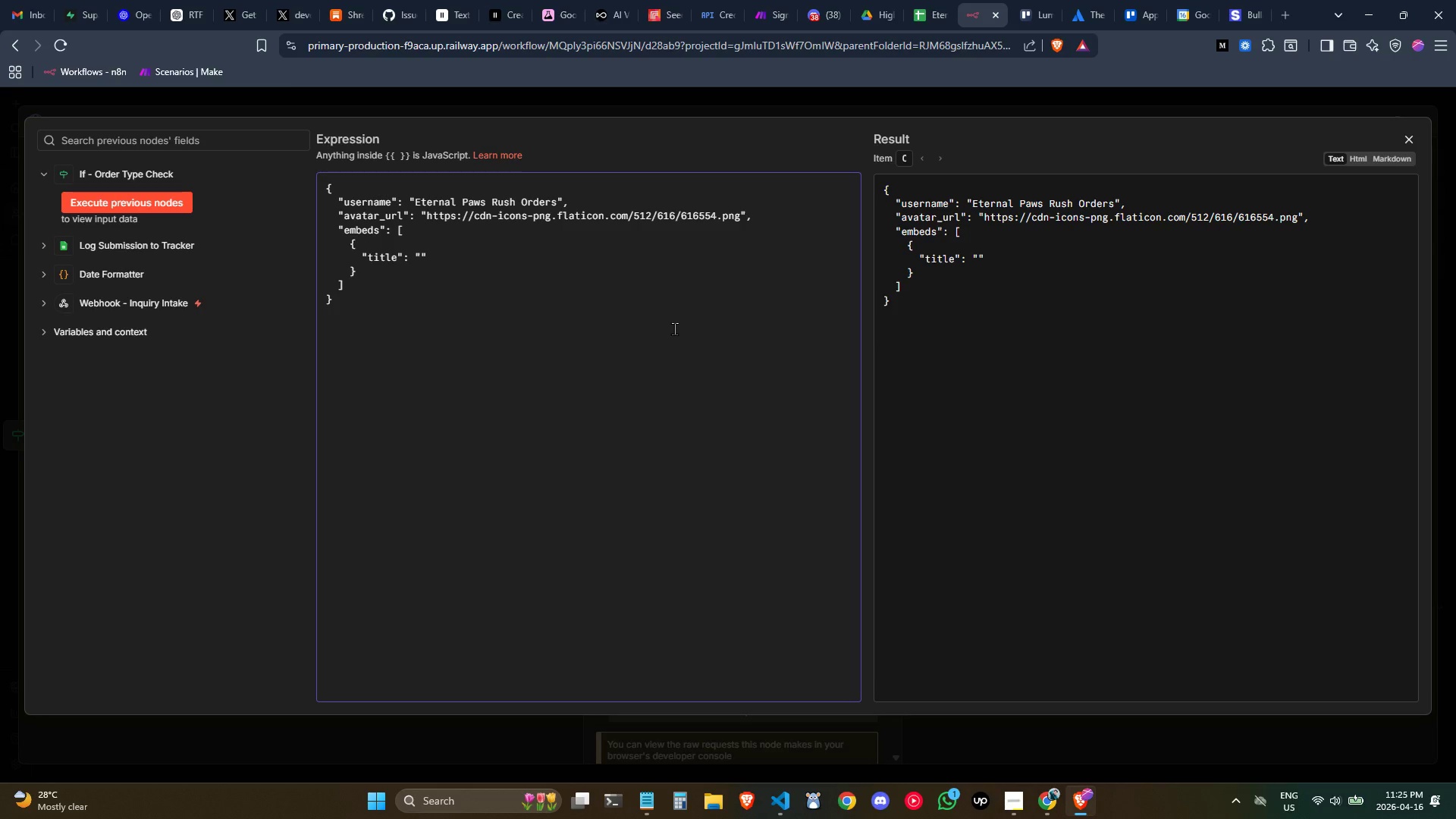 
key(Meta+Period)
 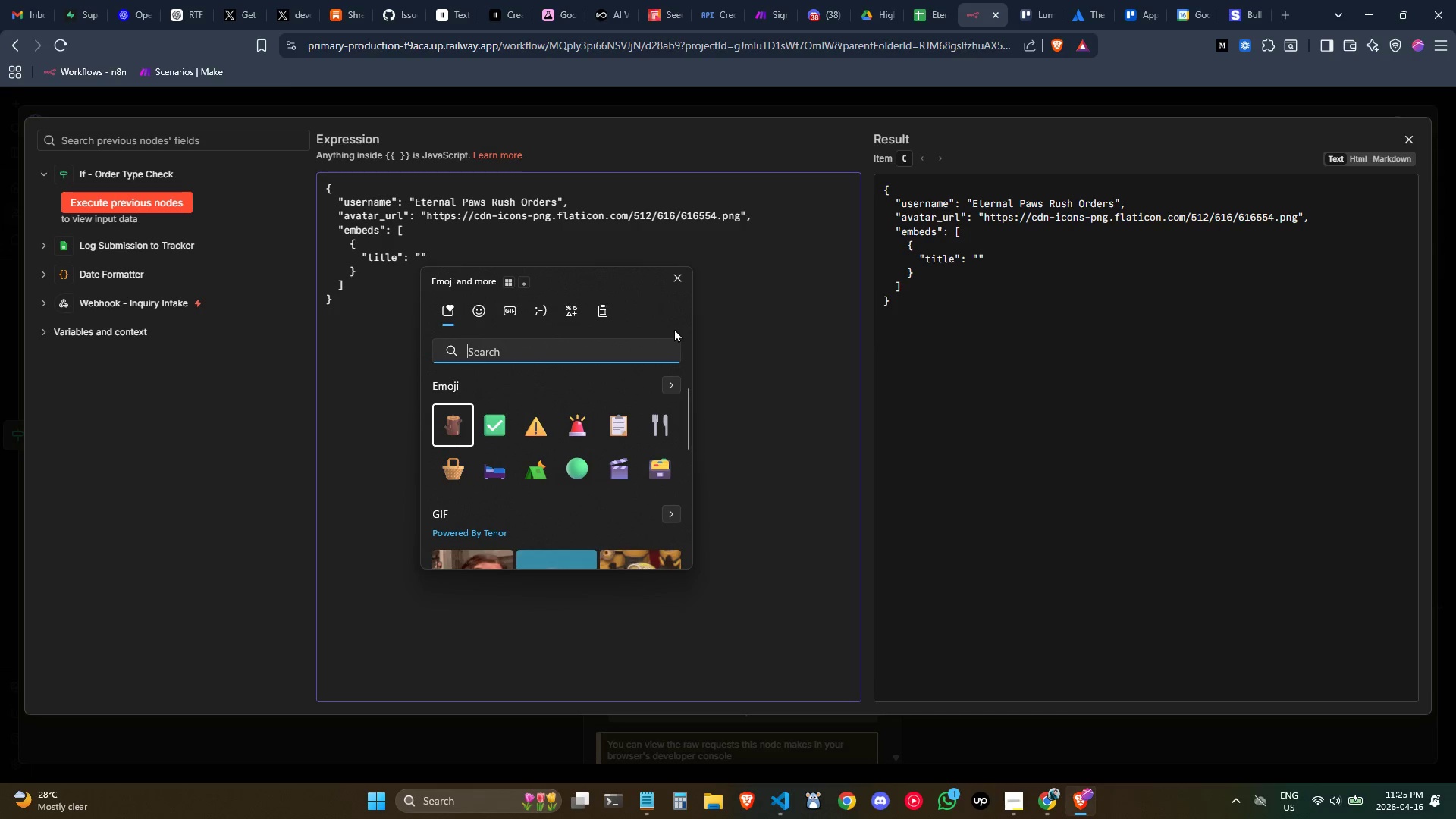 
left_click([577, 435])
 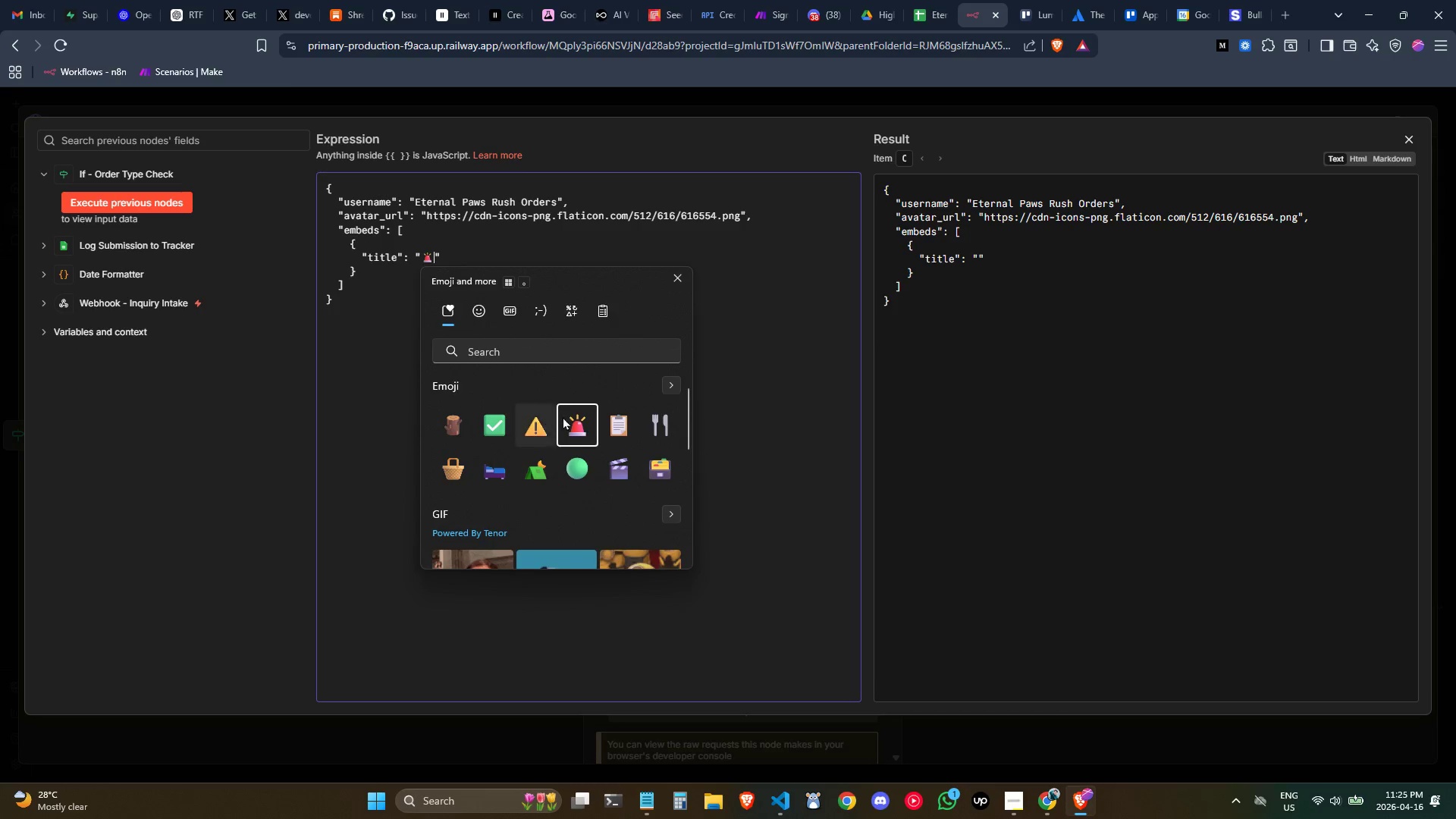 
type( RUSH ORDER - O)
key(Backspace)
type(Immediate Attention Requie)
key(Backspace)
type(red)
 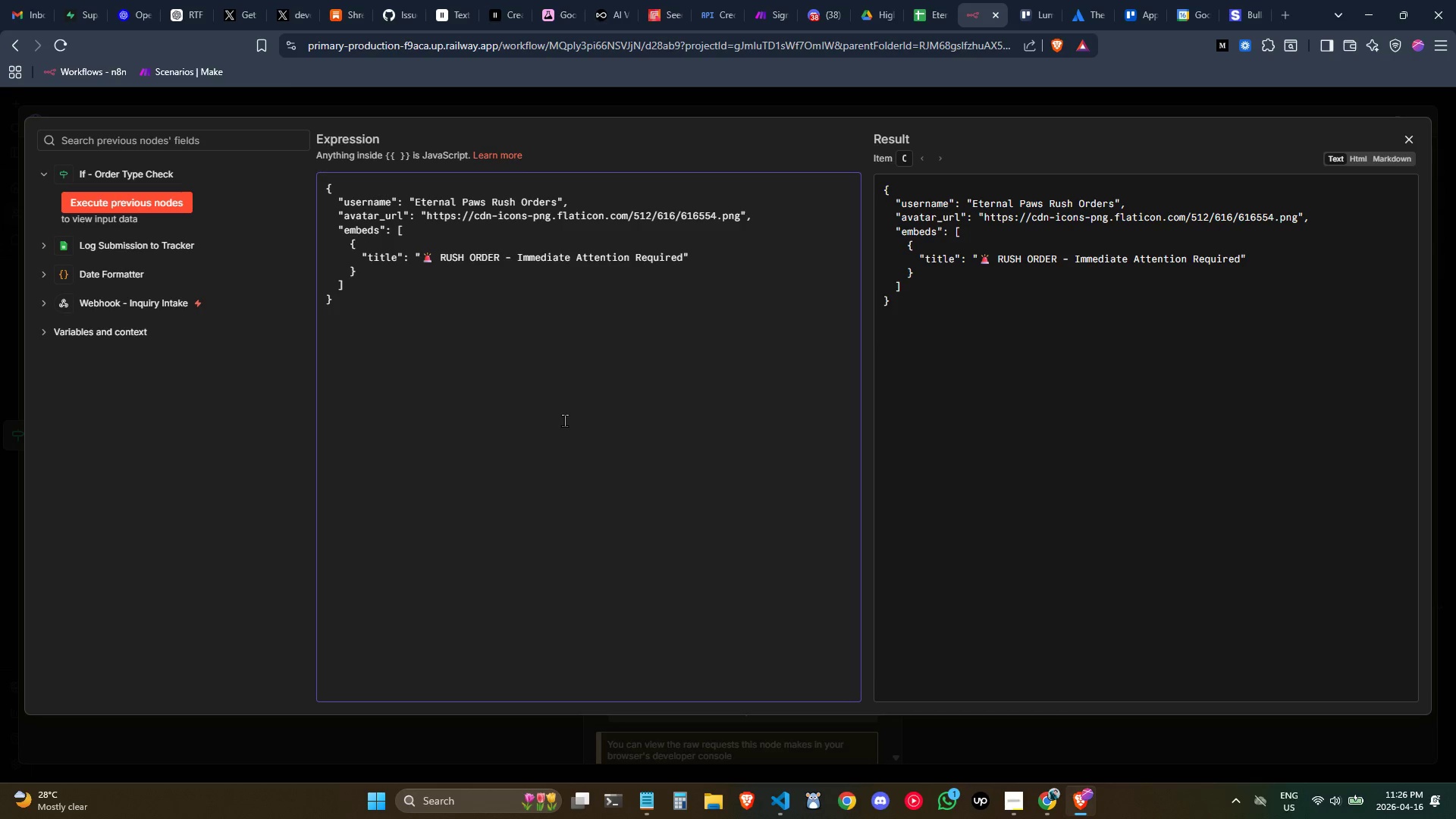 
key(ArrowRight)
 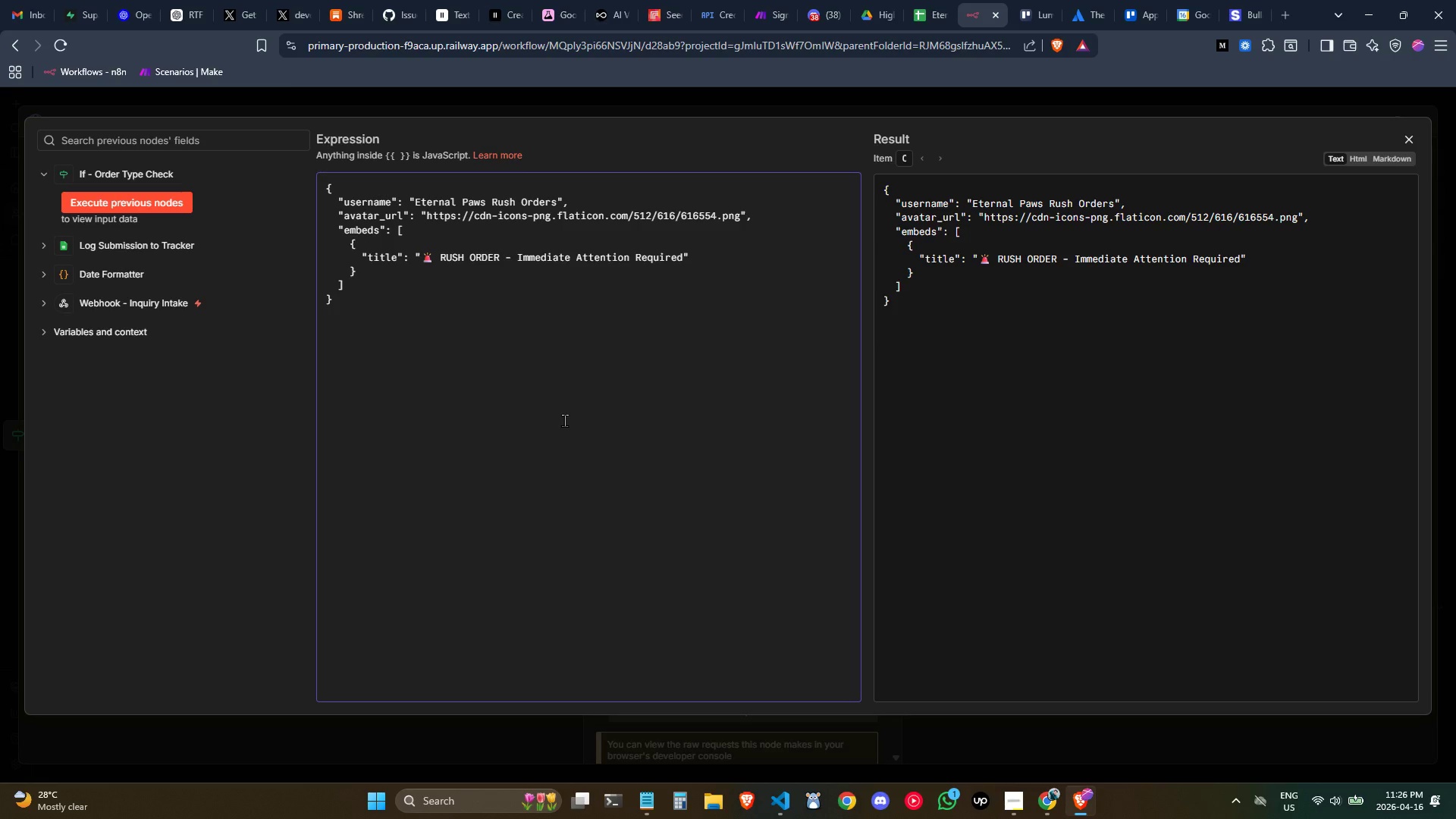 
key(Comma)
 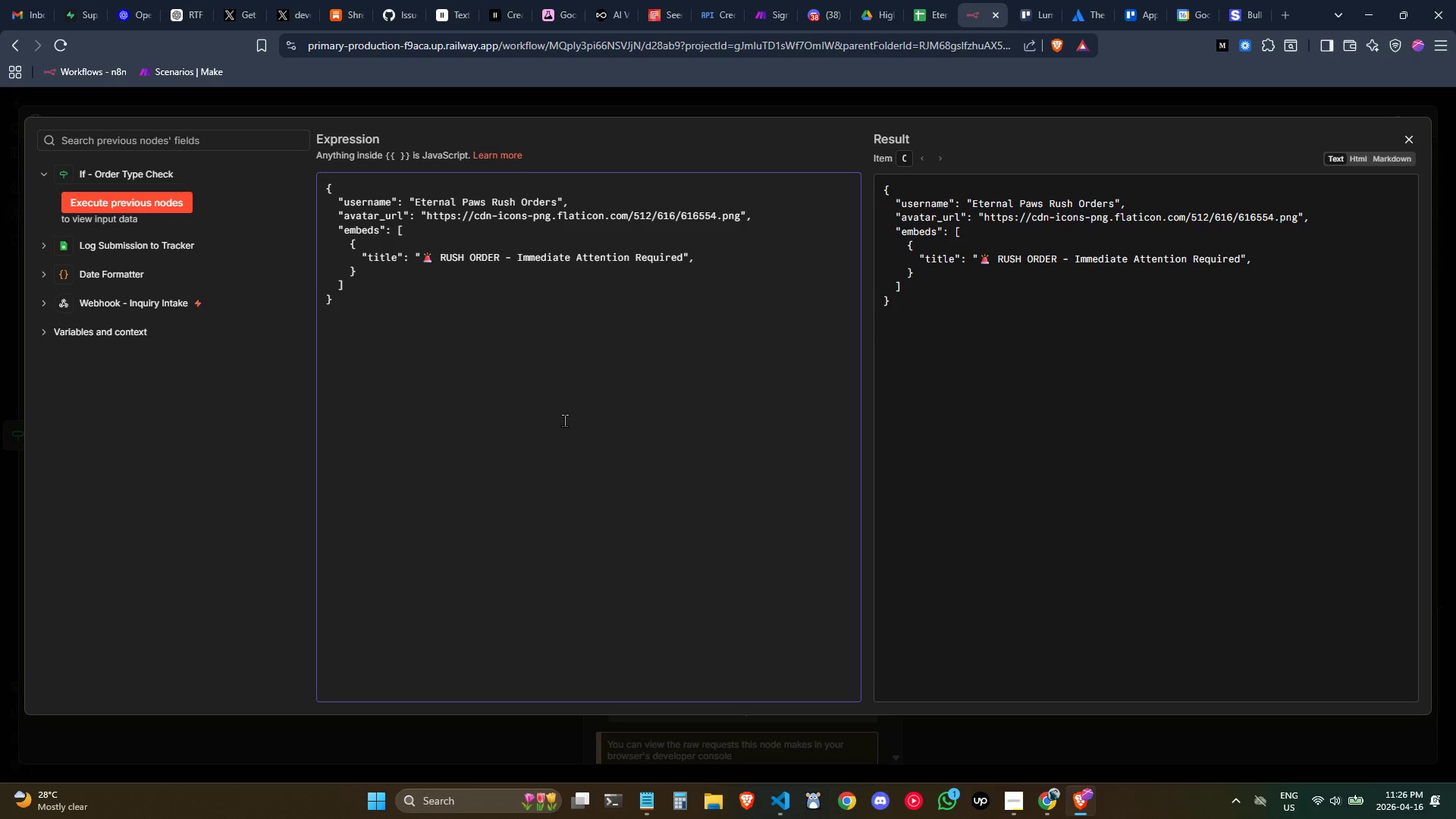 
key(Enter)
 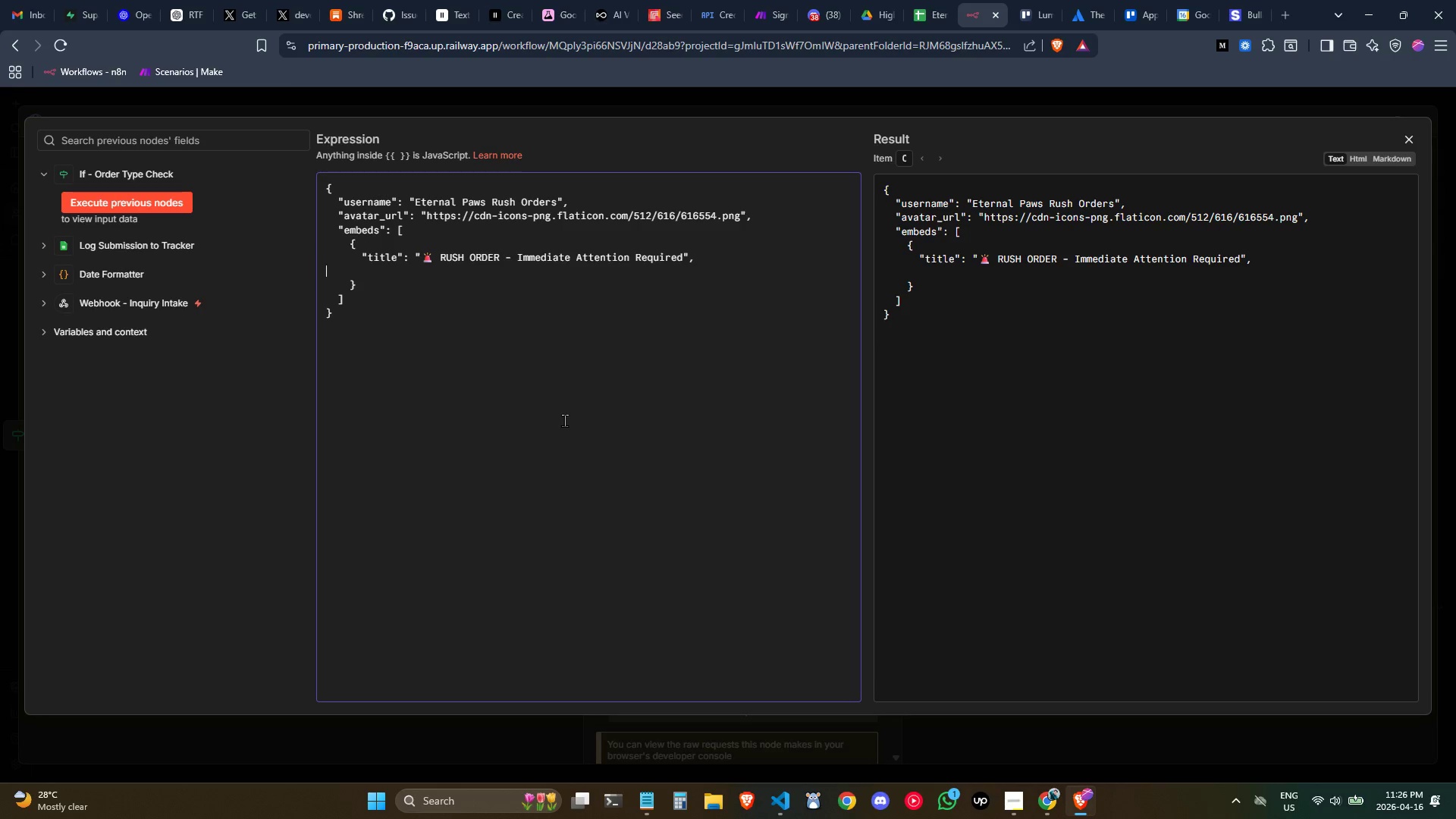 
key(Tab)
key(Tab)
key(Tab)
key(Tab)
key(Backspace)
type("description)
 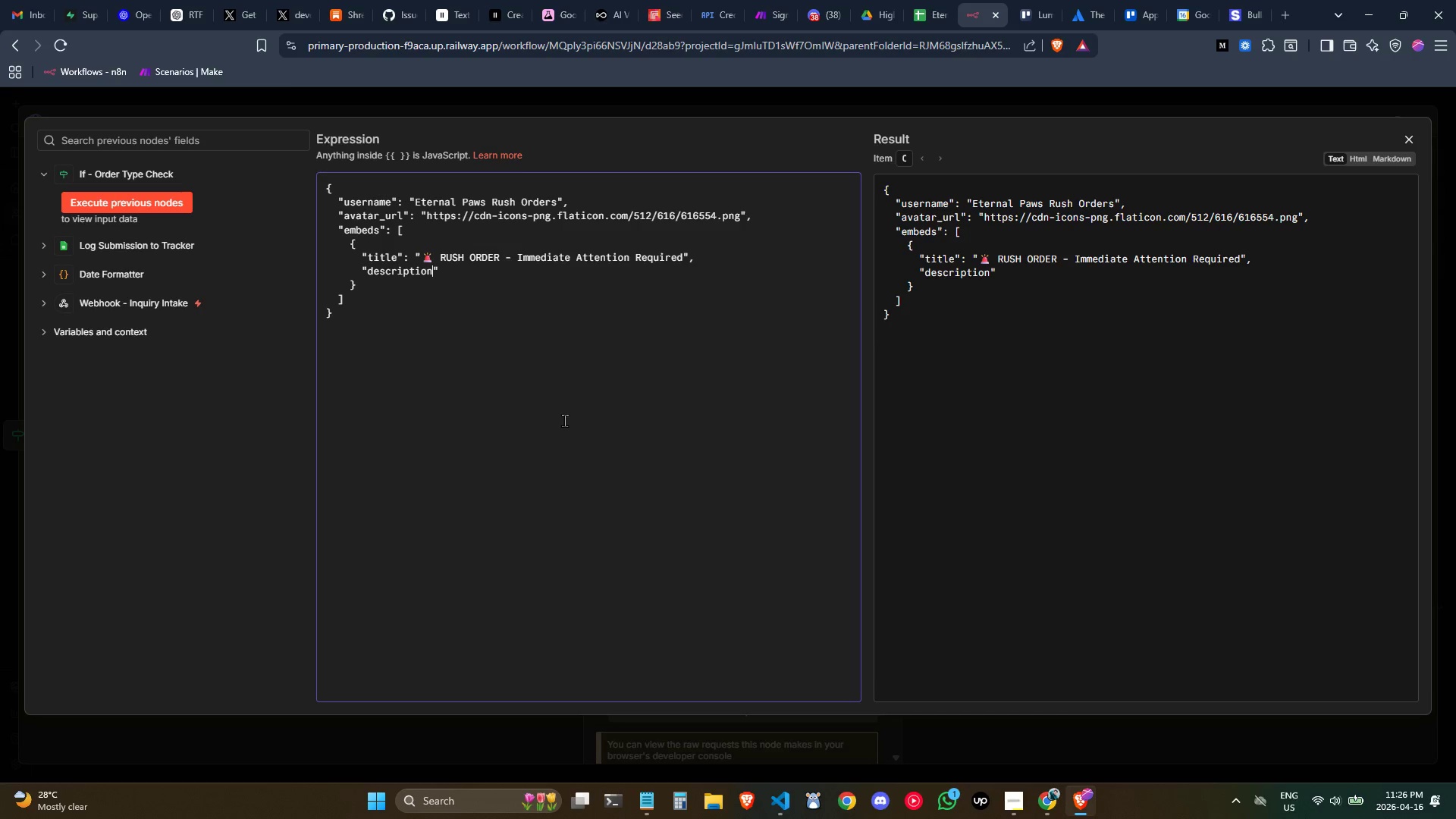 
key(ArrowRight)
 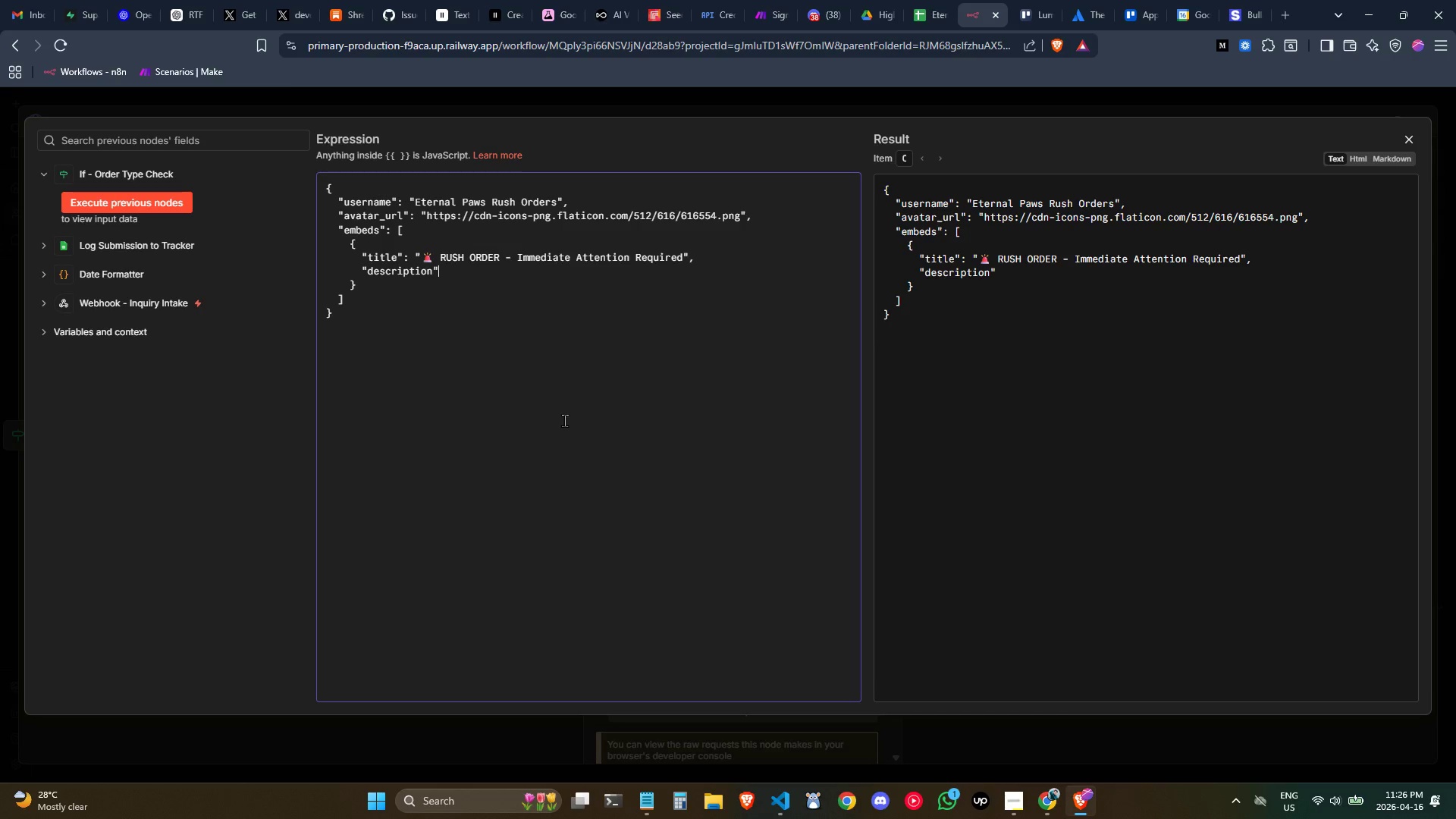 
type(: "A new **RUSH** inquiry has been reci)
key(Backspace)
type(eived and logged to the )
 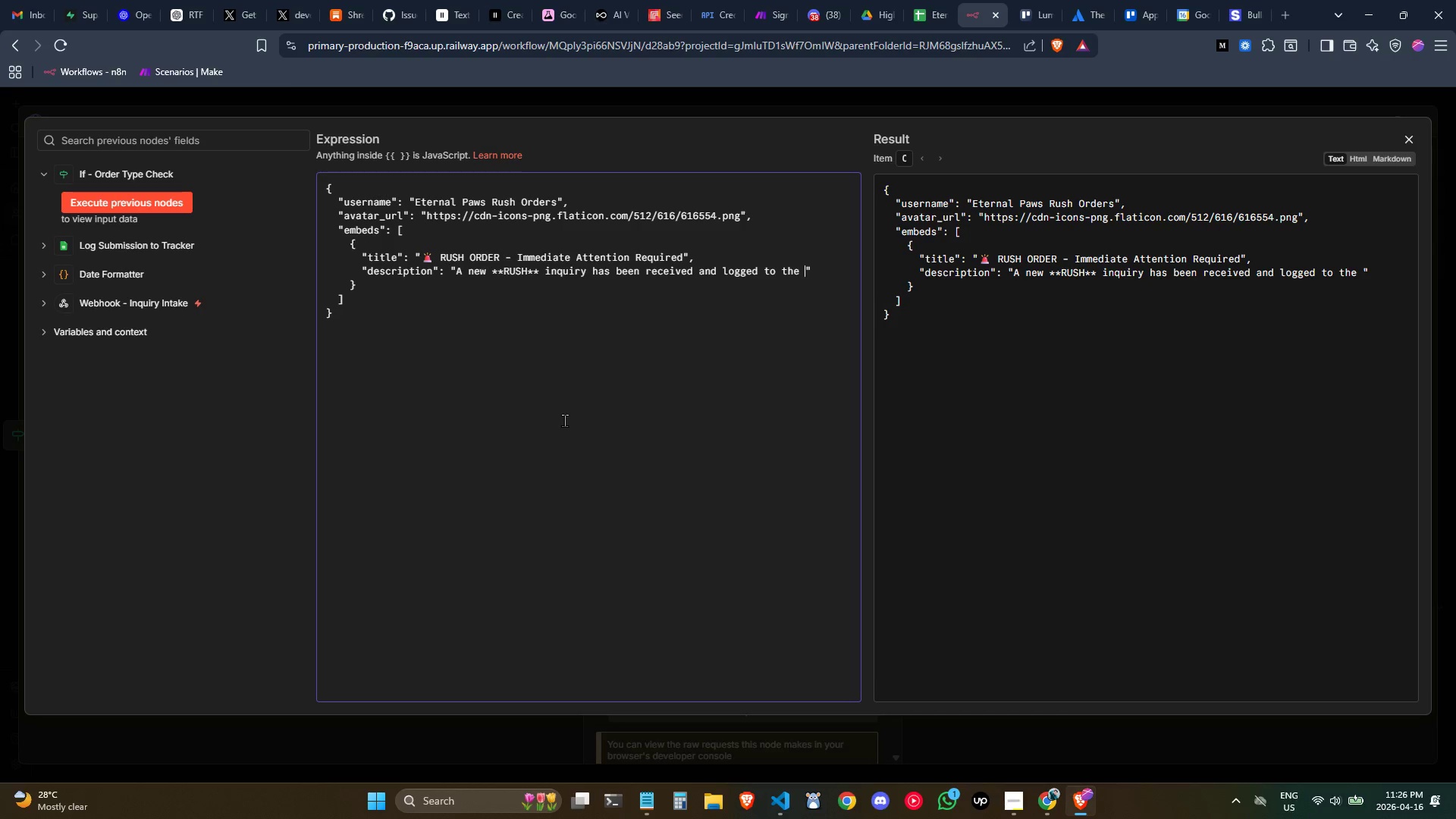 
wait(28.33)
 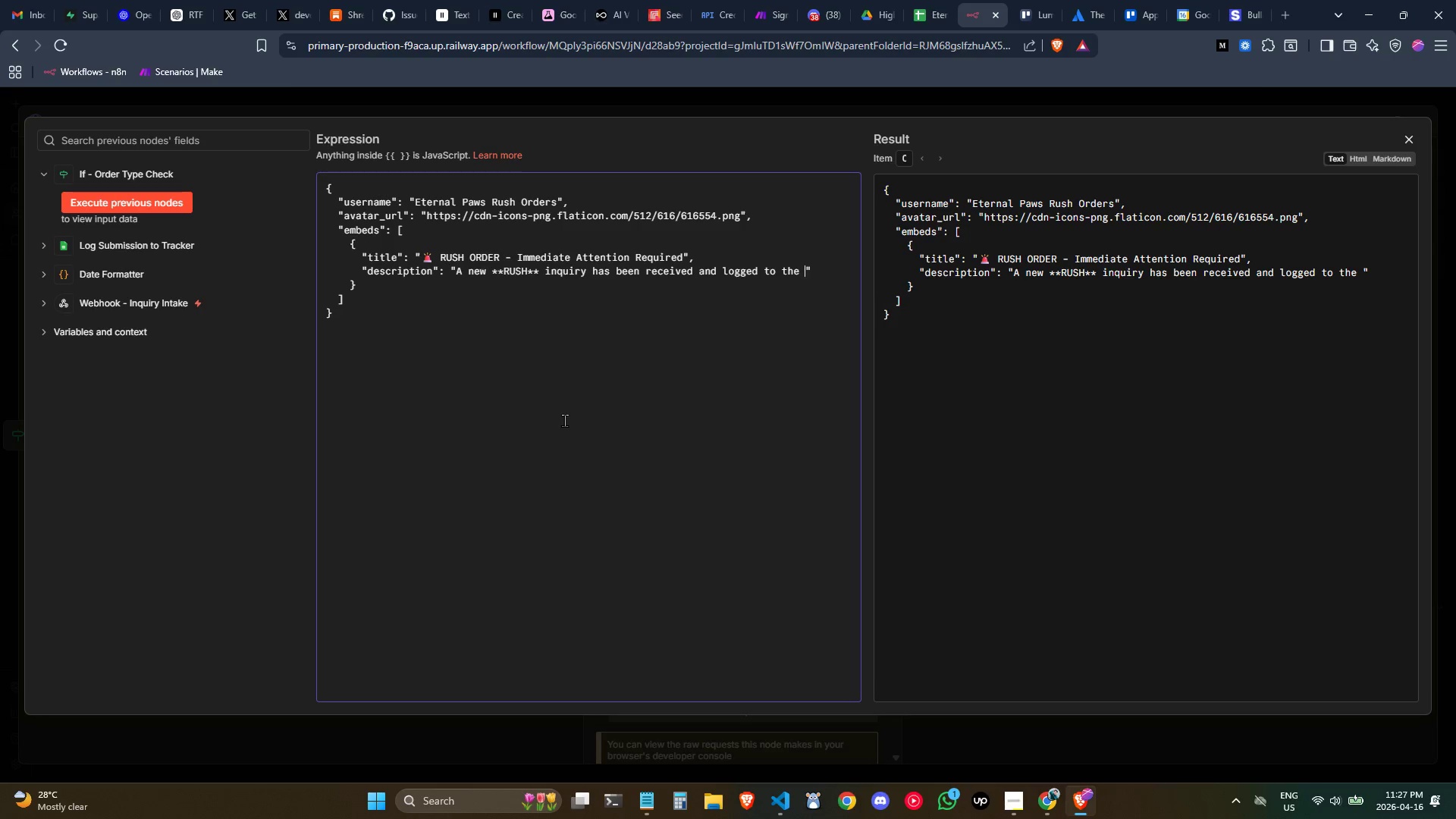 
key(Control+ControlLeft)
 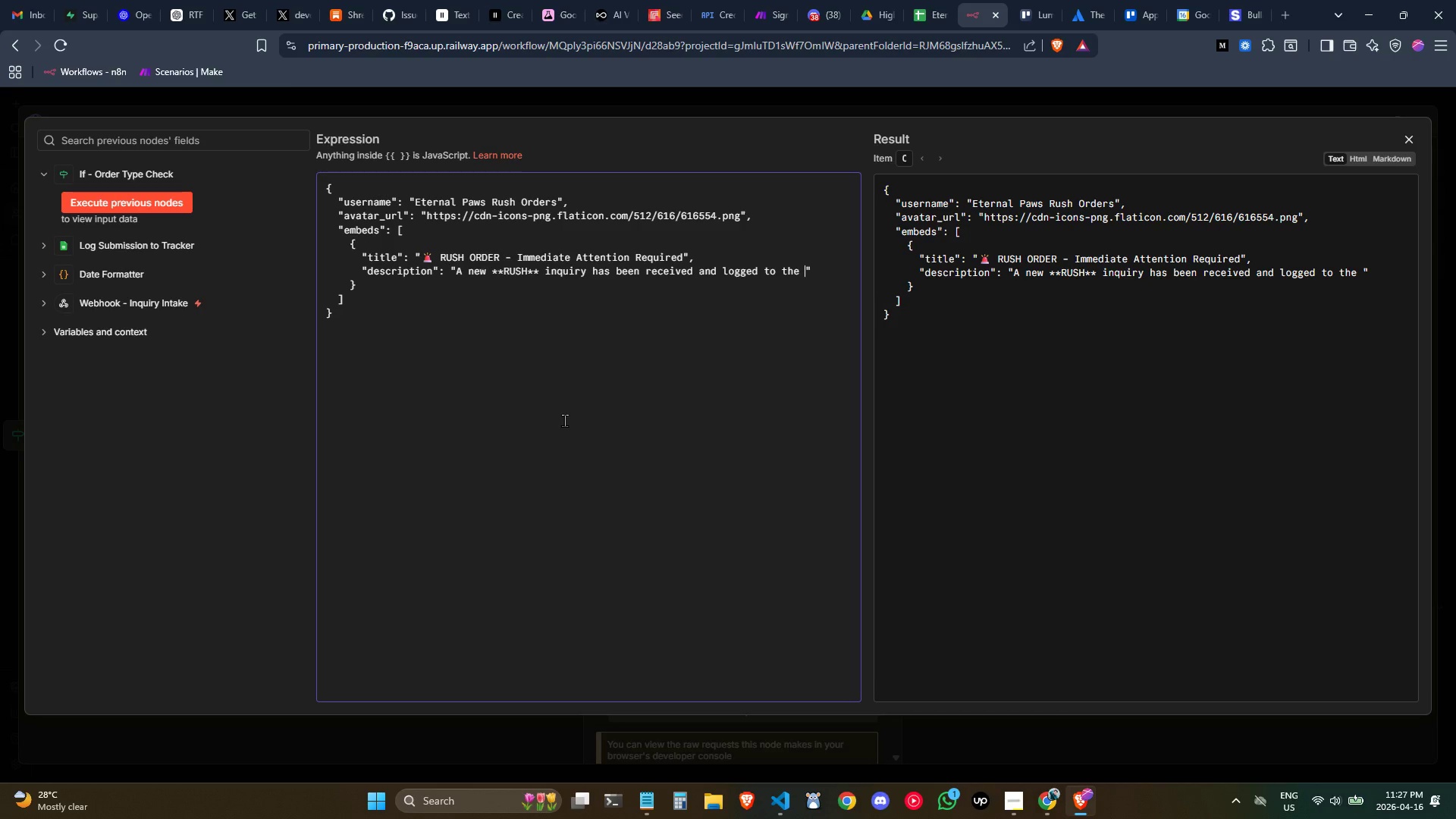 
wait(7.92)
 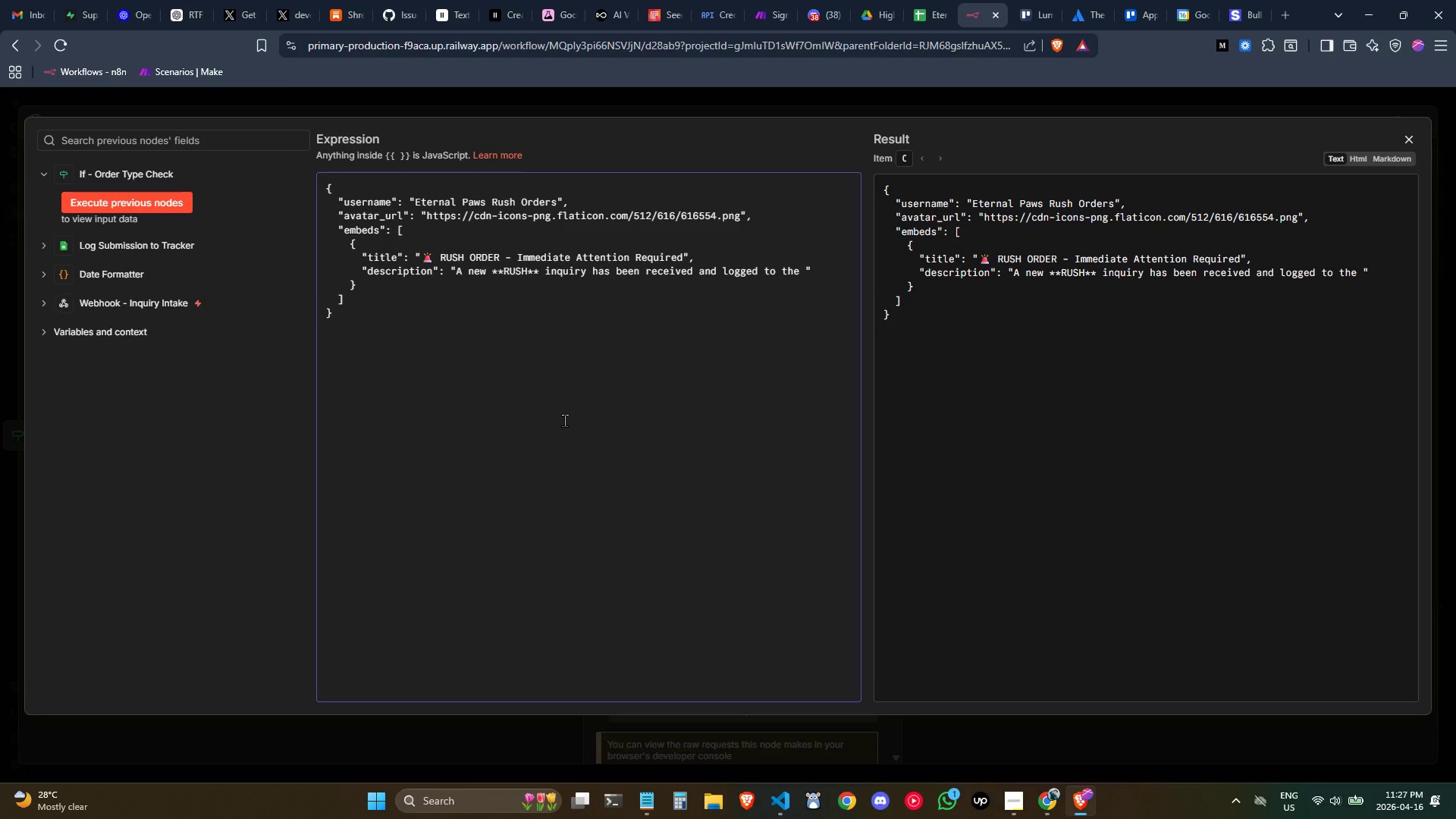 
type(tracking sheet. Please prioritize this portrait immediately.)
 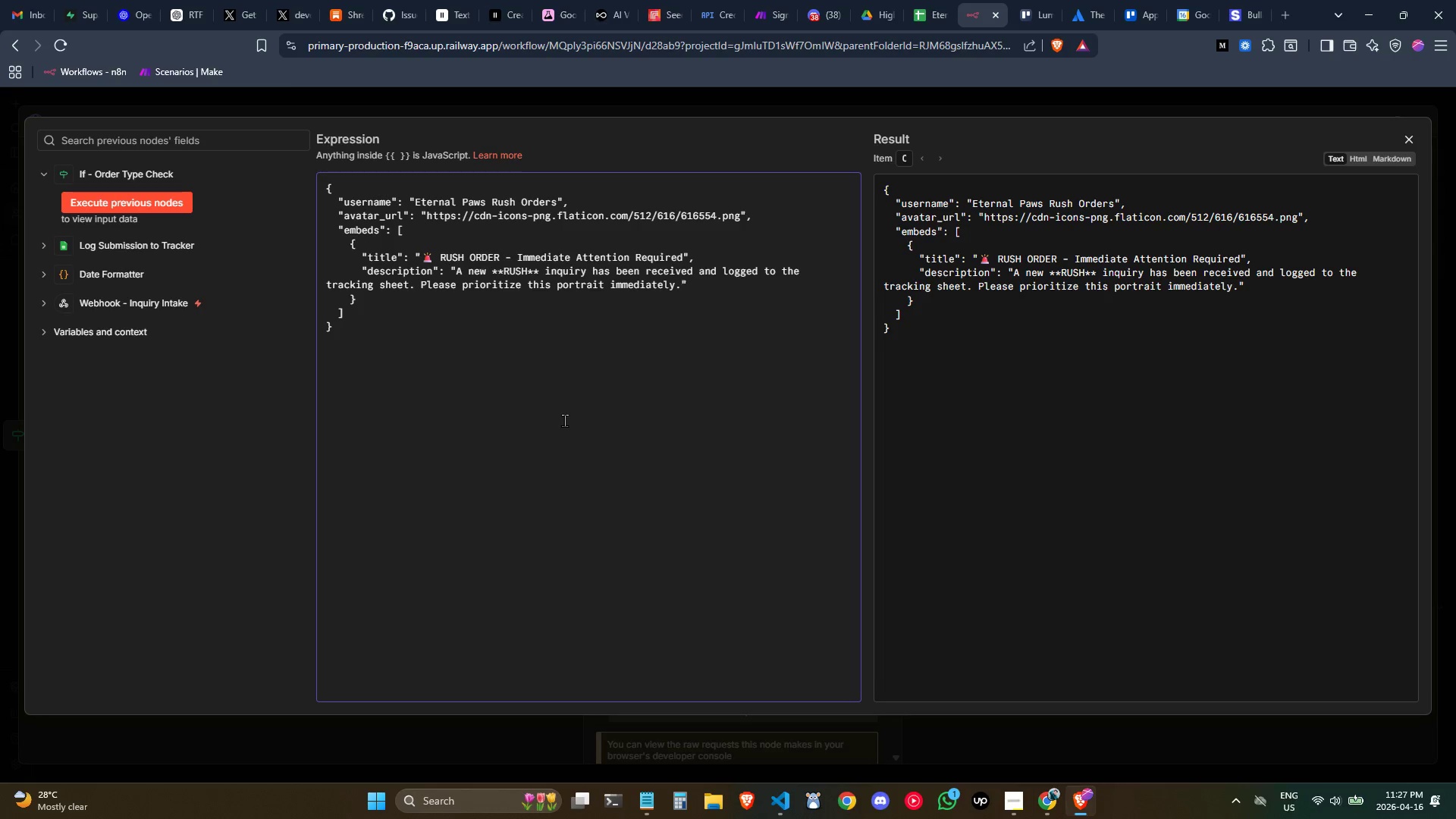 
 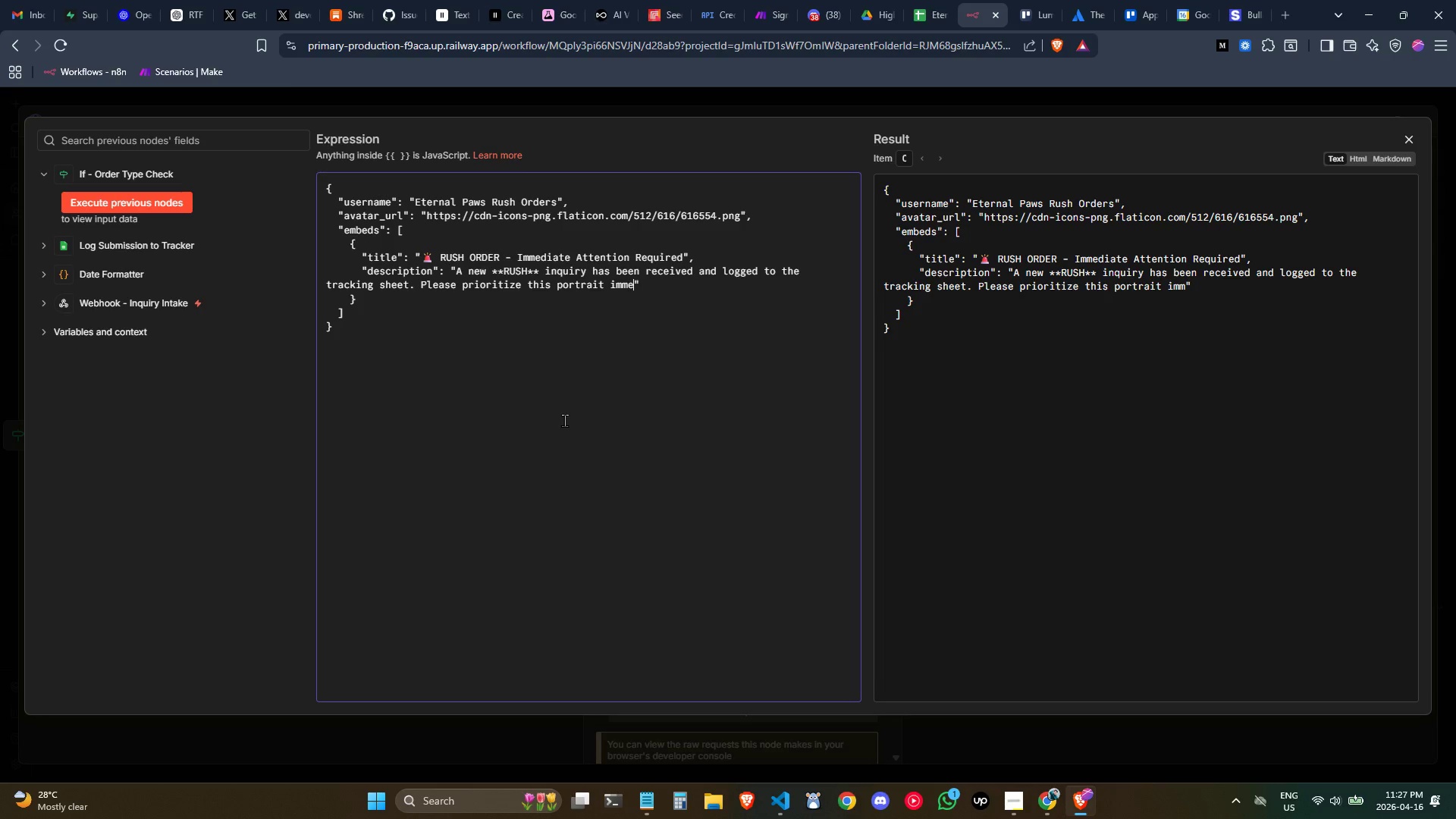 
key(ArrowRight)
 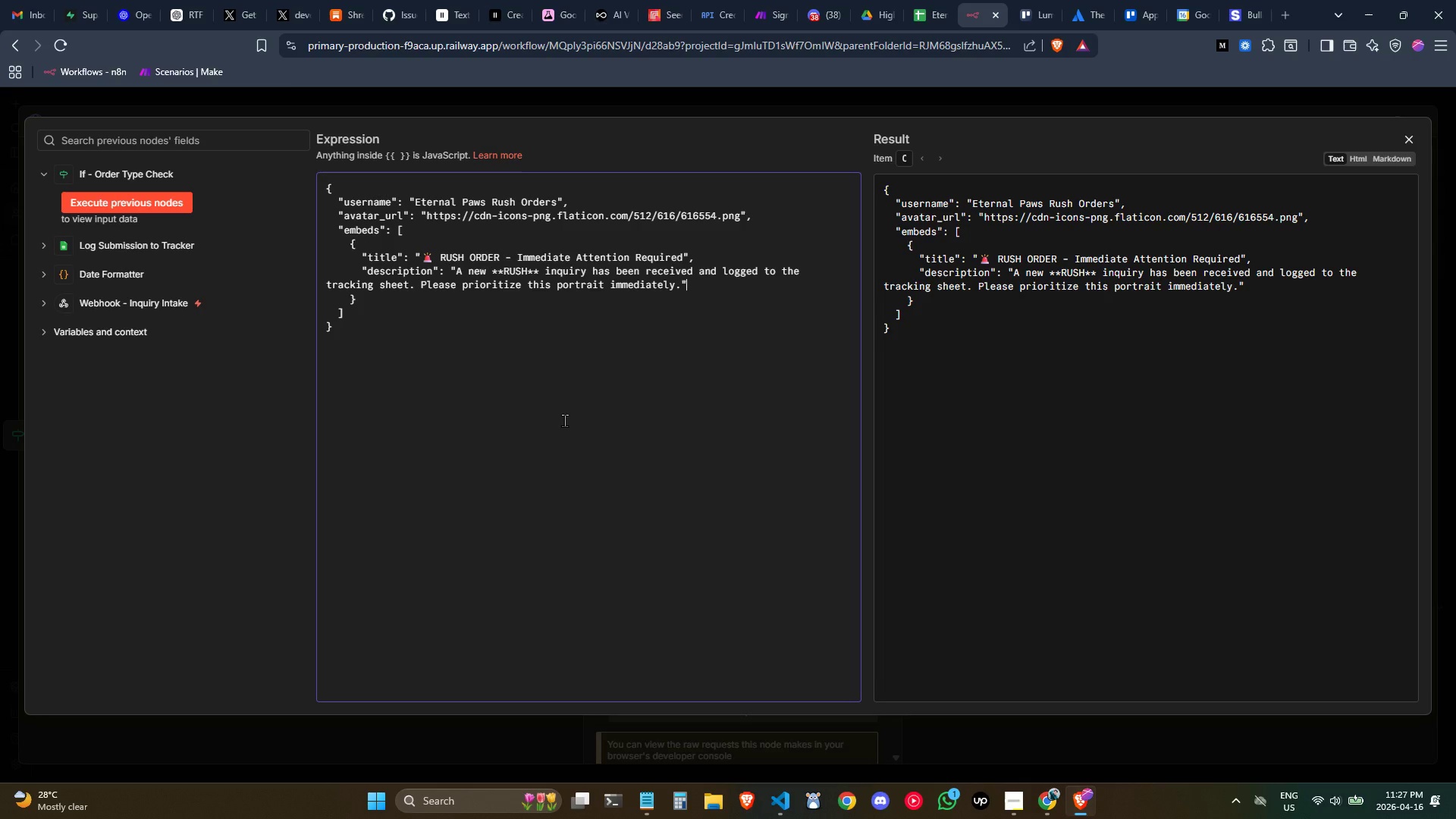 
key(Comma)
 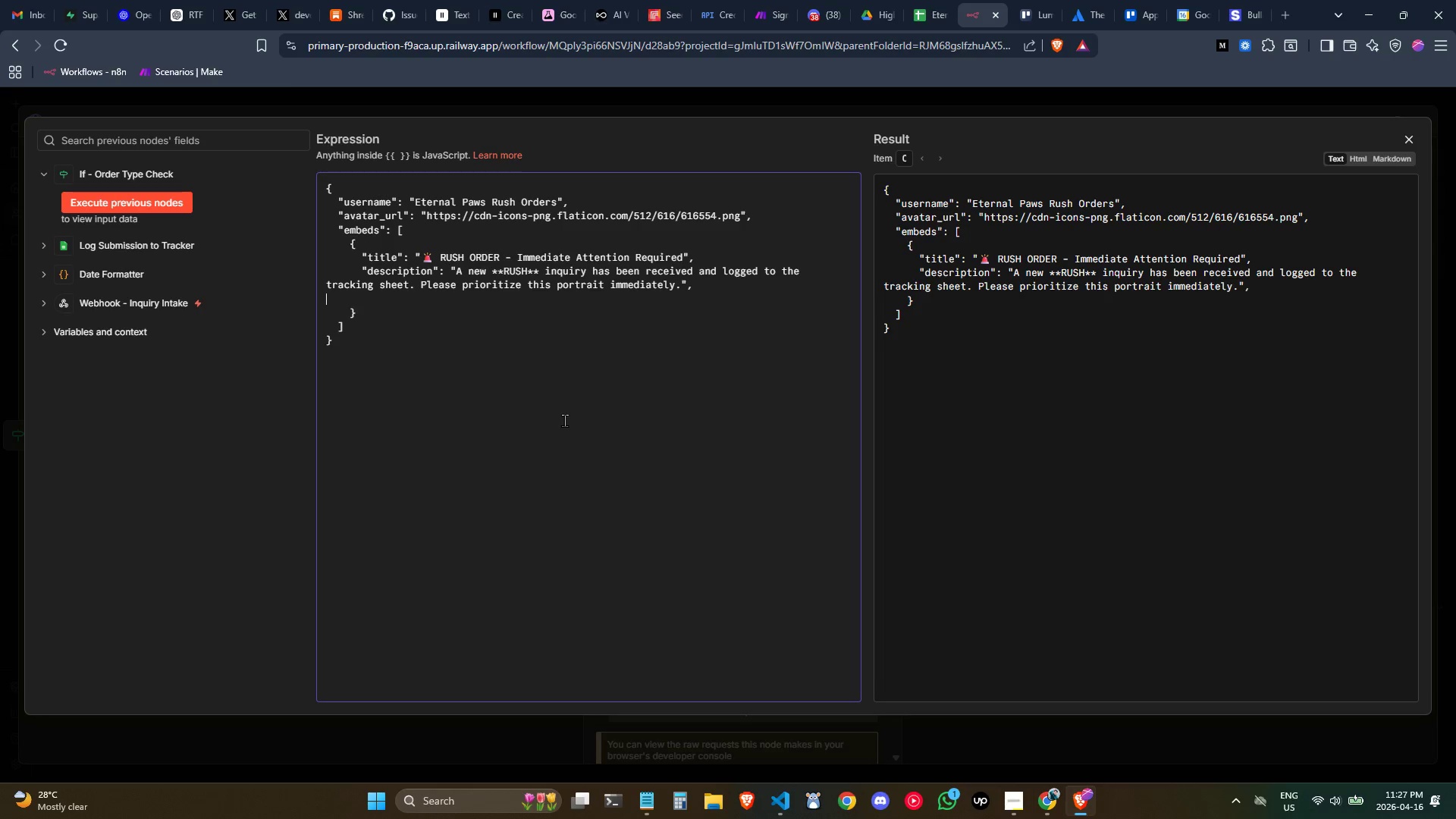 
key(Enter)
 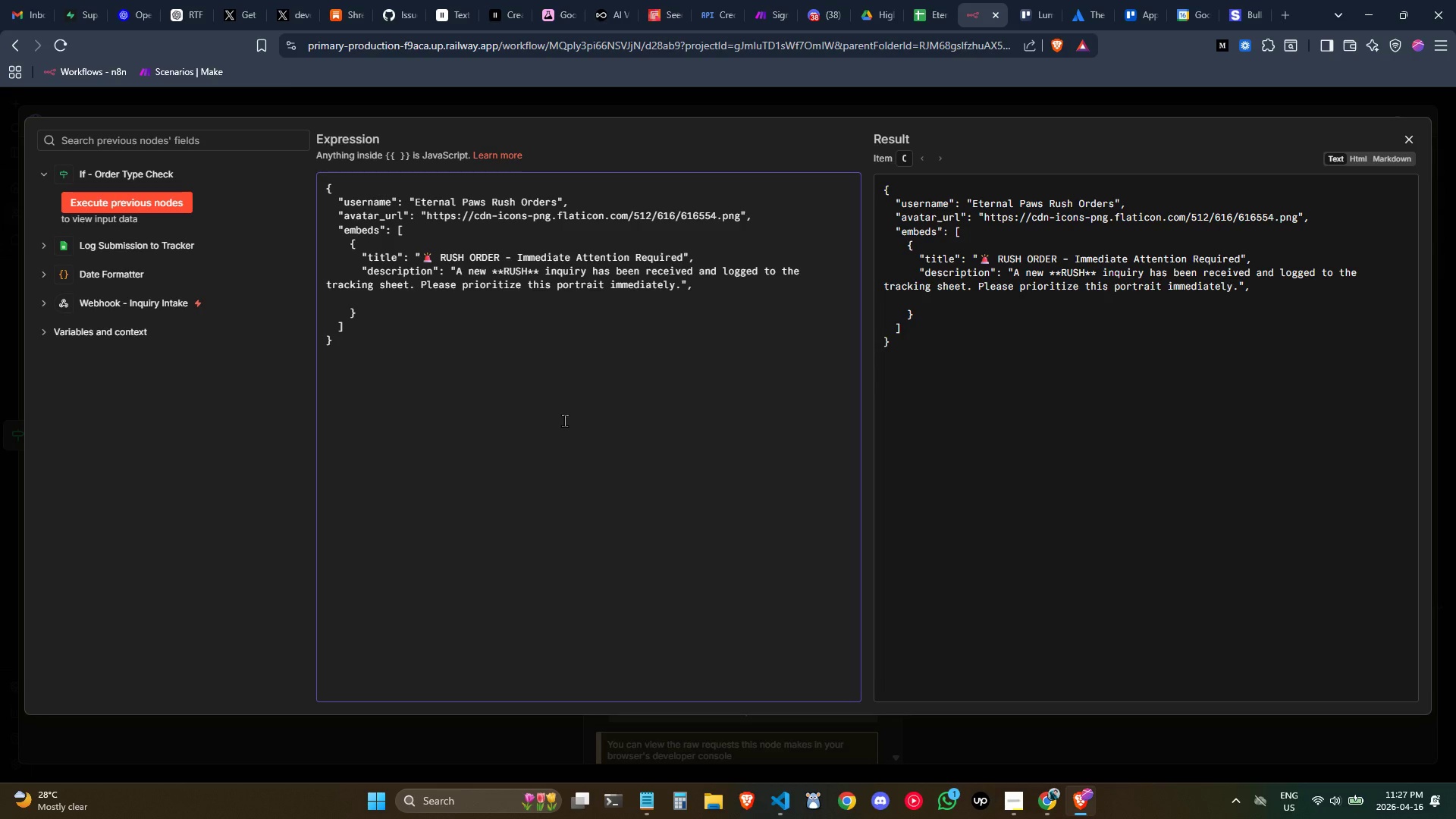 
key(Tab)
 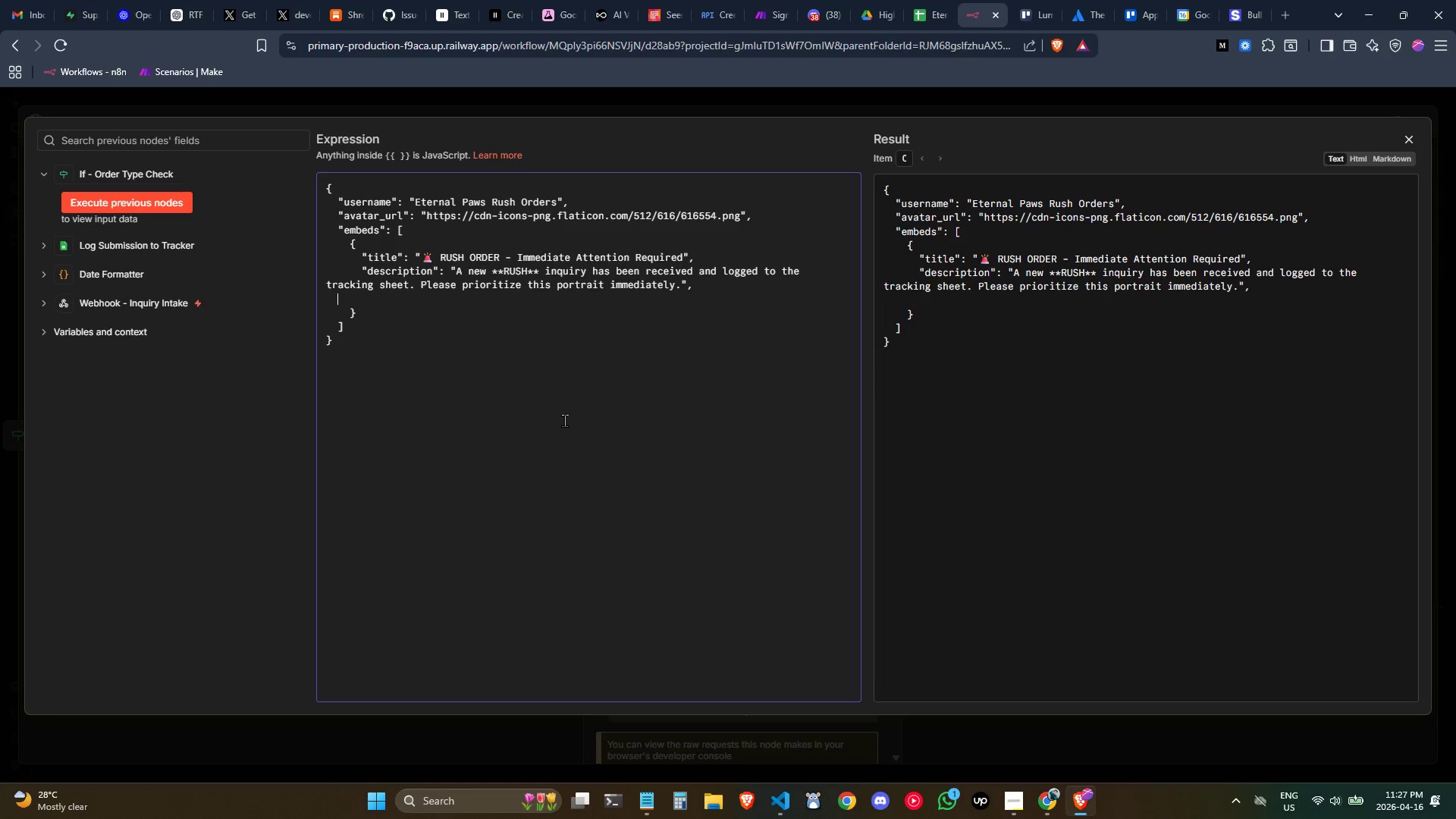 
key(Tab)
 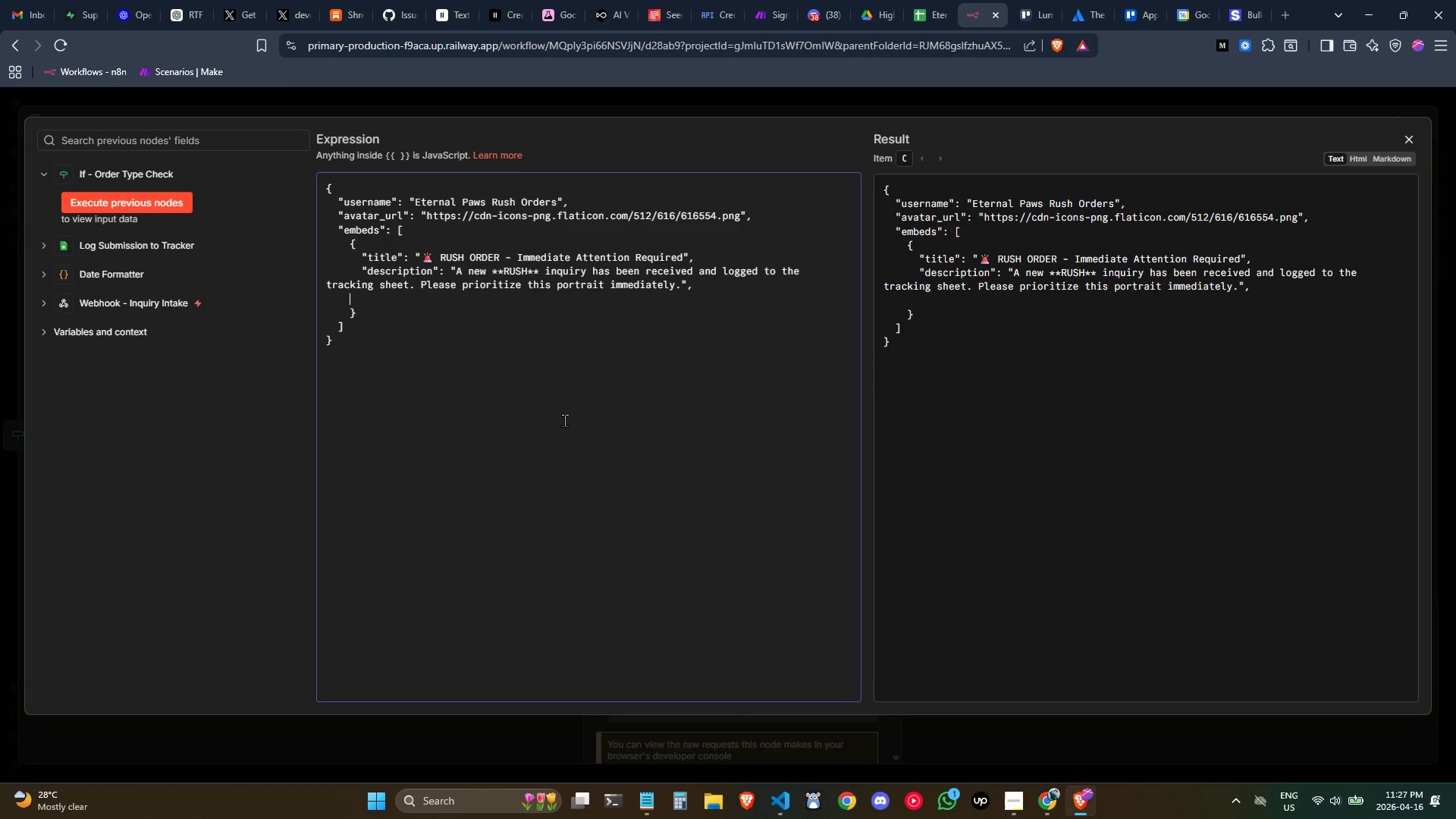 
key(Tab)
 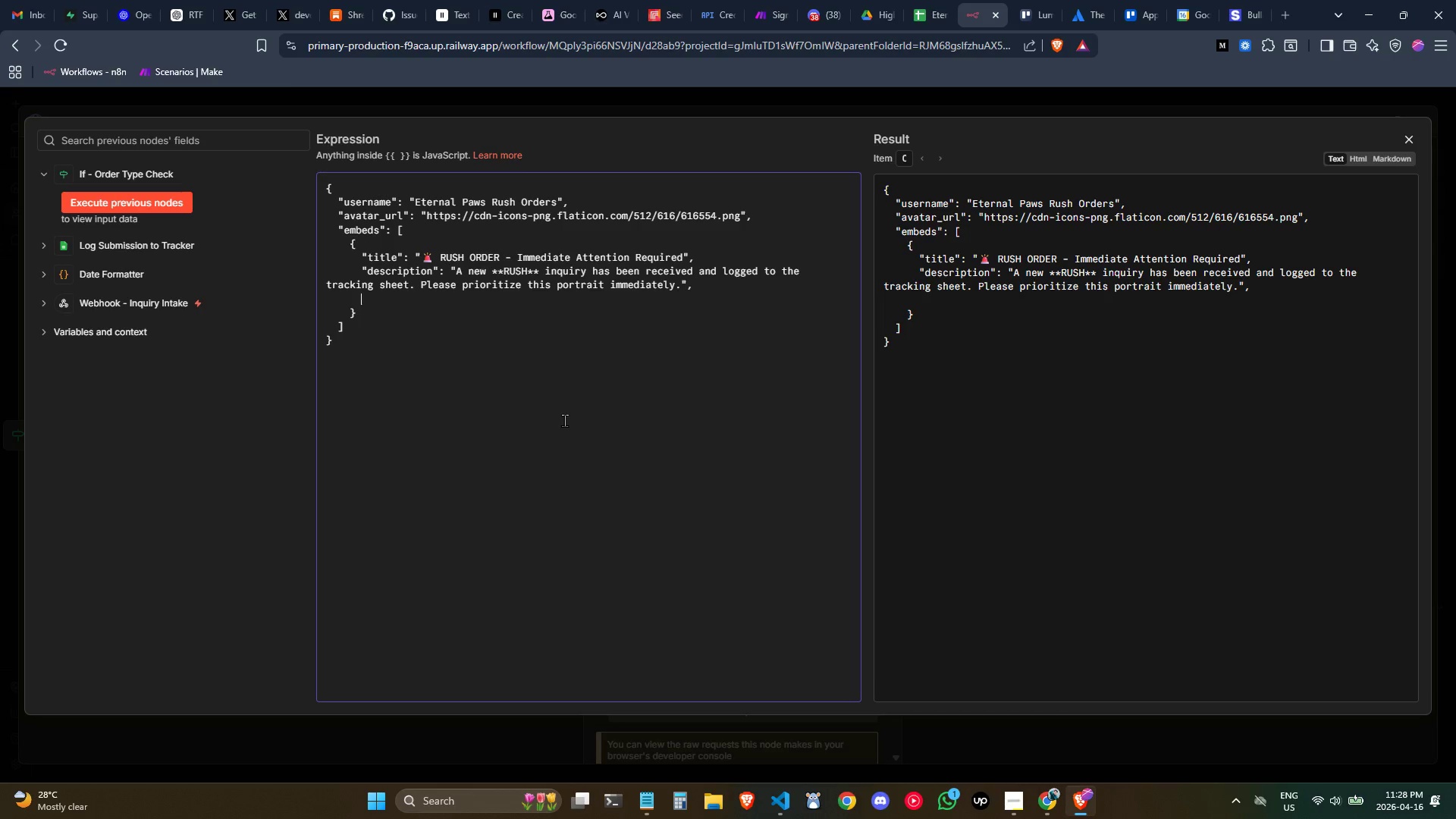 
key(Shift+Quote)
 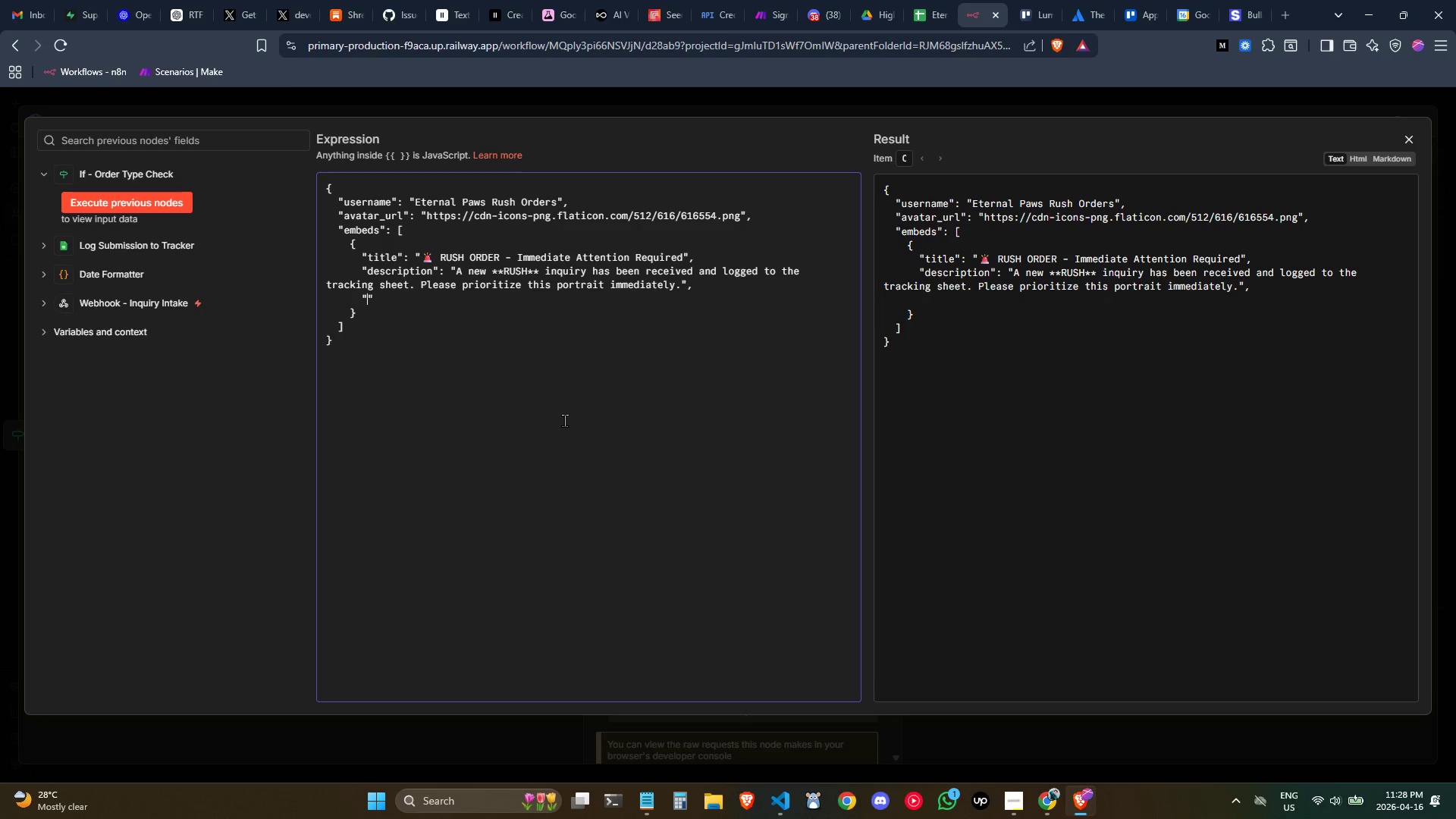 
key(Shift+Quote)
 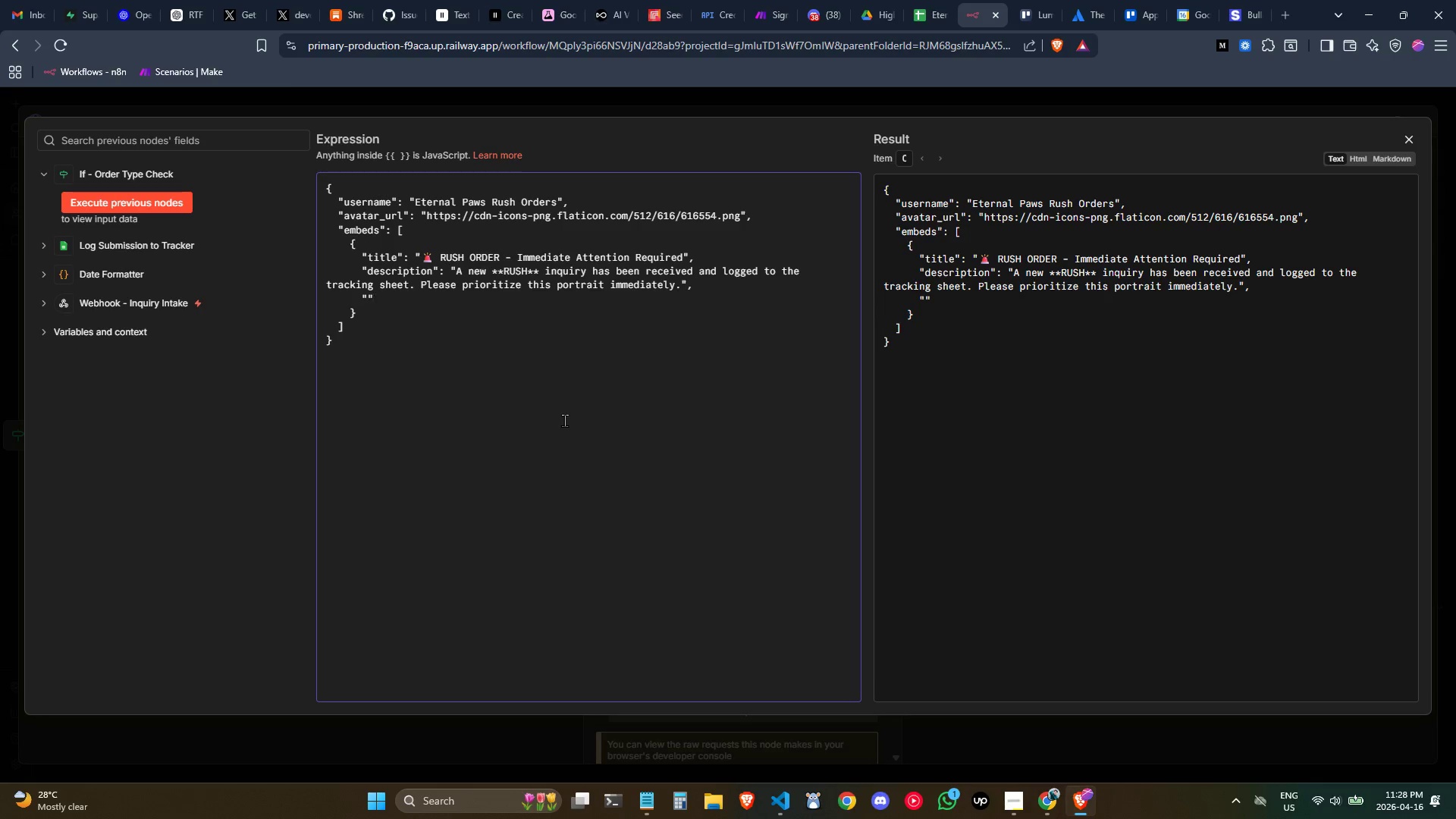 
key(ArrowLeft)
 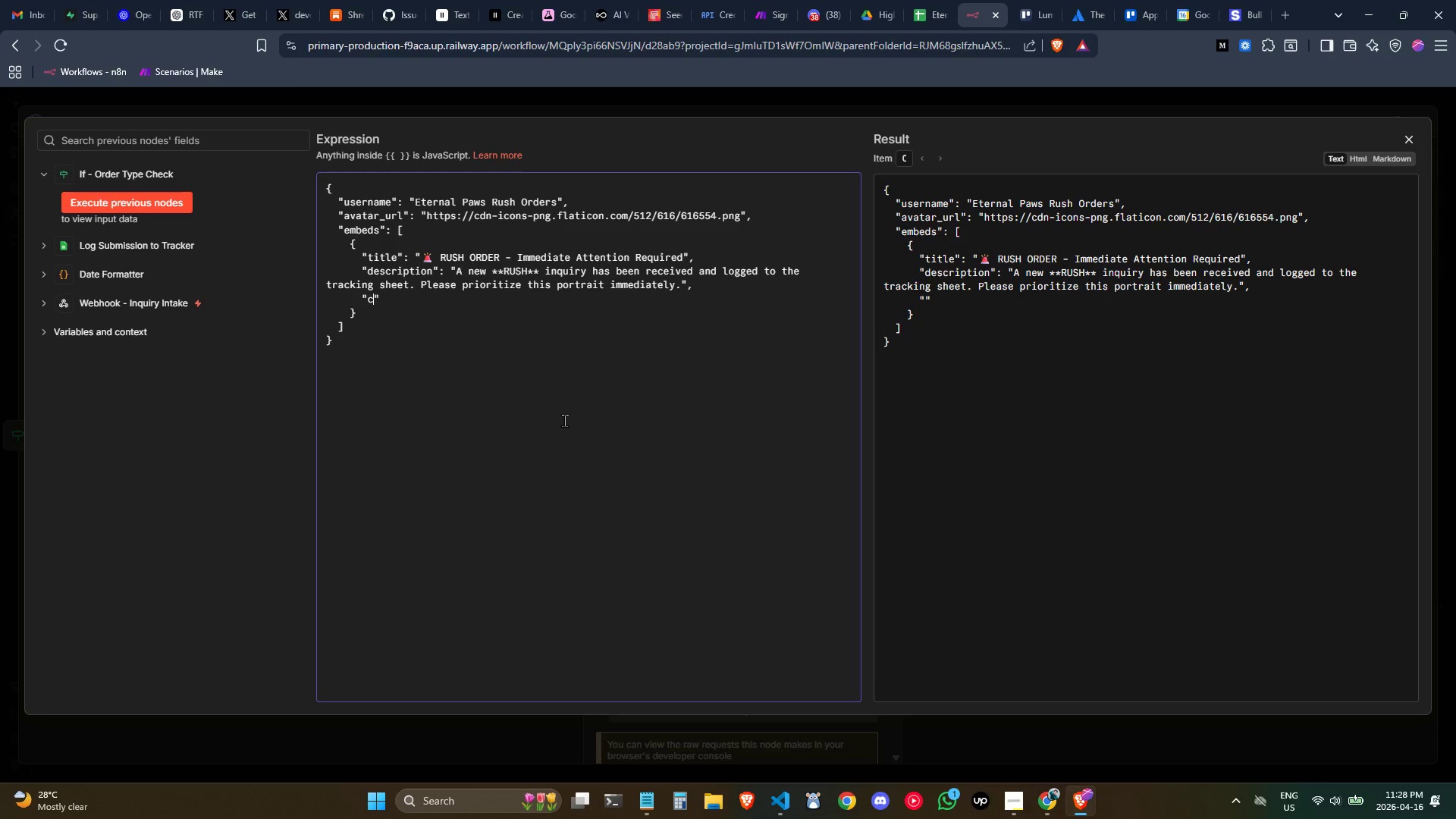 
type(color)
 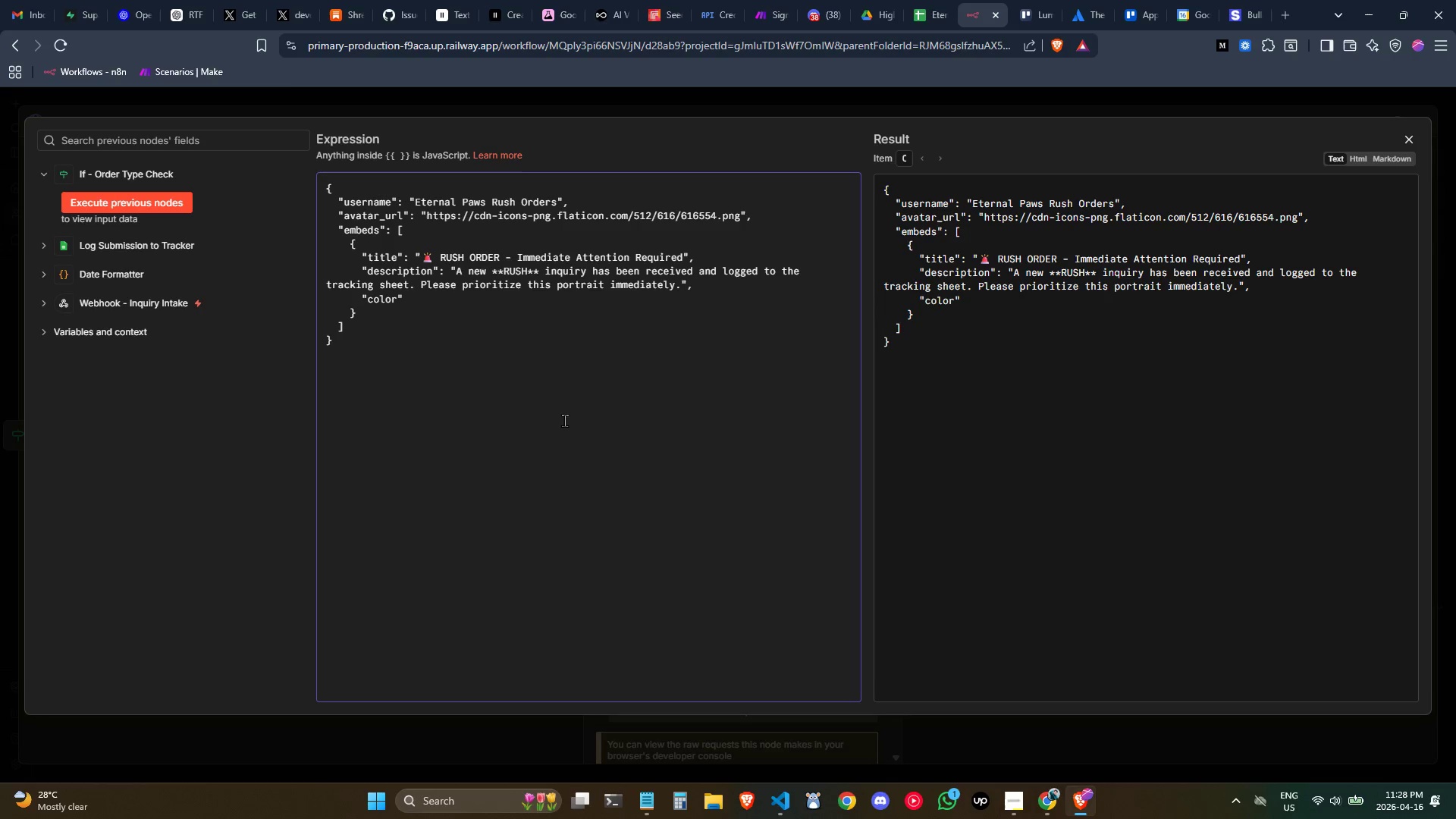 
key(ArrowRight)
 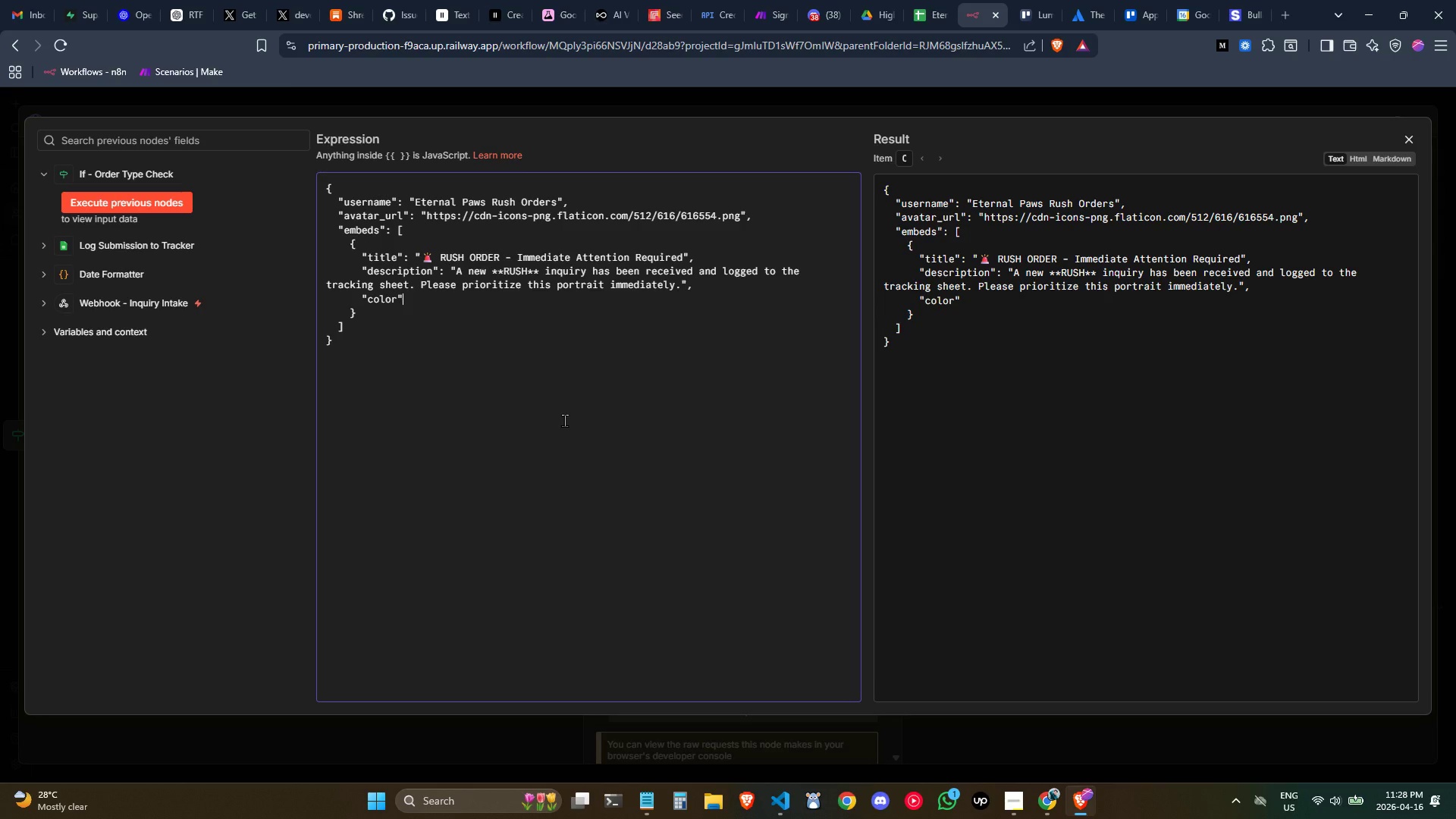 
key(Shift+L)
 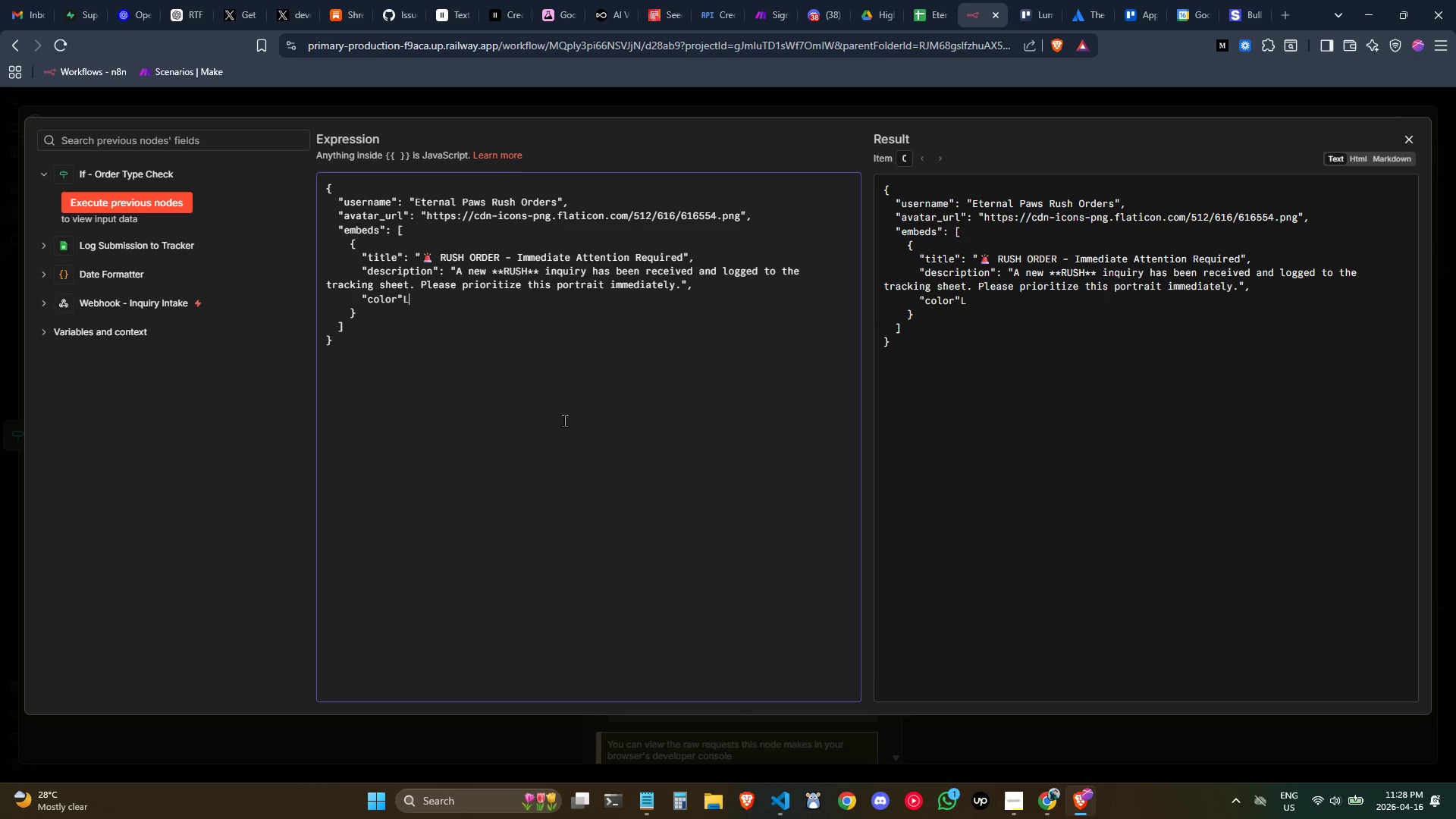 
key(Backspace)
 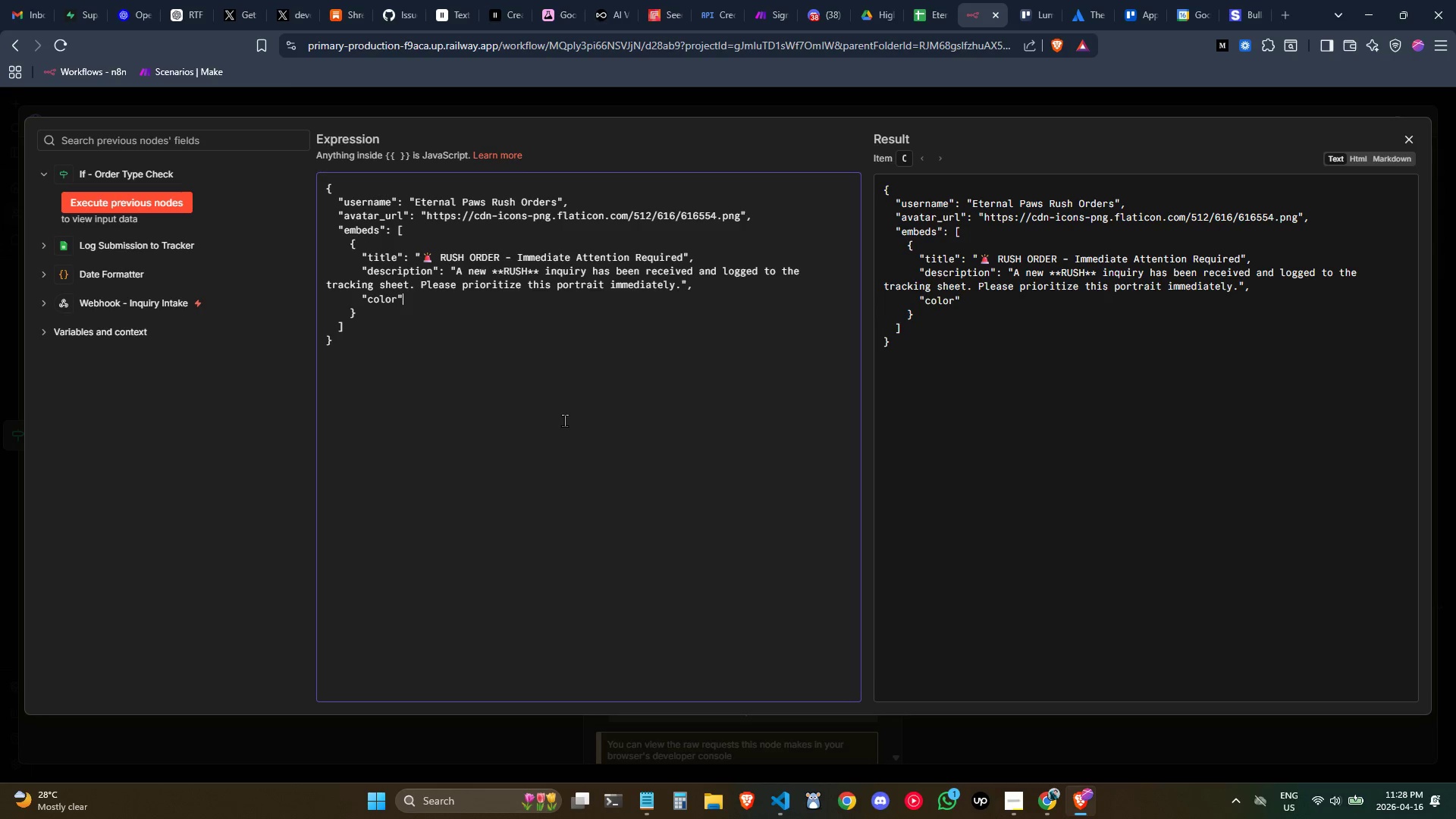 
key(Shift+Semicolon)
 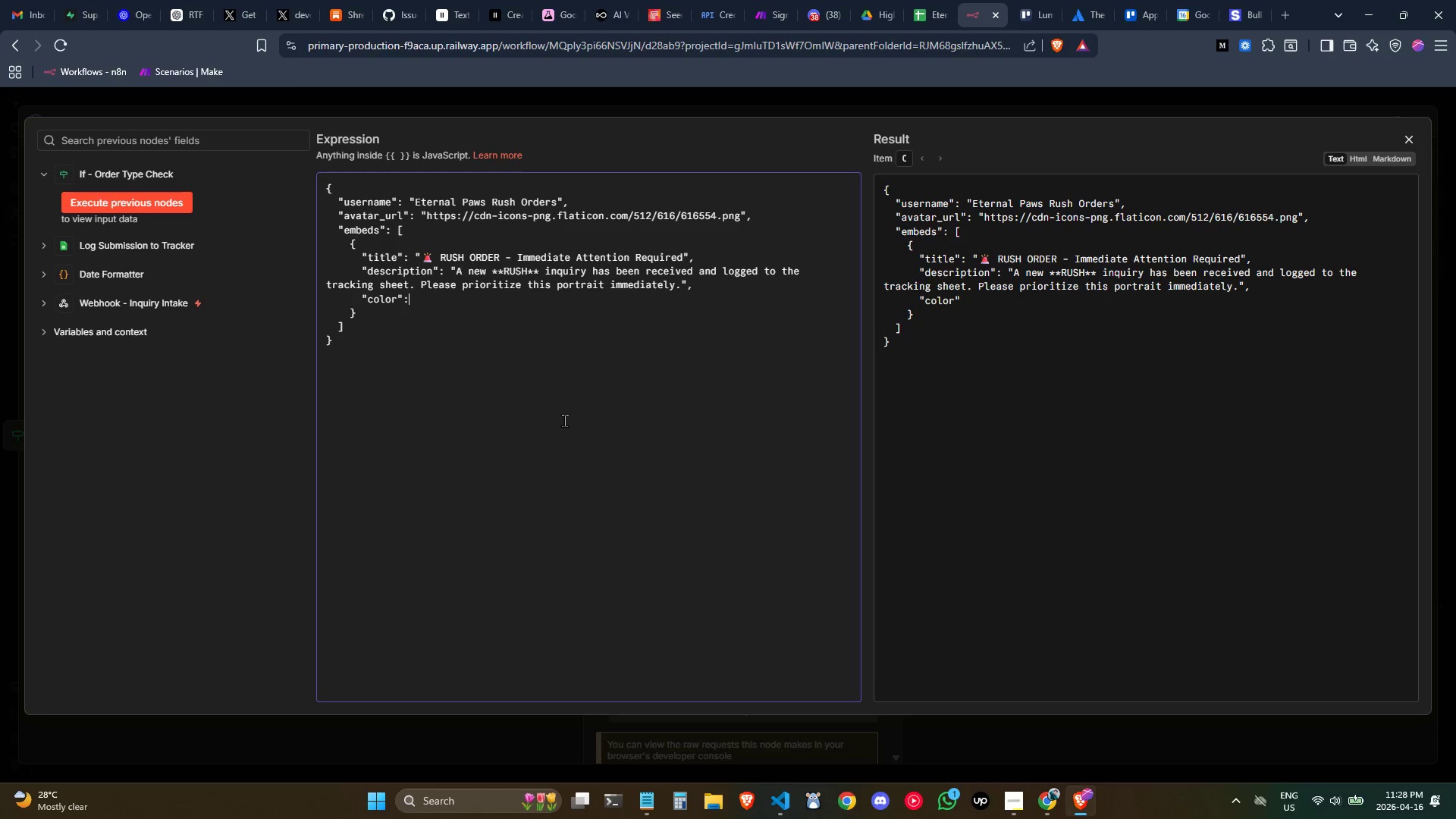 
key(Space)
 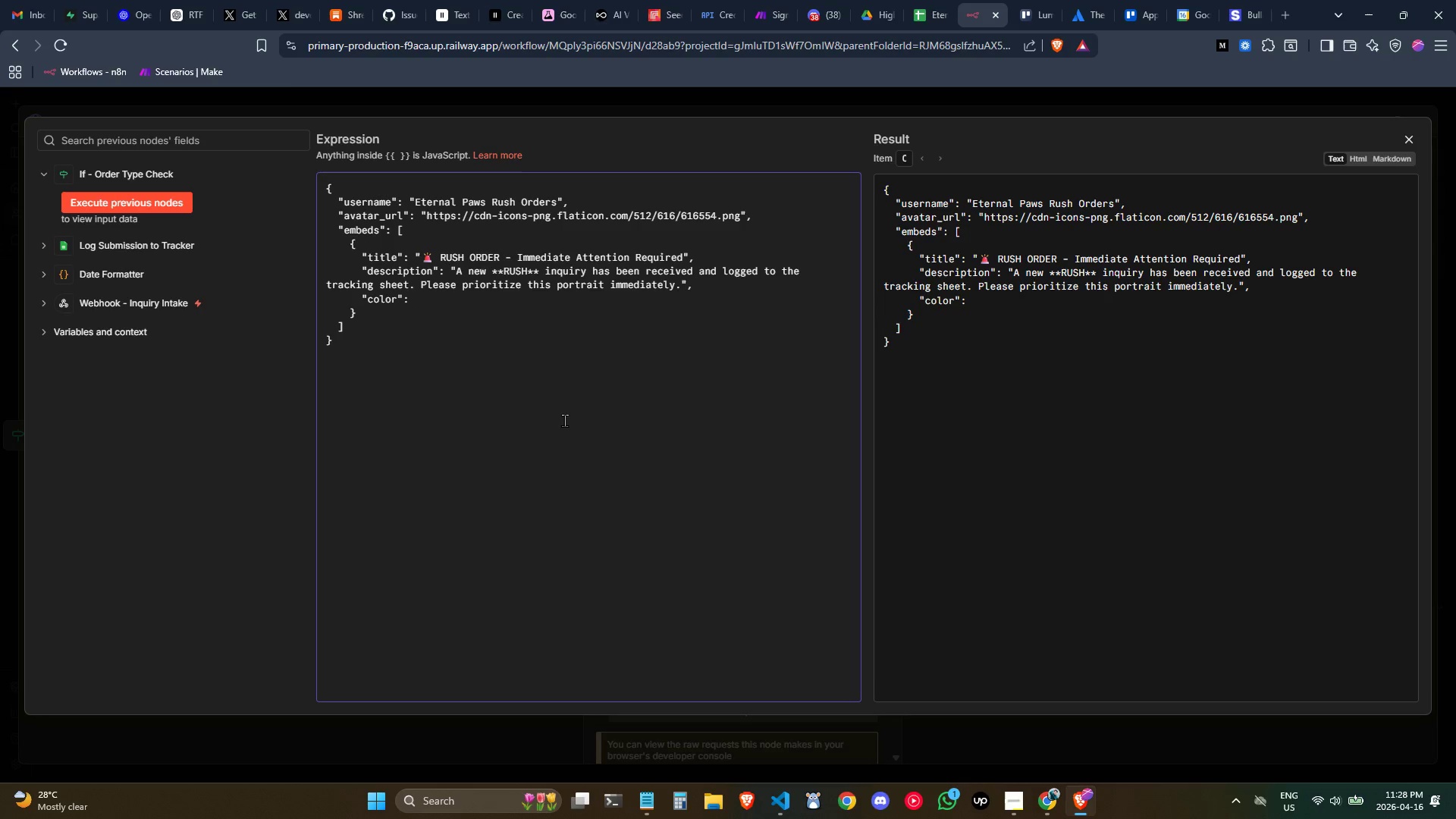 
type(15548)
 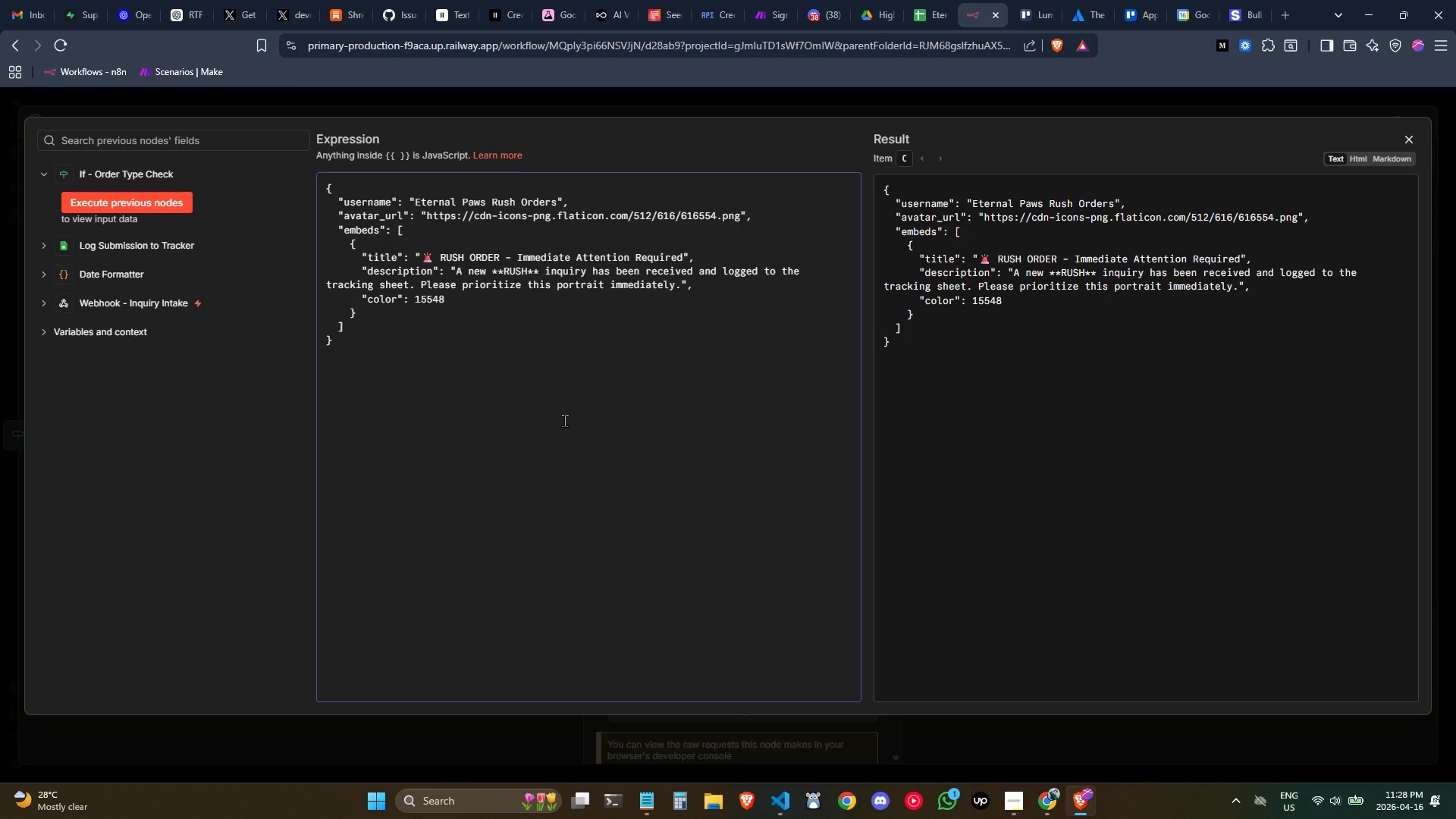 
type(997,)
 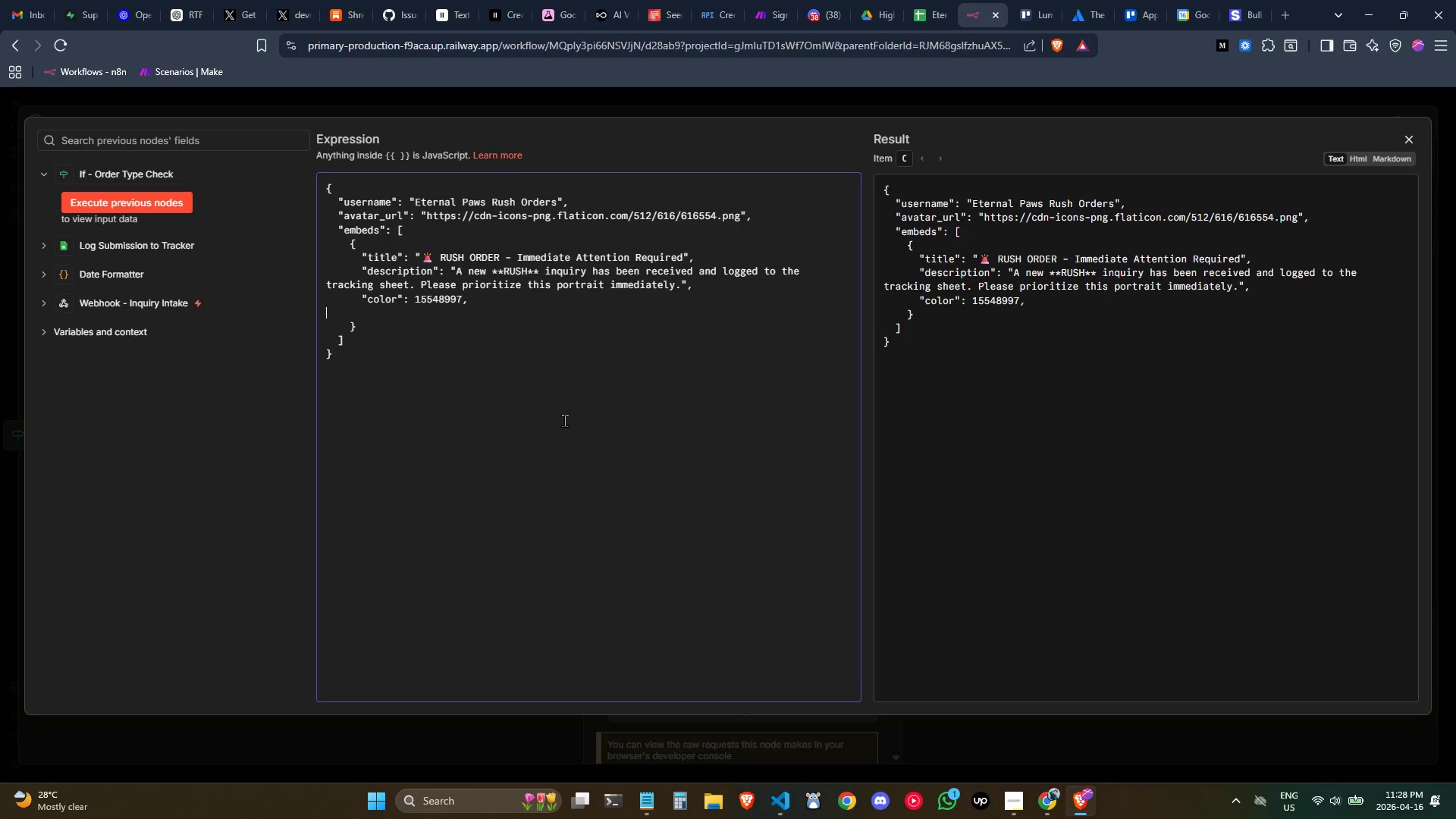 
key(Enter)
 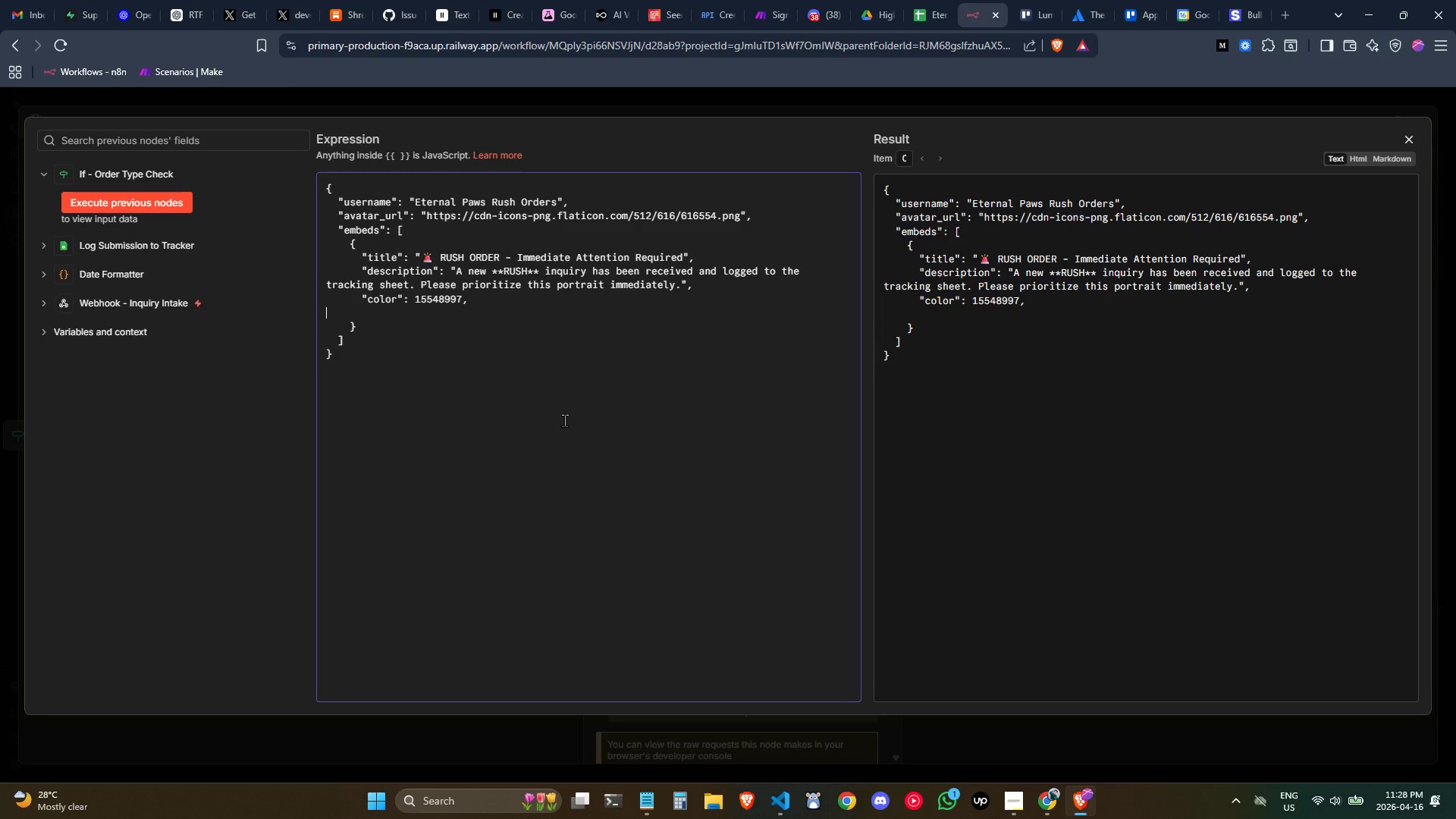 
key(Tab)
 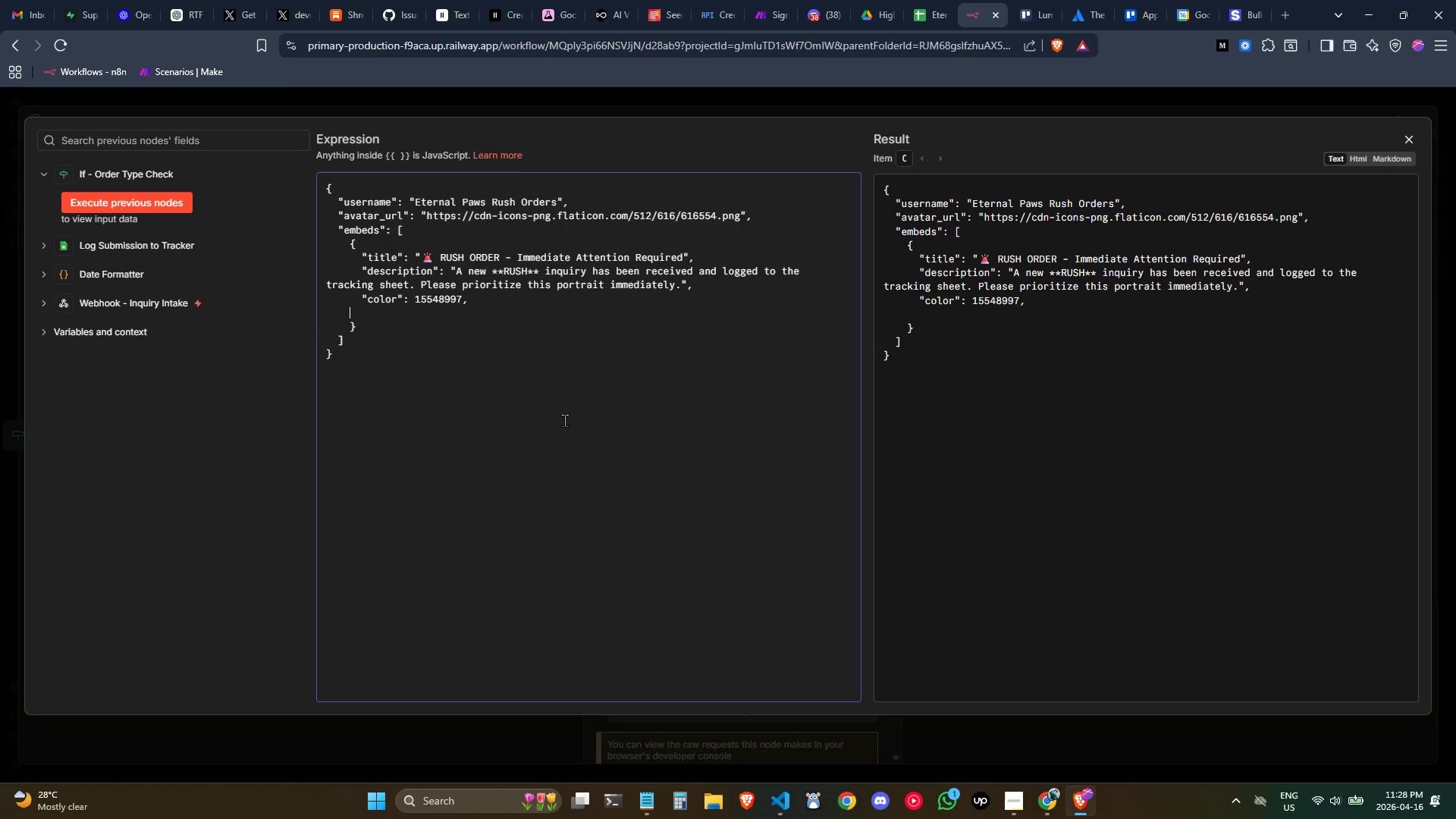 
key(Tab)
 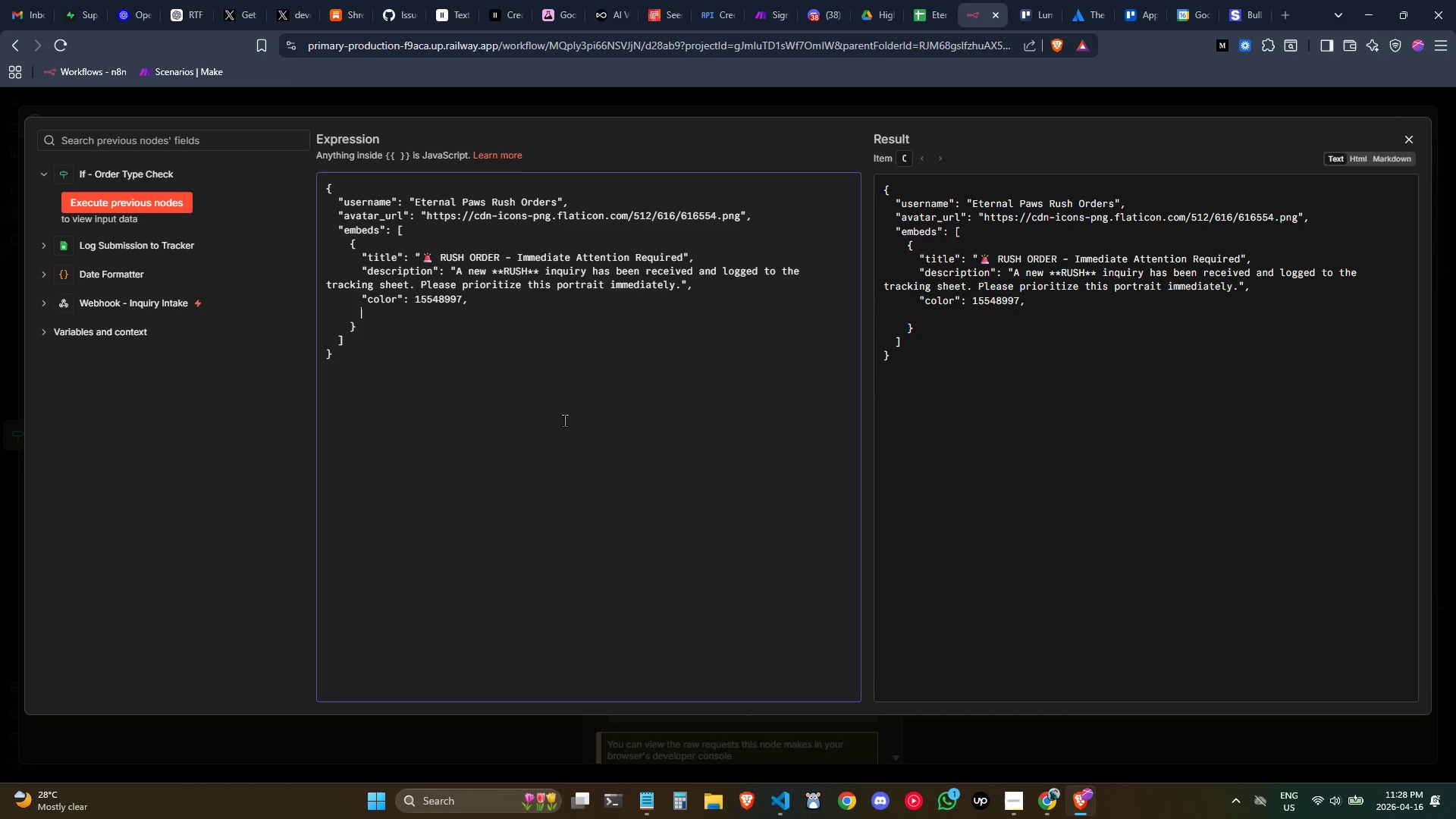 
key(Tab)
 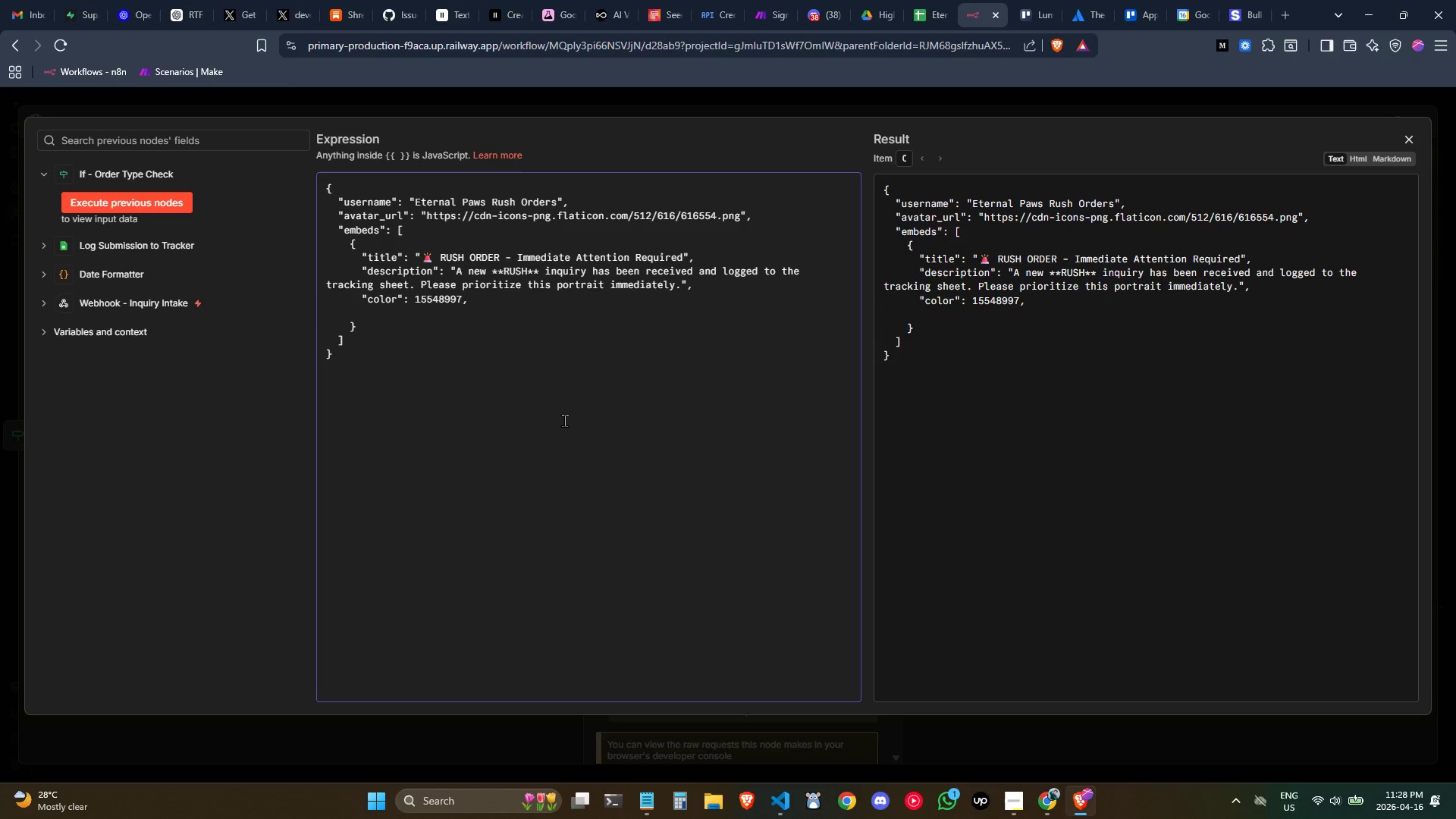 
key(Shift+Quote)
 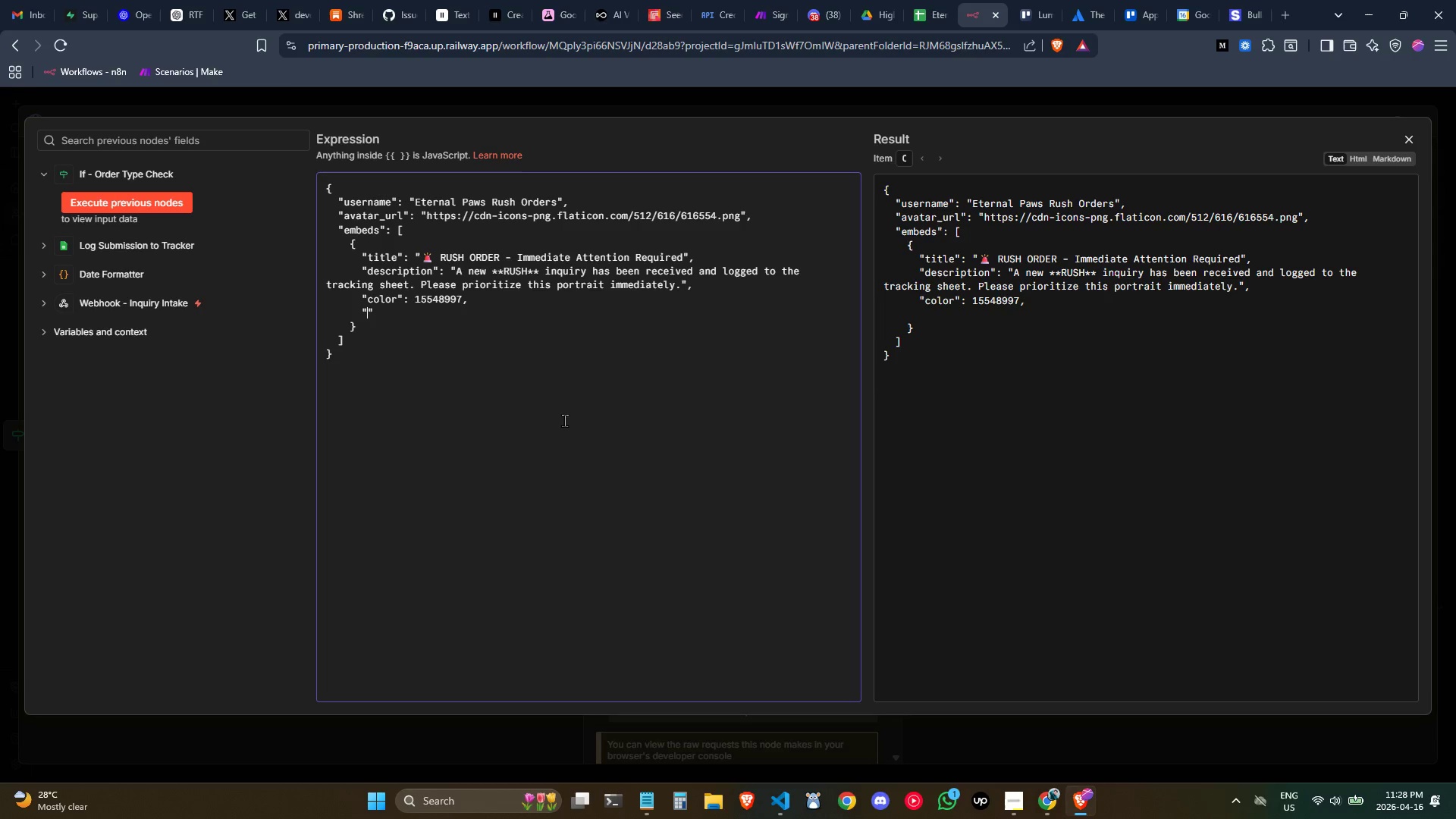 
key(Shift+Quote)
 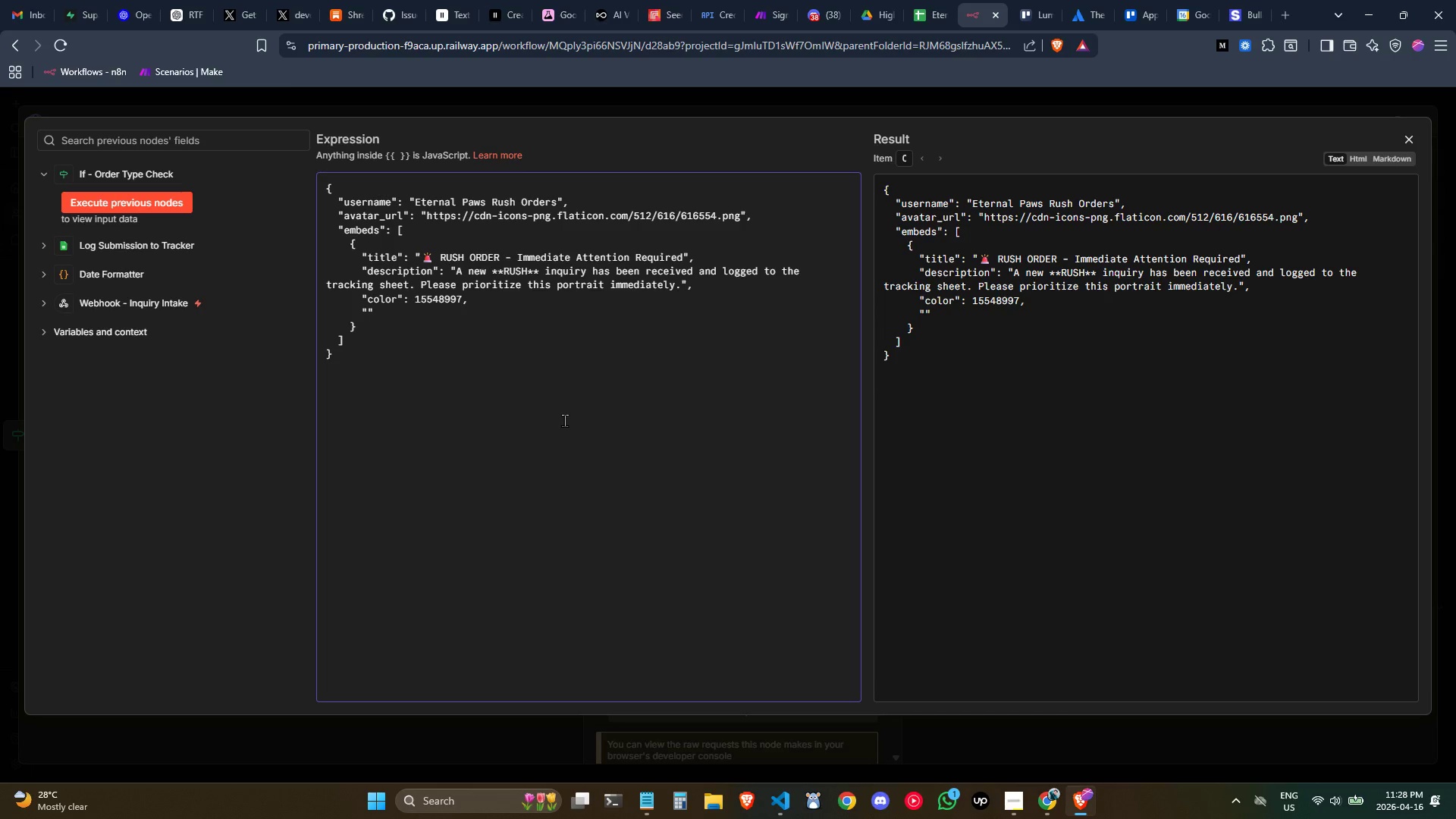 
key(ArrowLeft)
 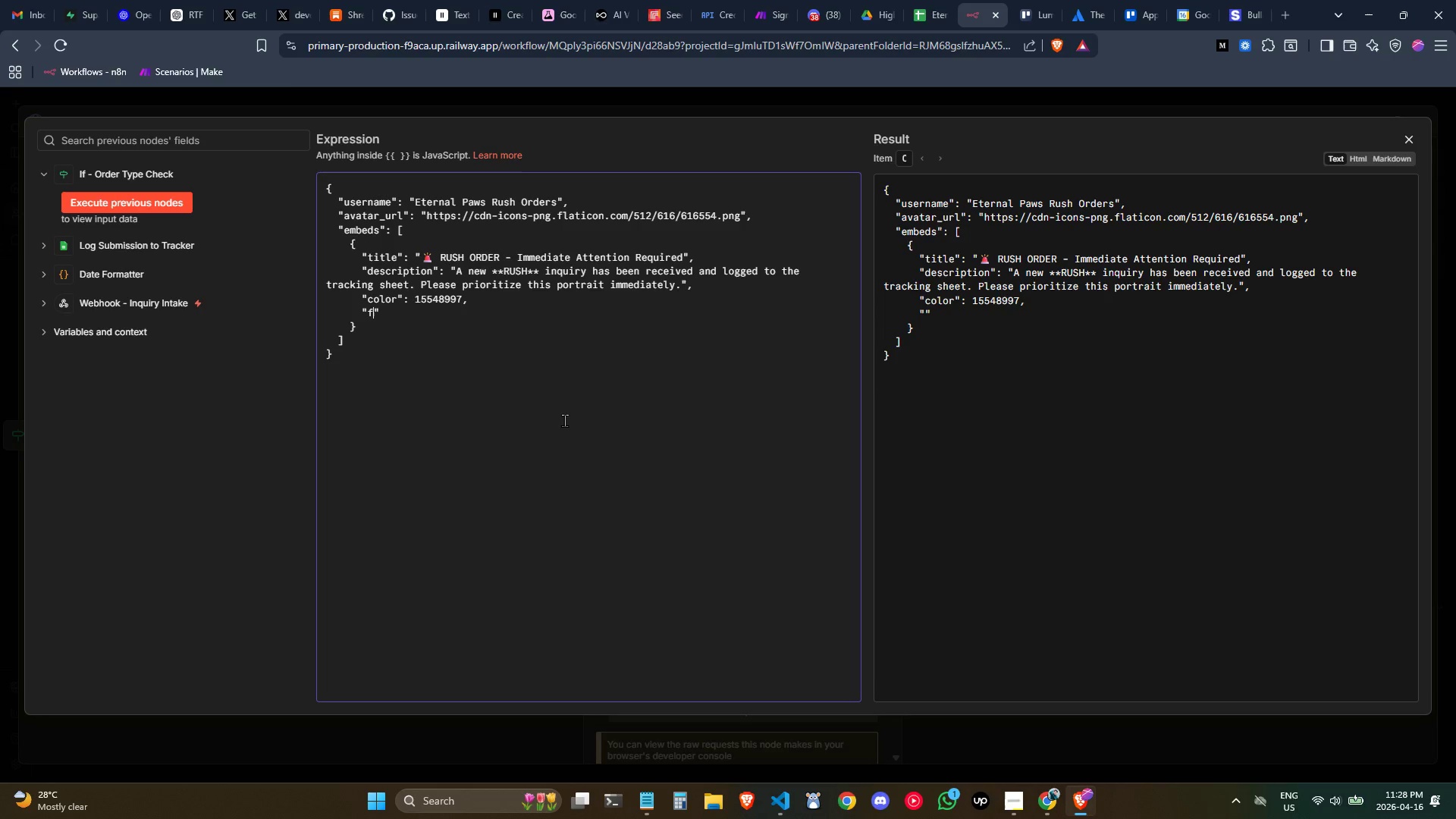 
type(fields)
 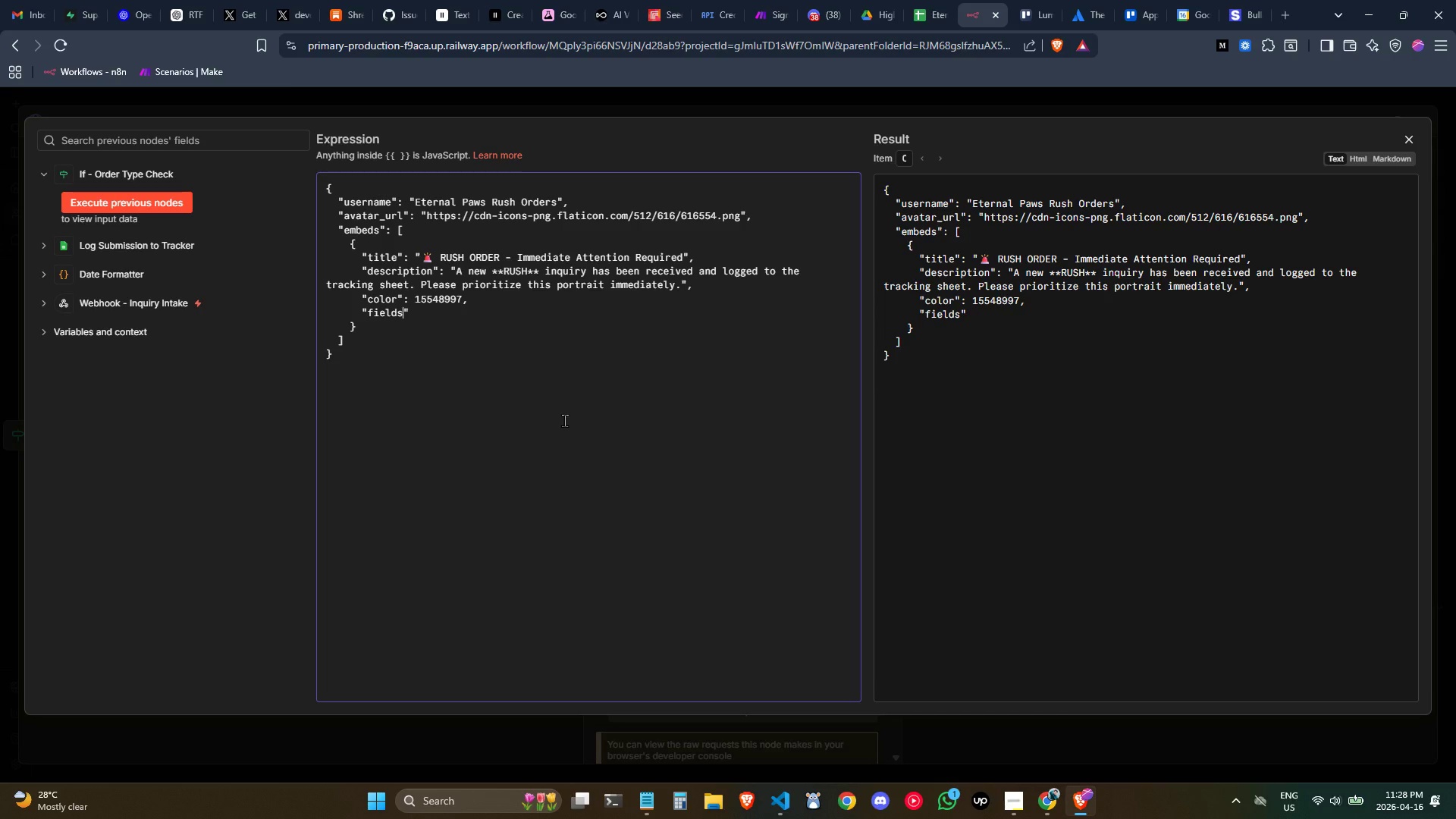 
key(ArrowRight)
 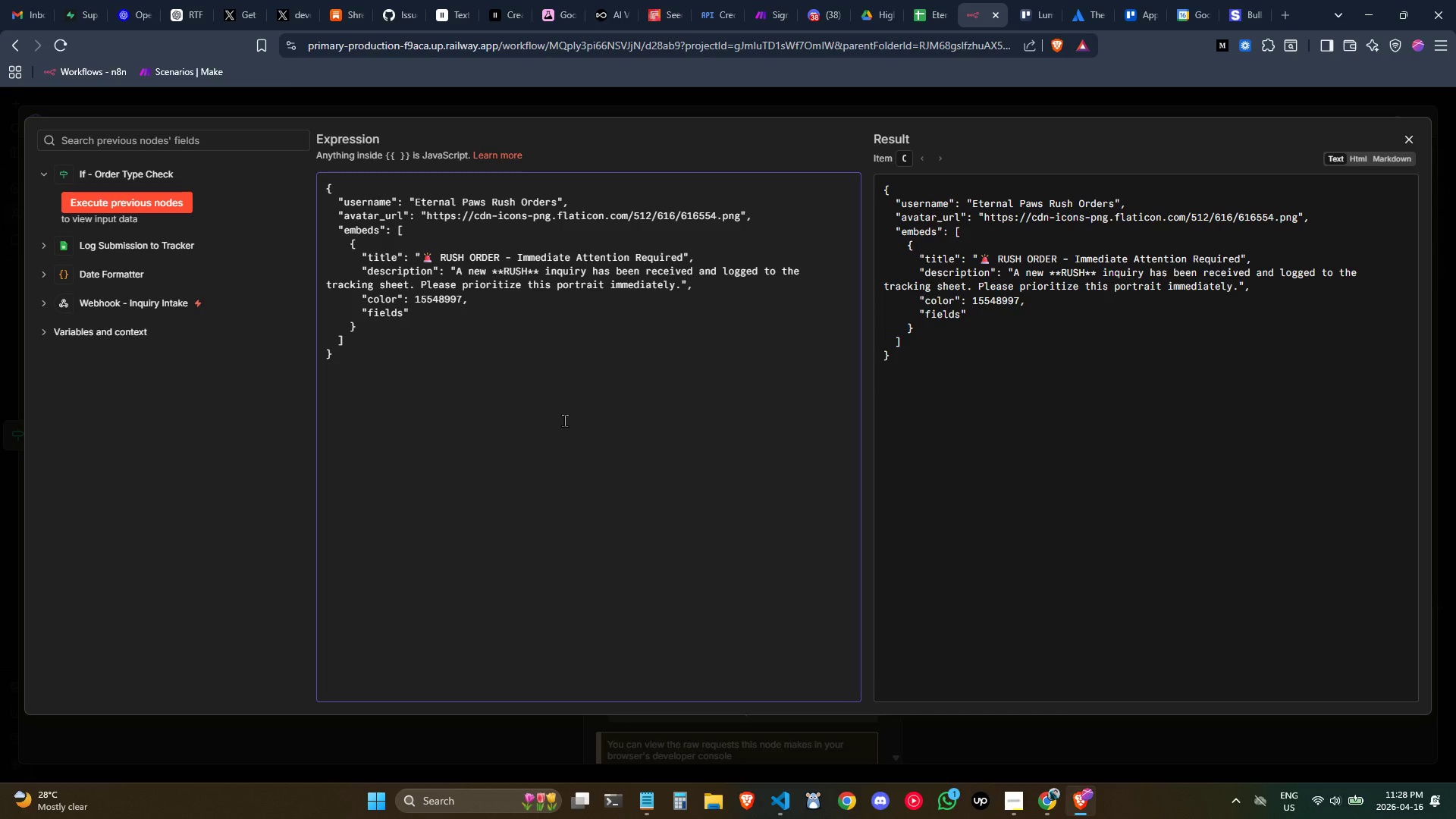 
key(Shift+Semicolon)
 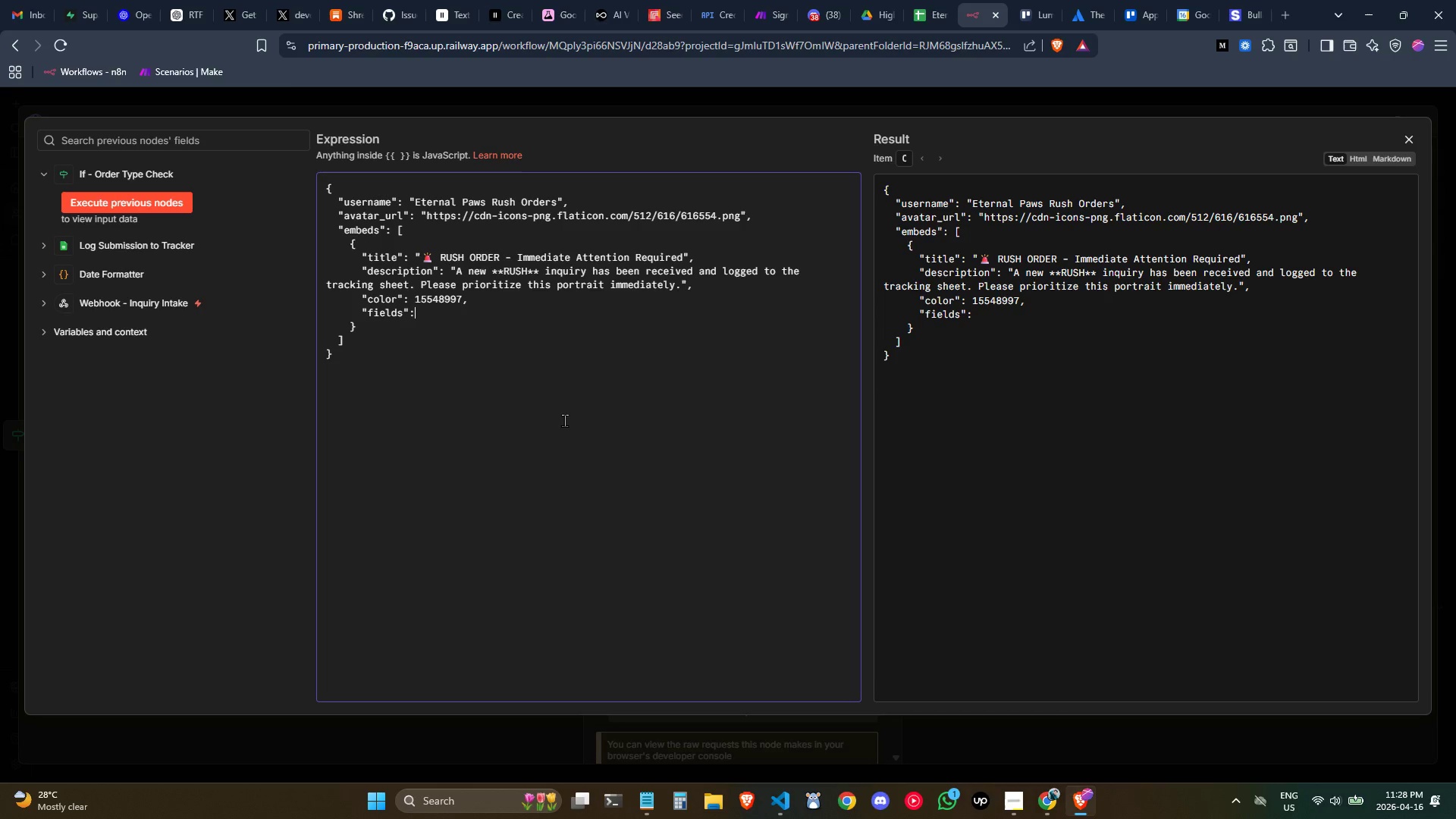 
key(Space)
 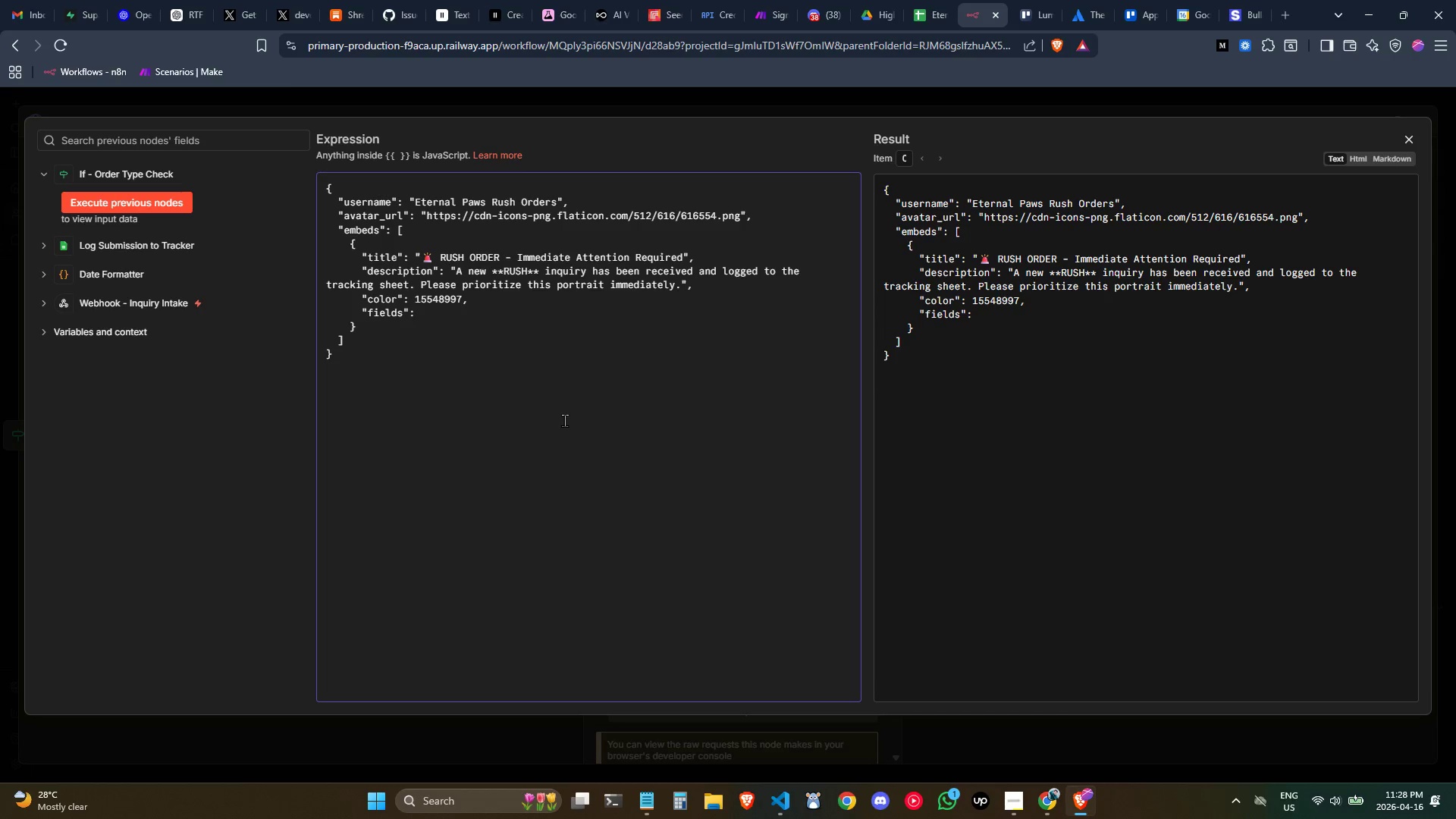 
key(BracketLeft)
 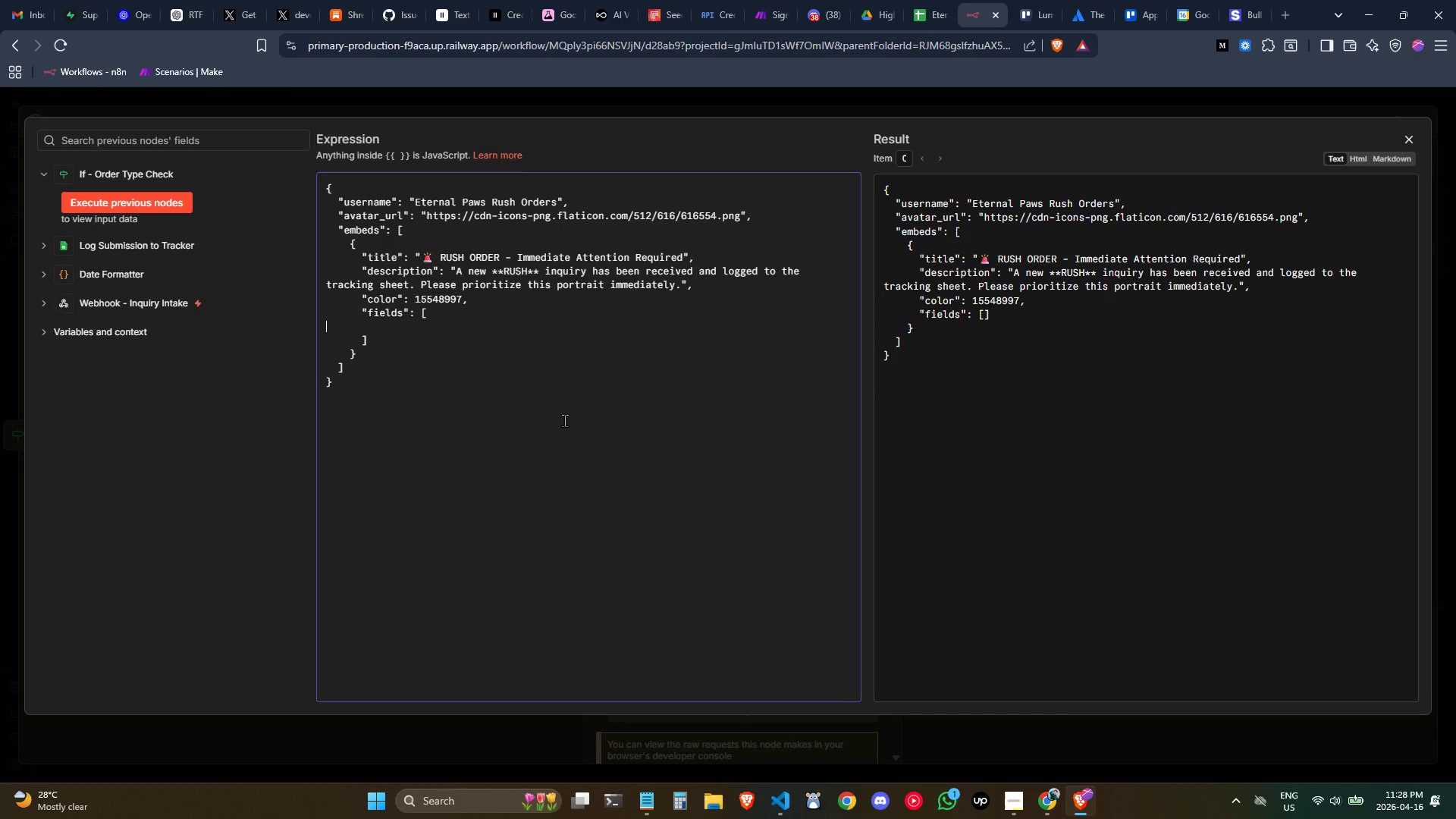 
key(Enter)
 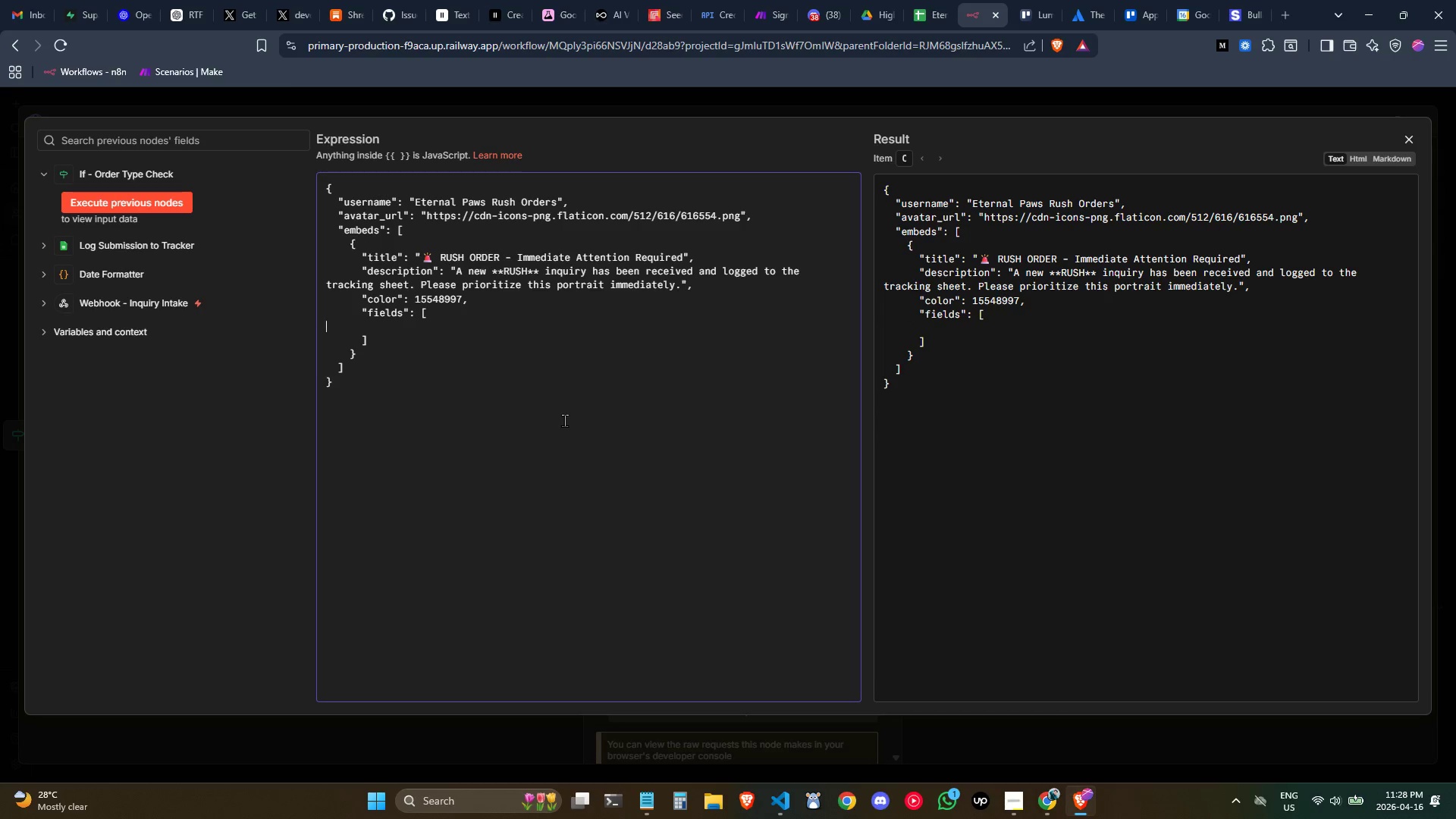 
key(Tab)
 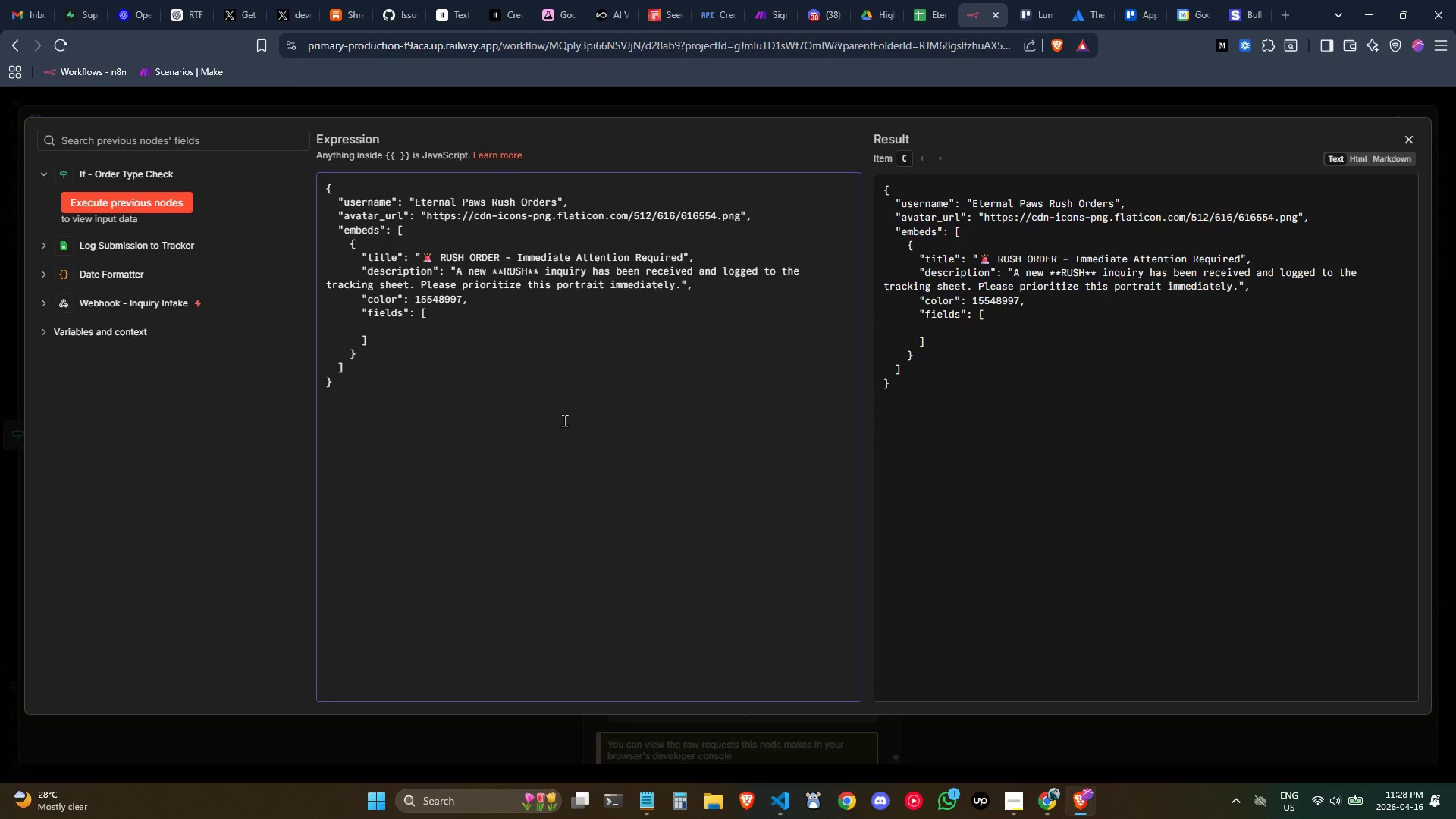 
key(Tab)
 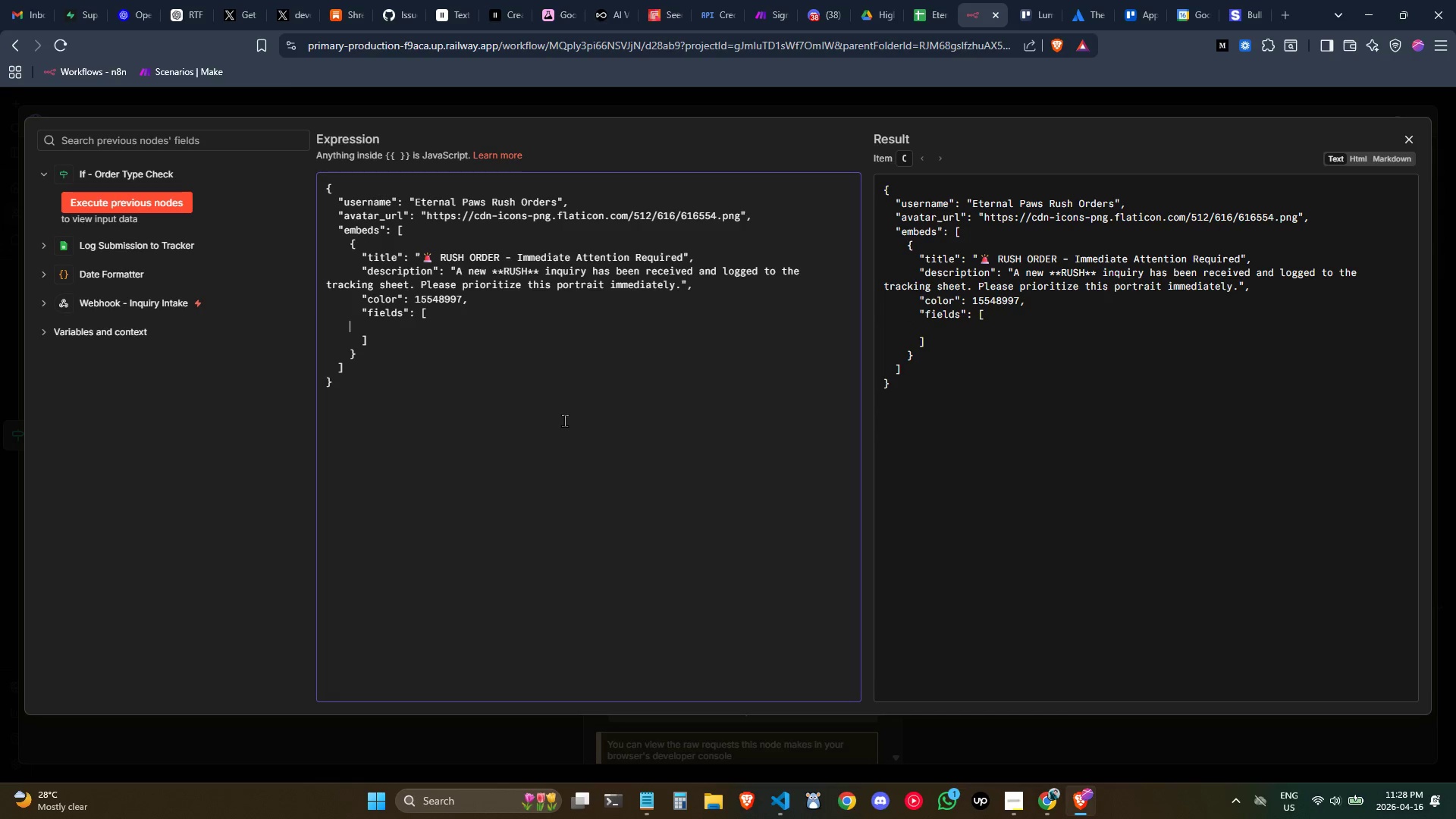 
key(Tab)
 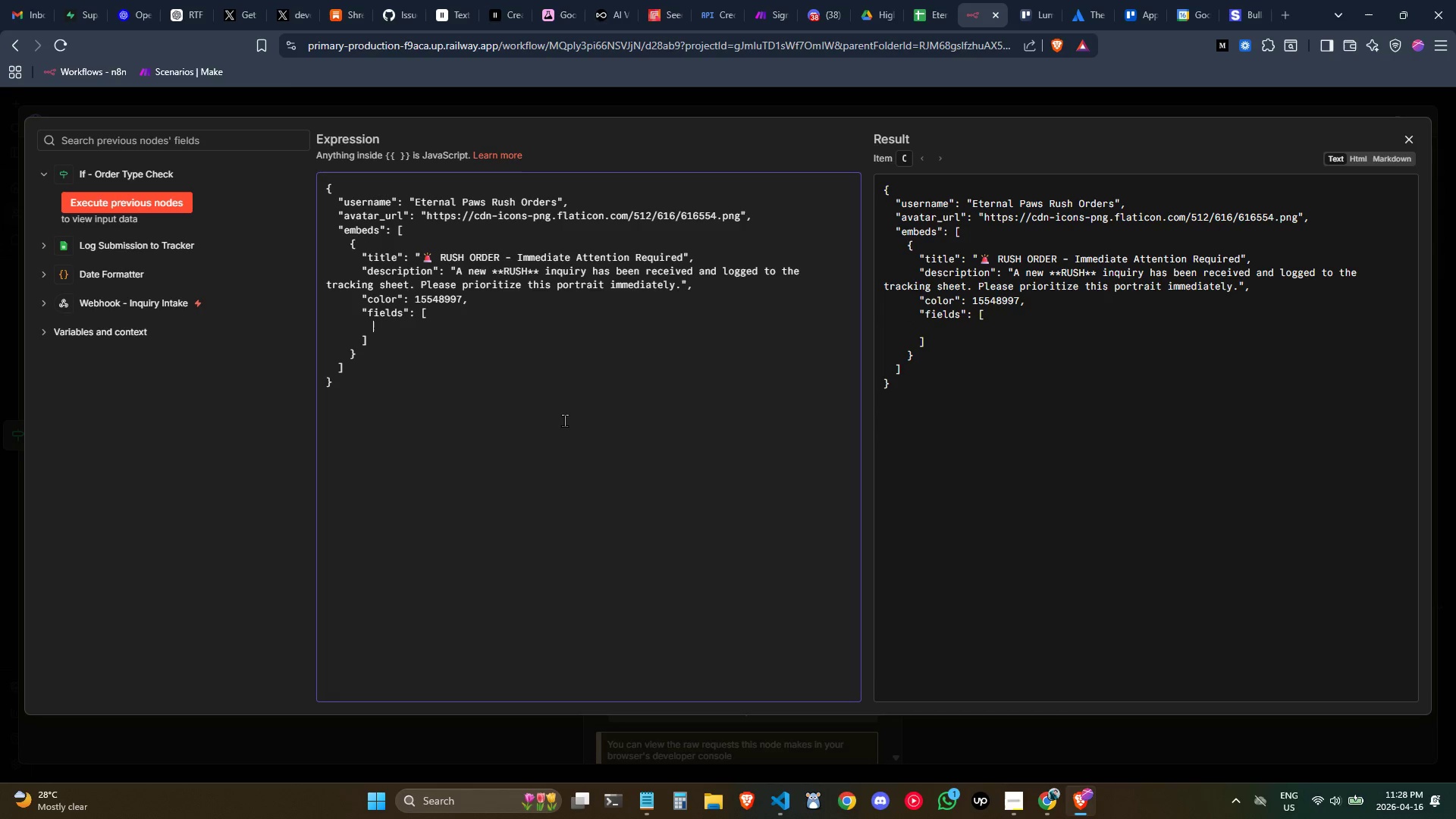 
key(Tab)
 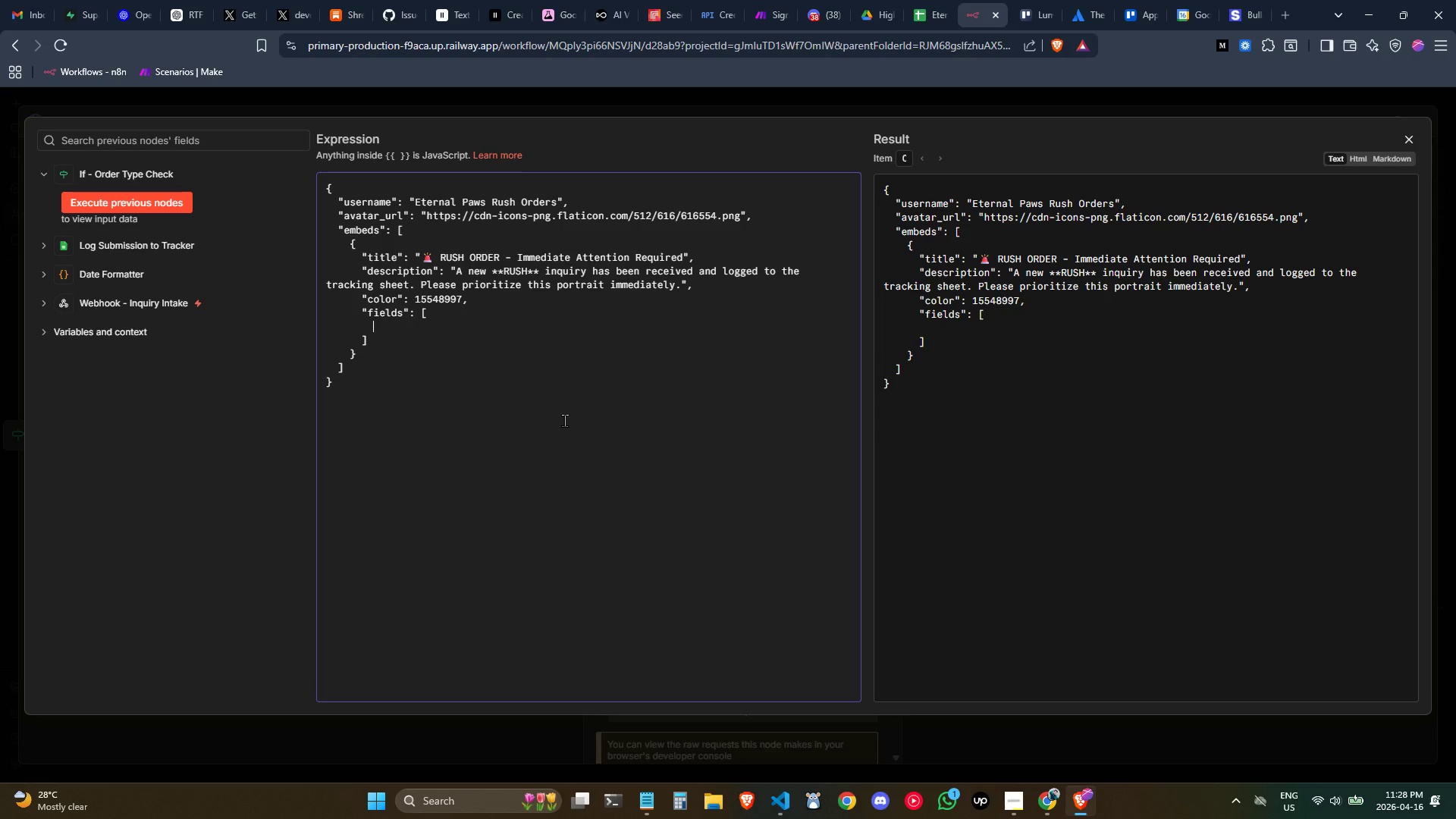 
key(Shift+BracketLeft)
 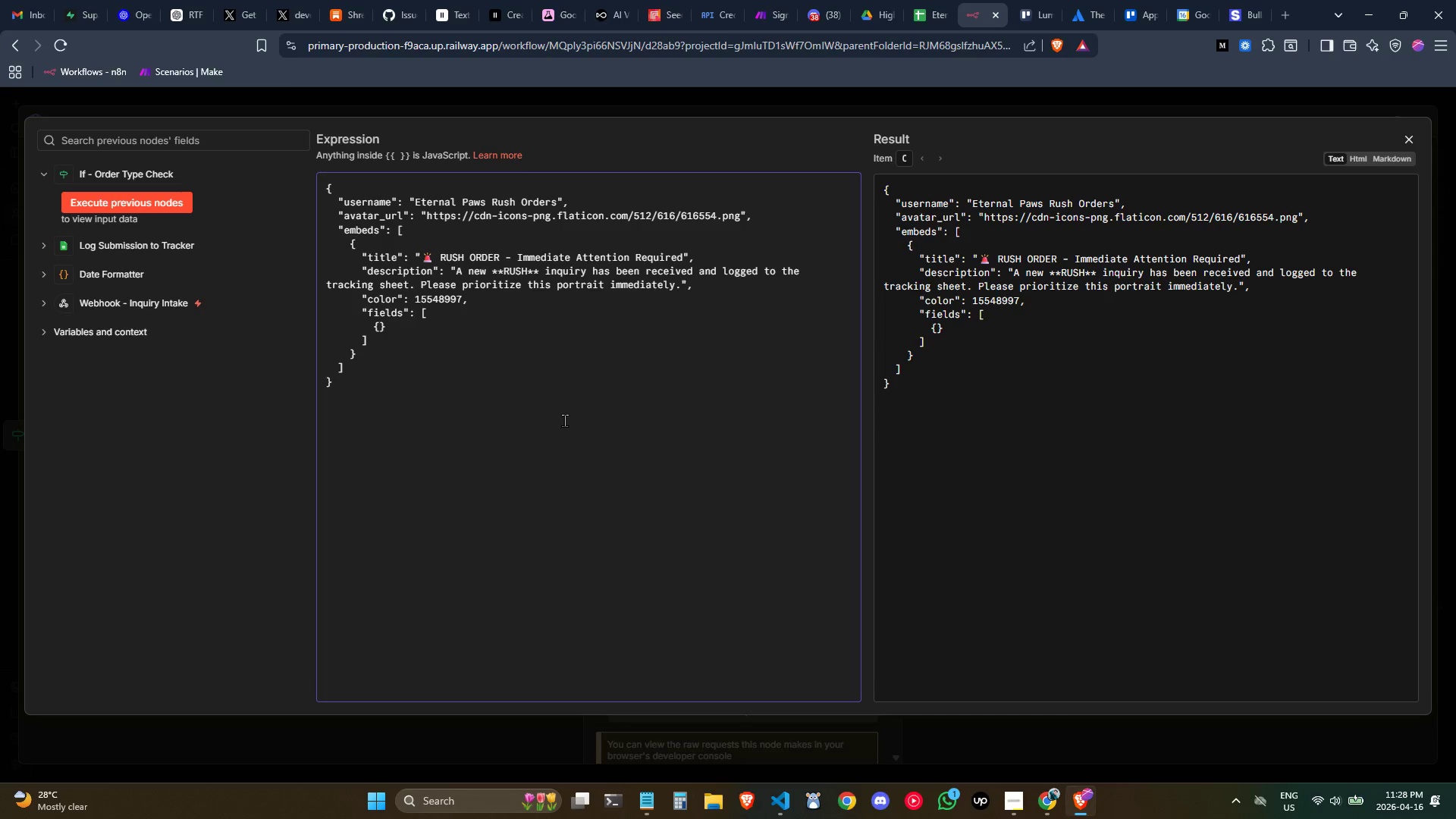 
key(Enter)
 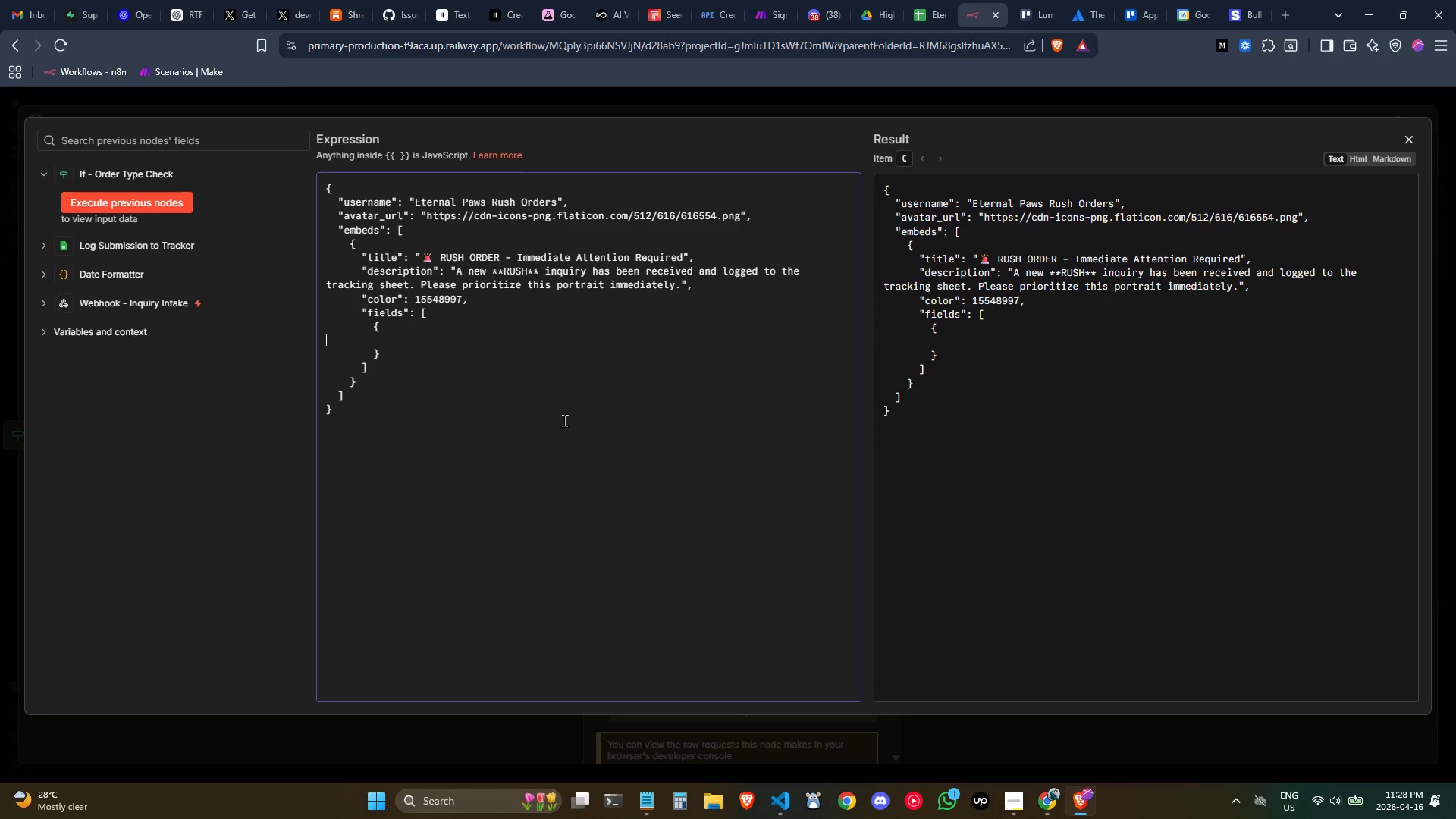 
key(Tab)
key(Tab)
key(Tab)
key(Tab)
key(Tab)
type("name)
 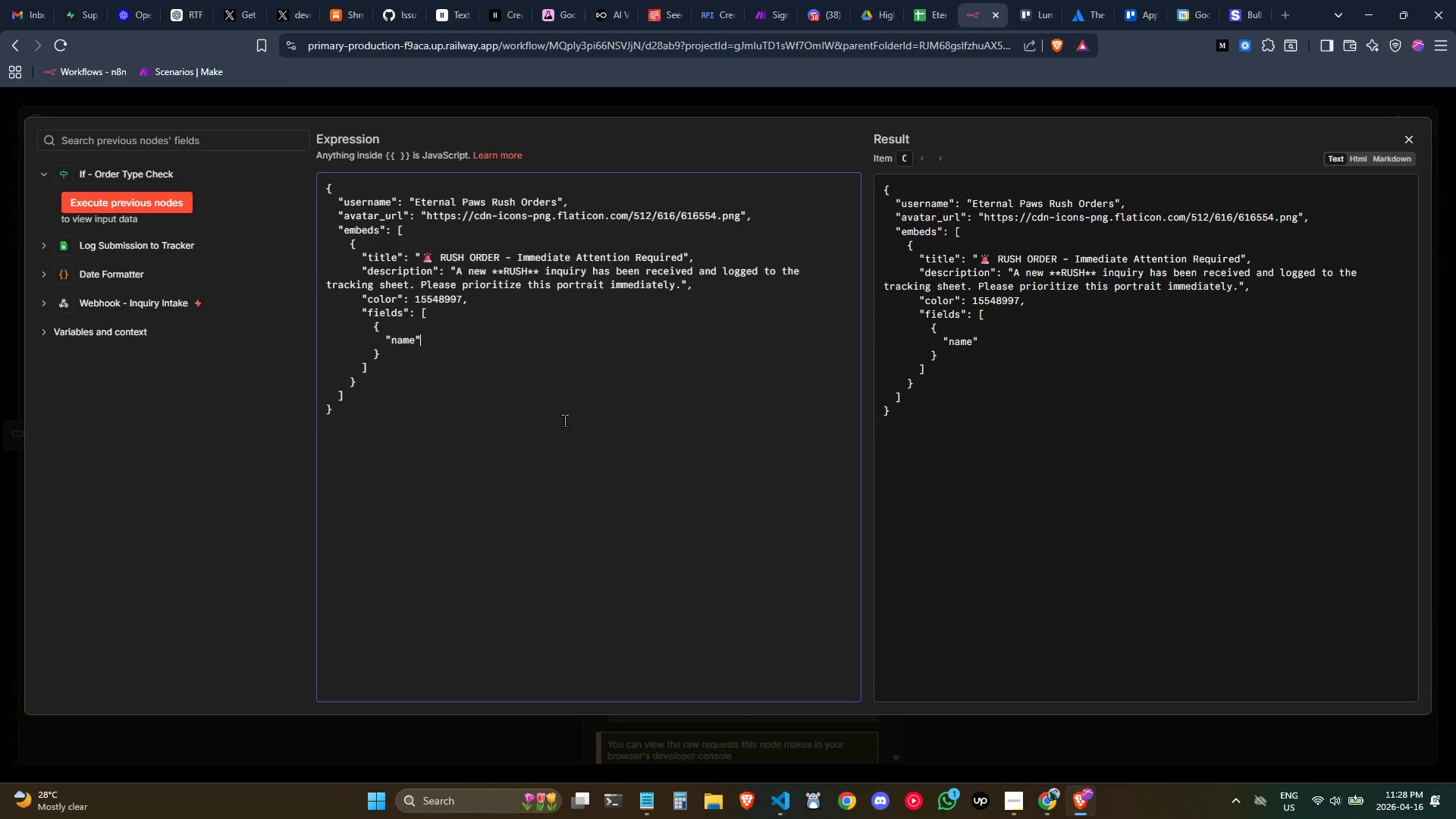 
 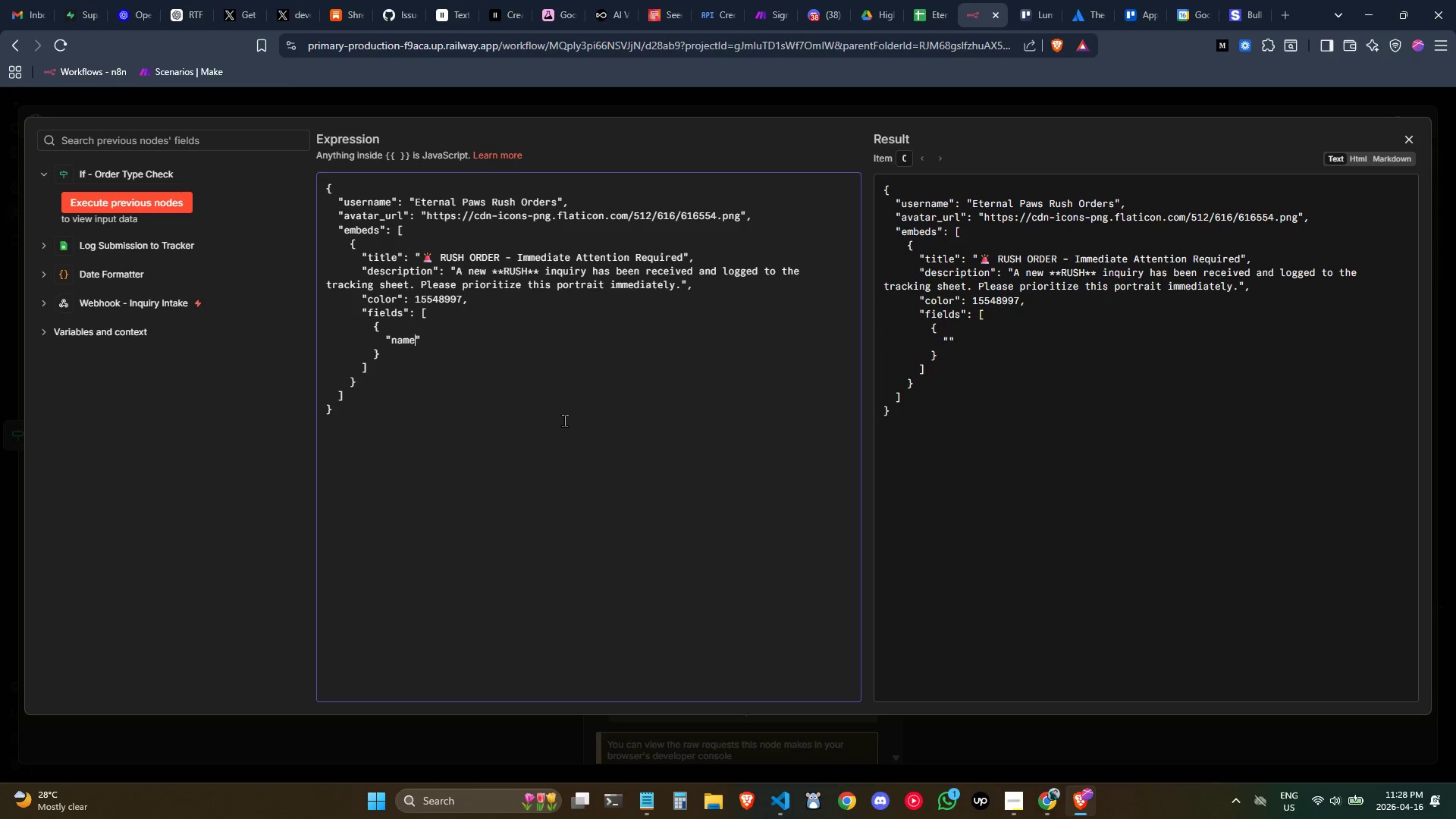 
key(ArrowRight)
 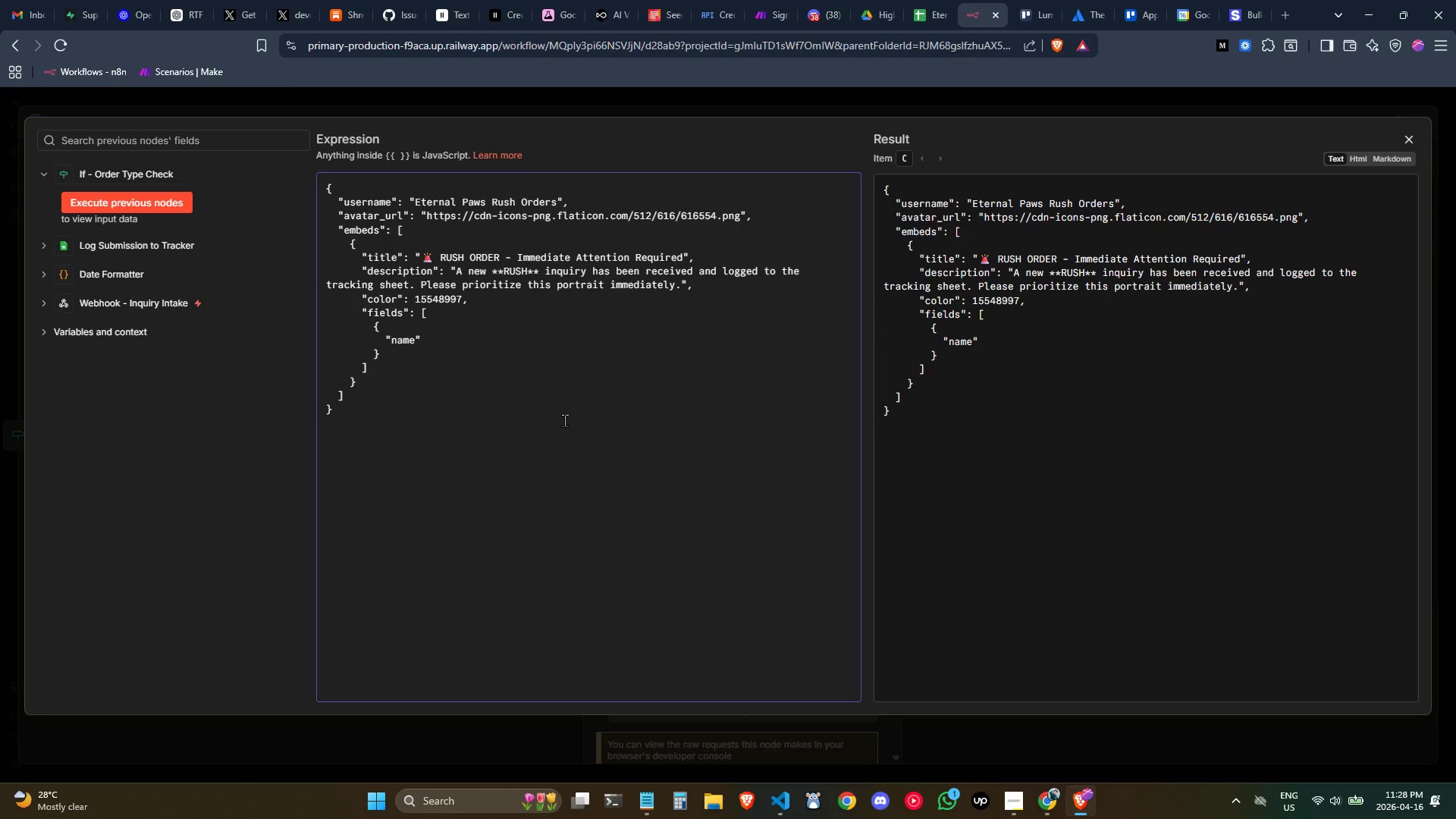 
key(Shift+Semicolon)
 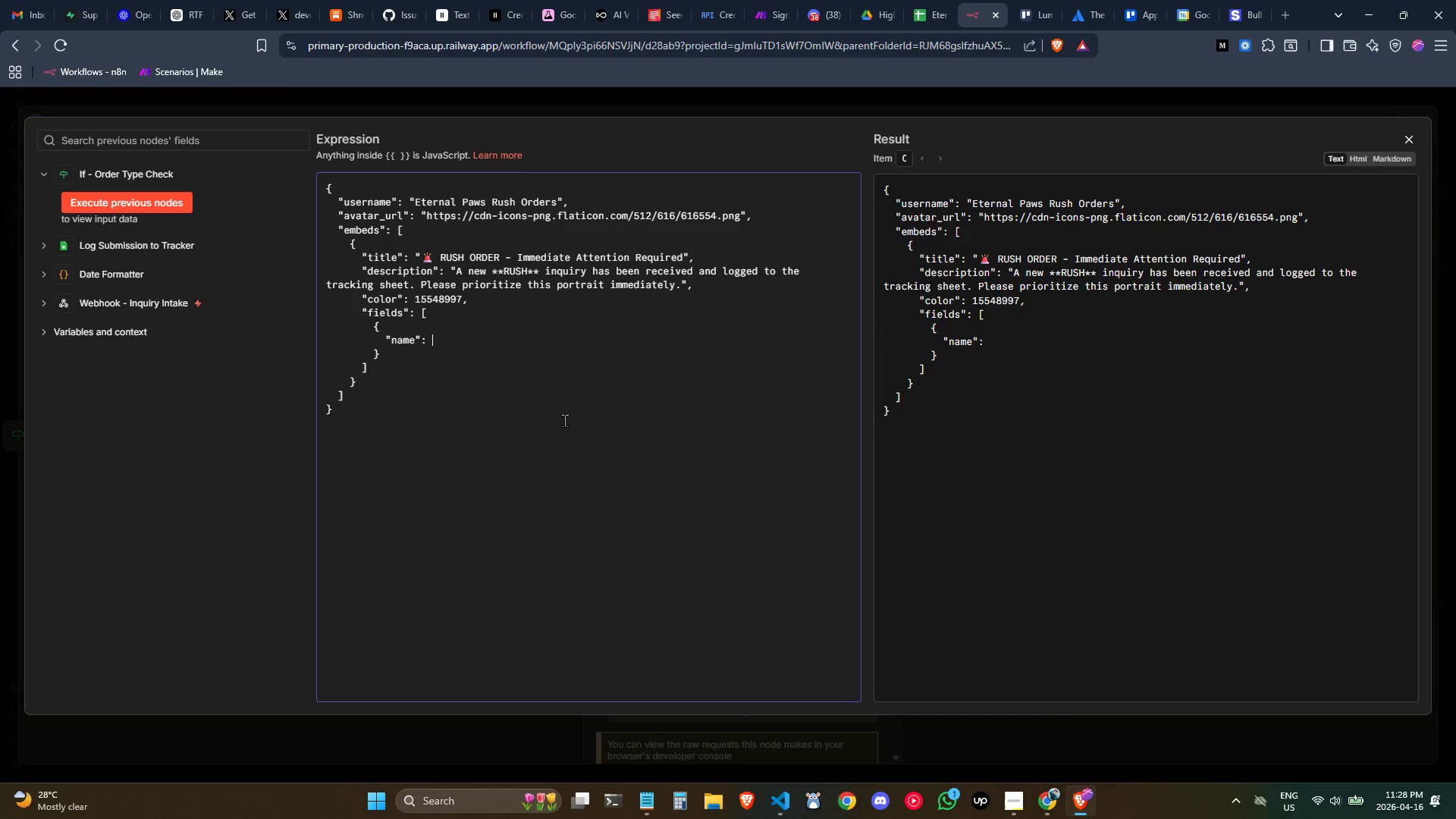 
key(Space)
 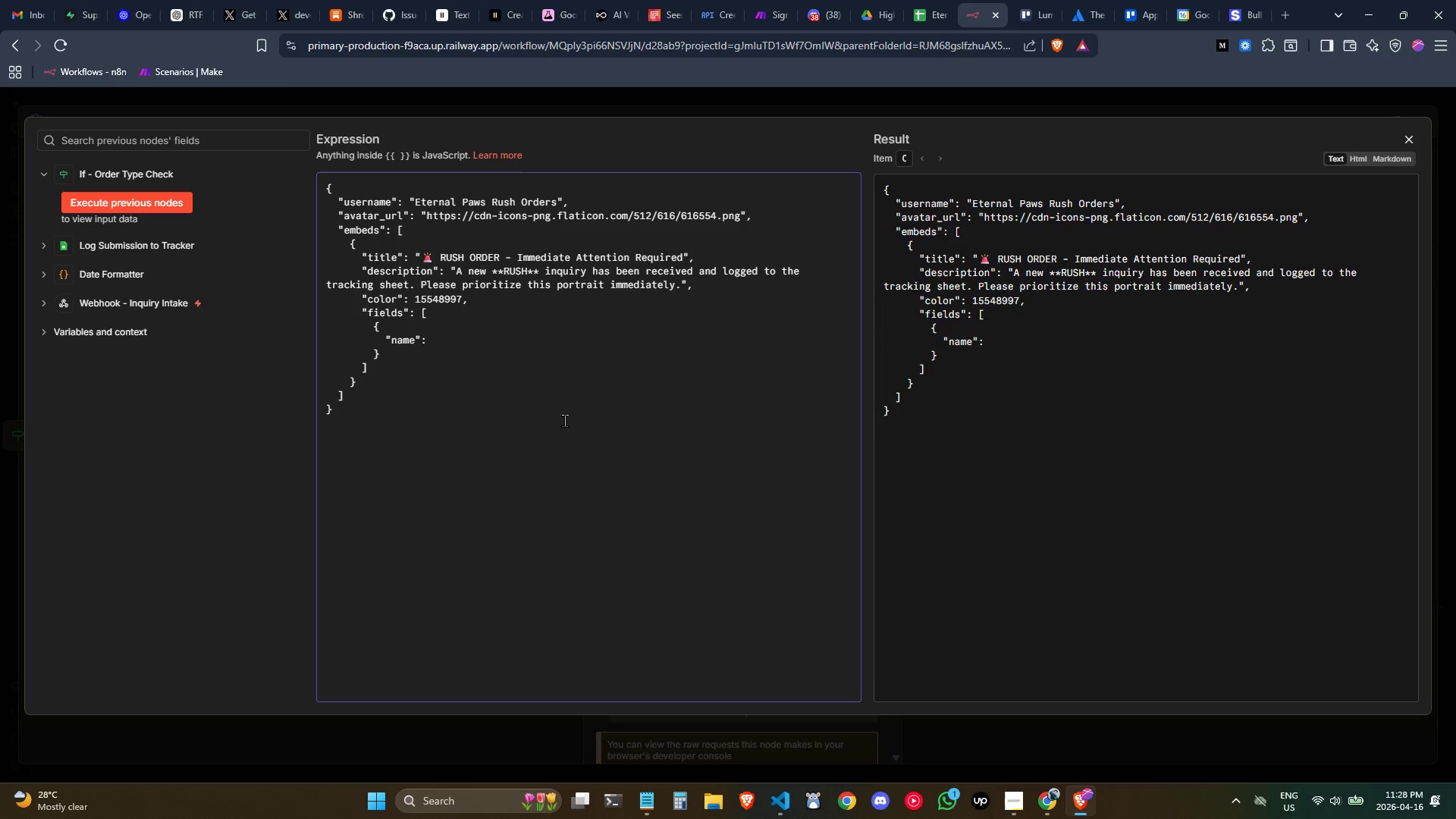 
key(Shift+Quote)
 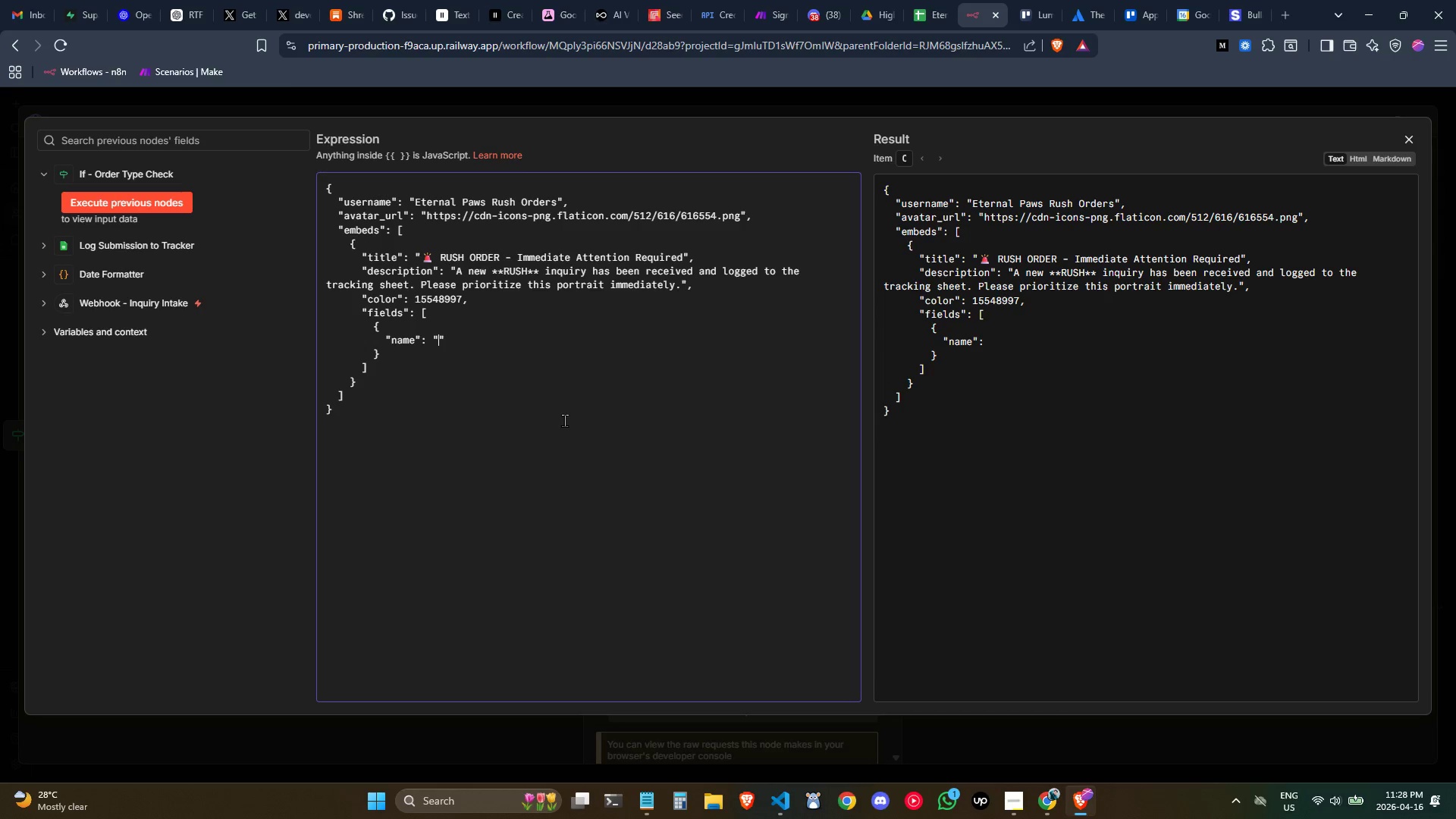 
key(Shift+Quote)
 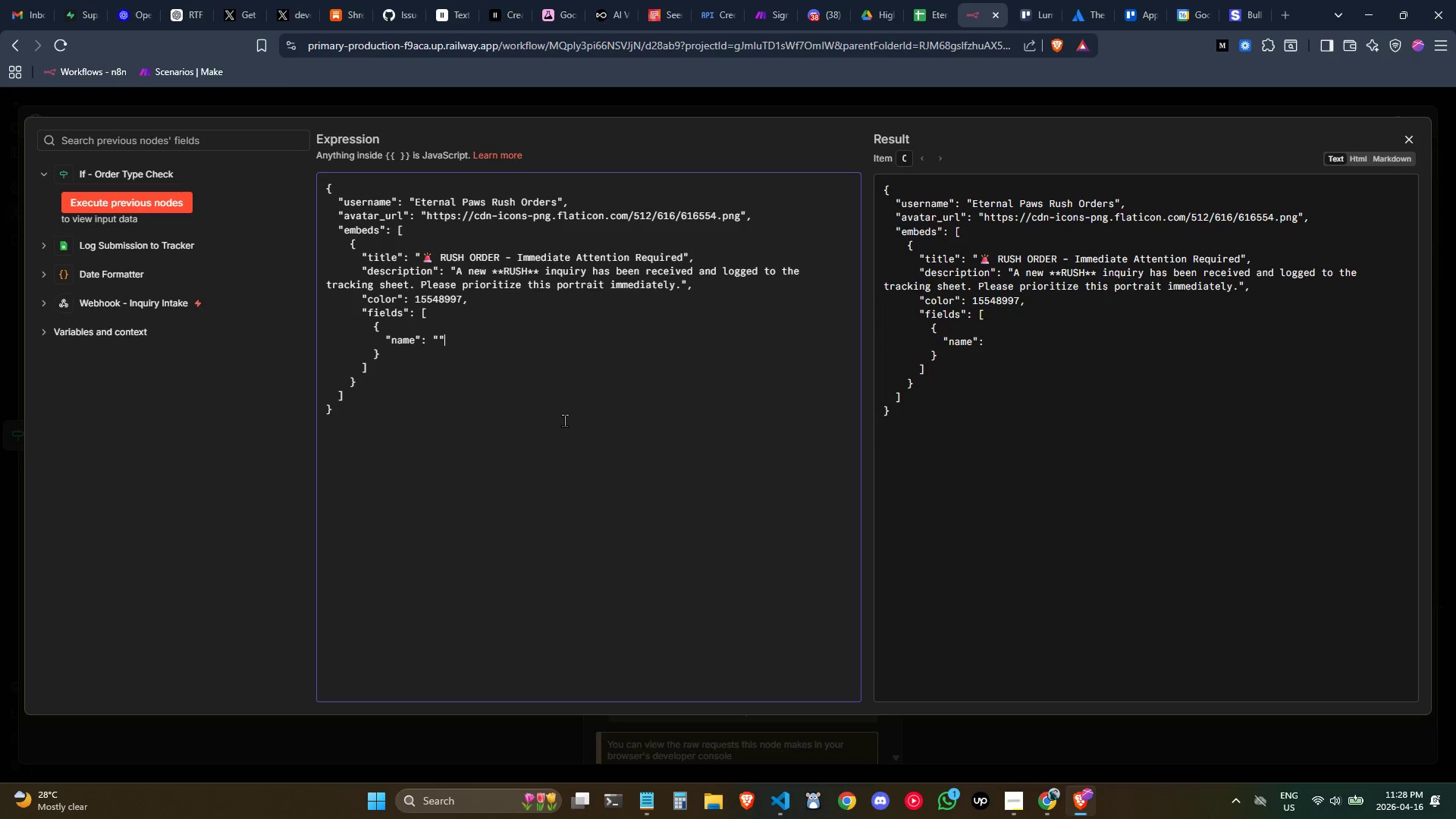 
key(ArrowLeft)
 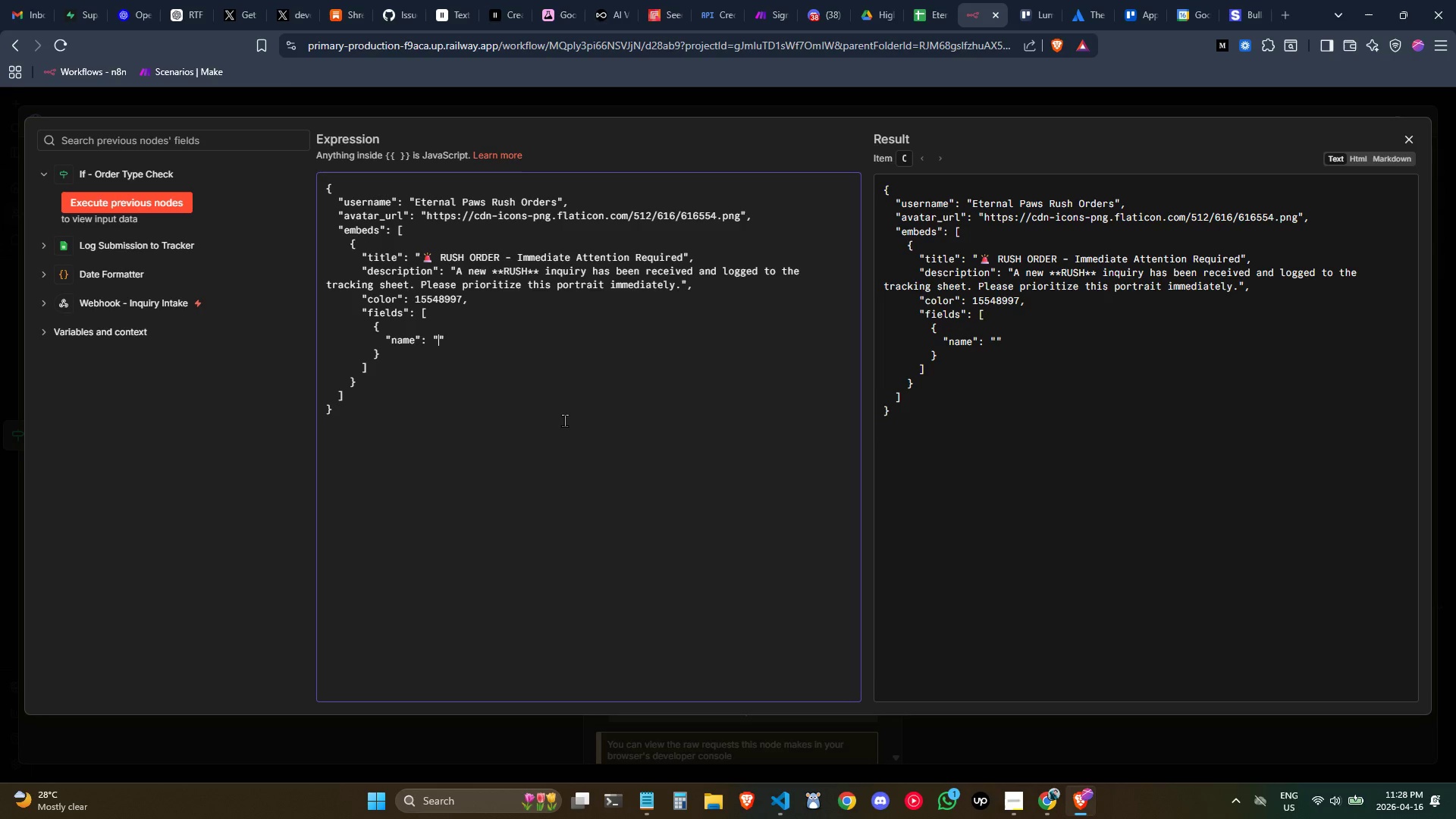 
wait(5.17)
 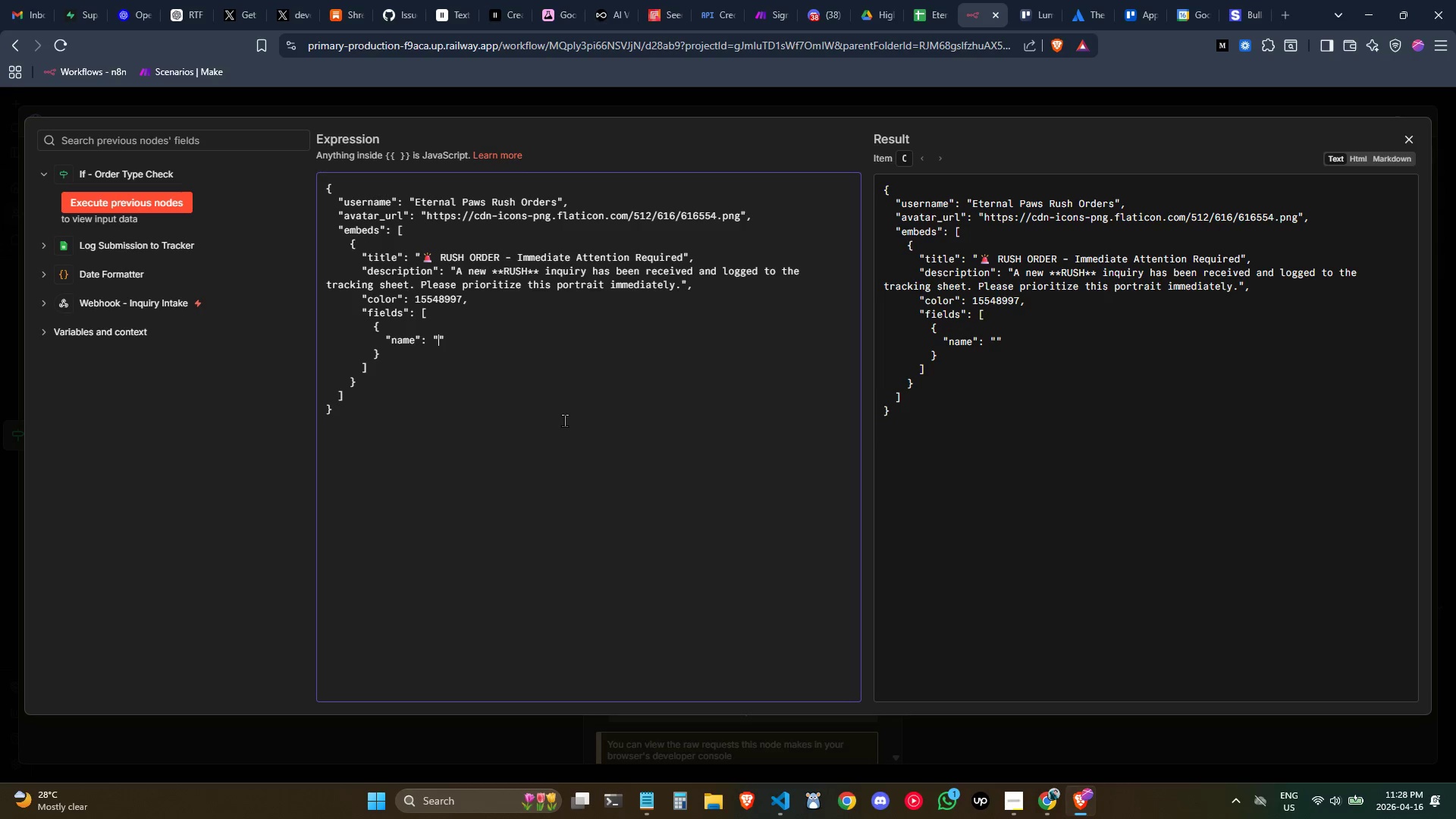 
key(Meta+Period)
 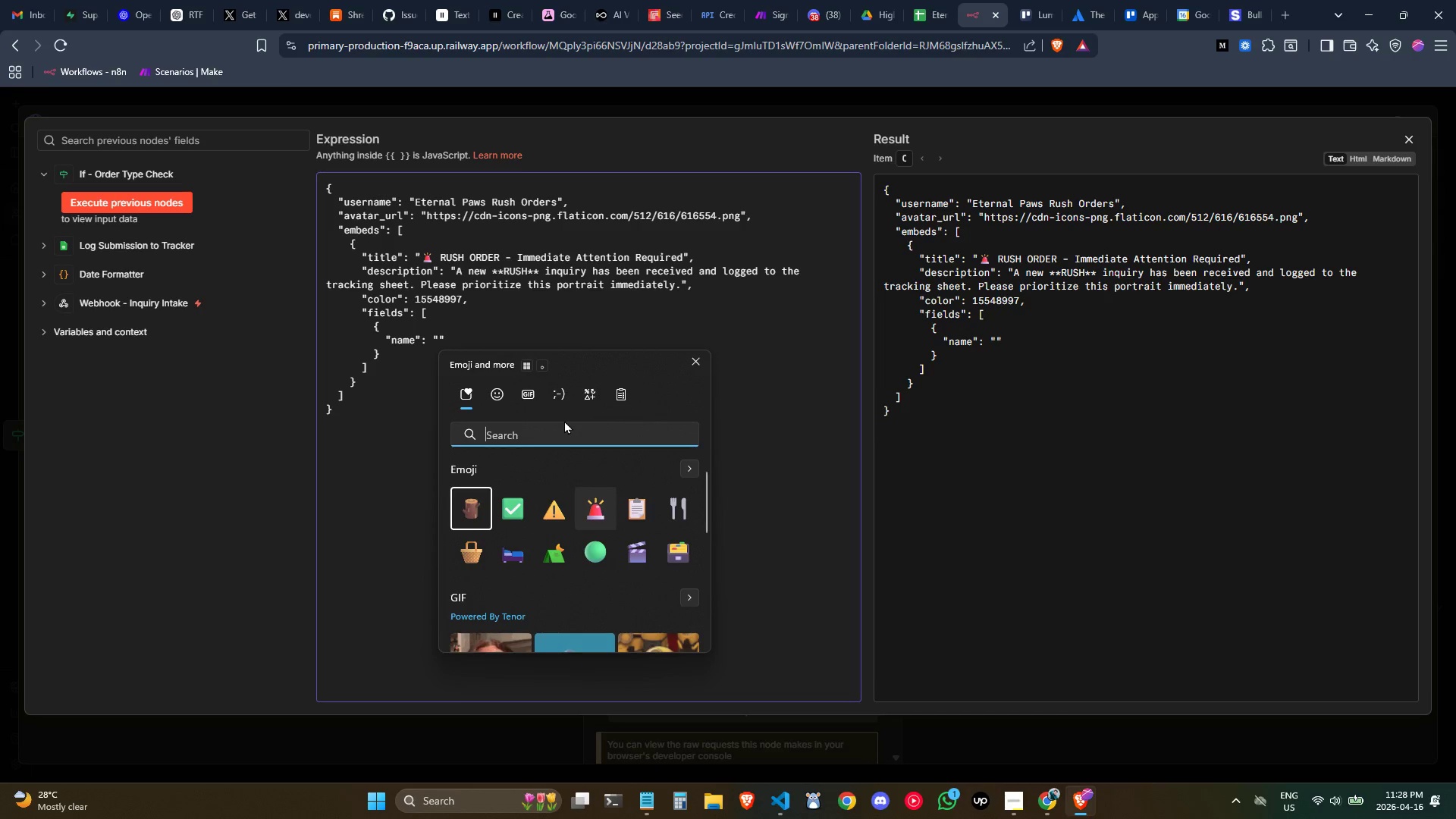 
type(pin)
key(Backspace)
key(Backspace)
type(er)
 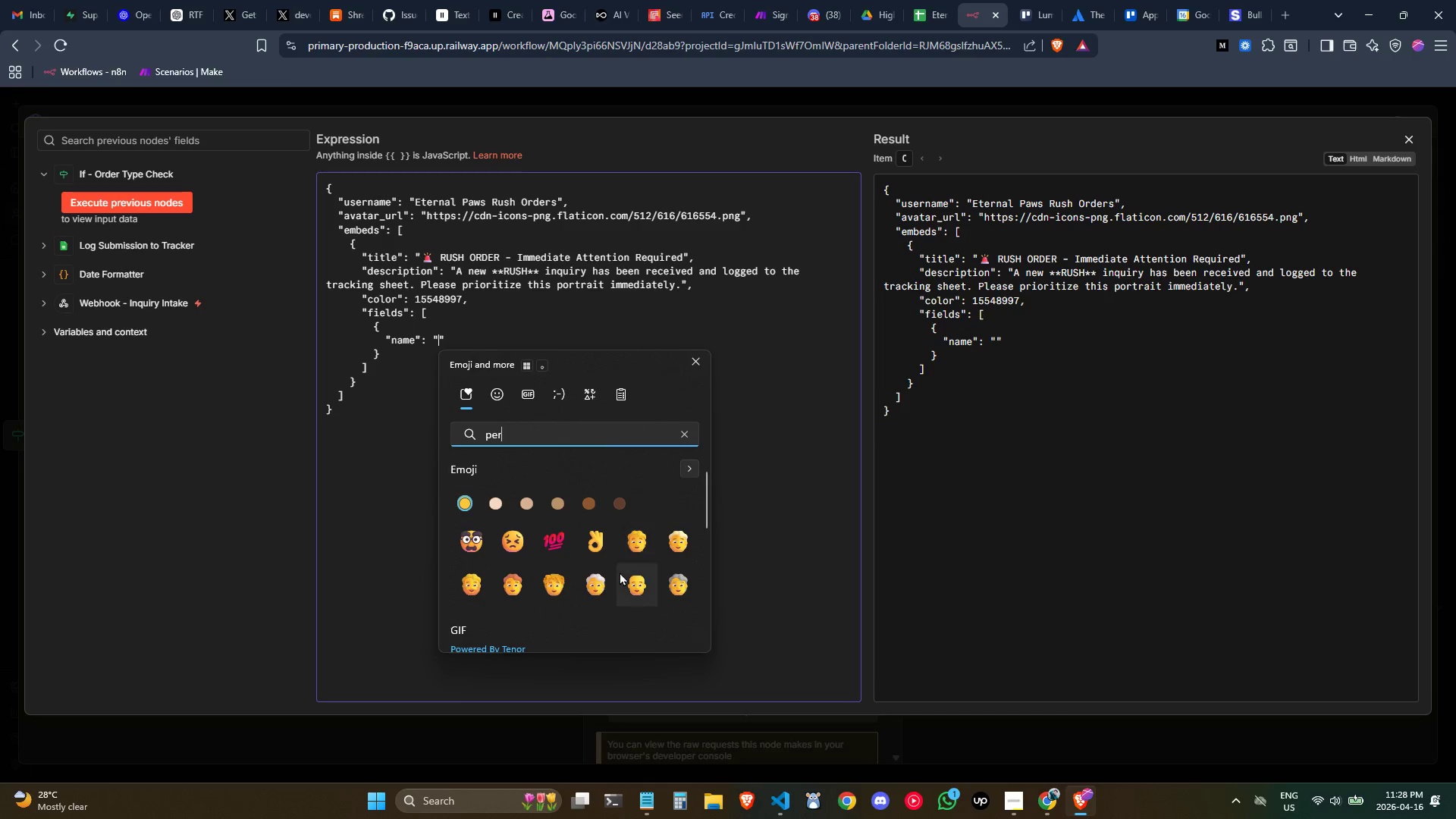 
key(S)
 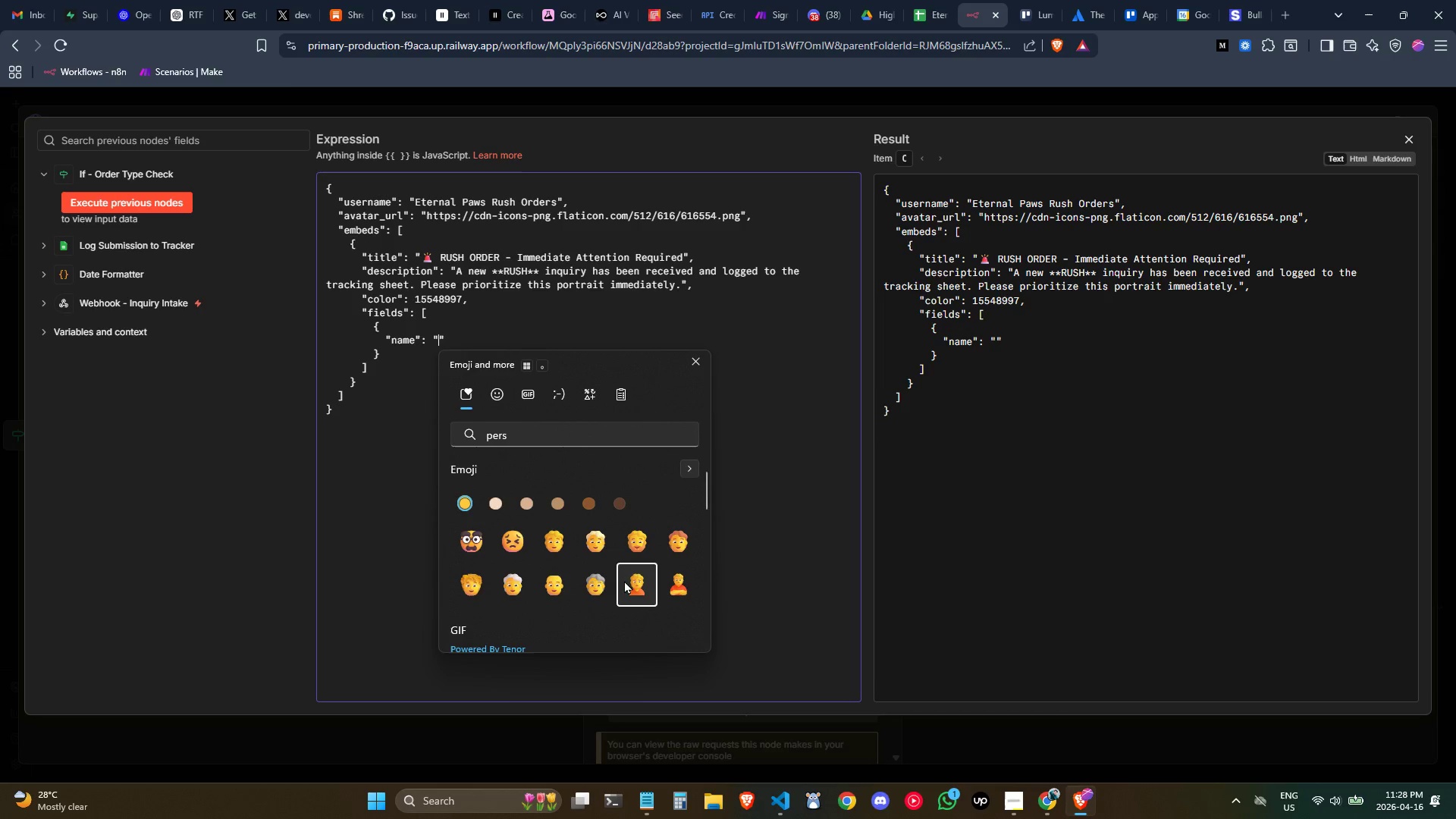 
type( Client Name)
 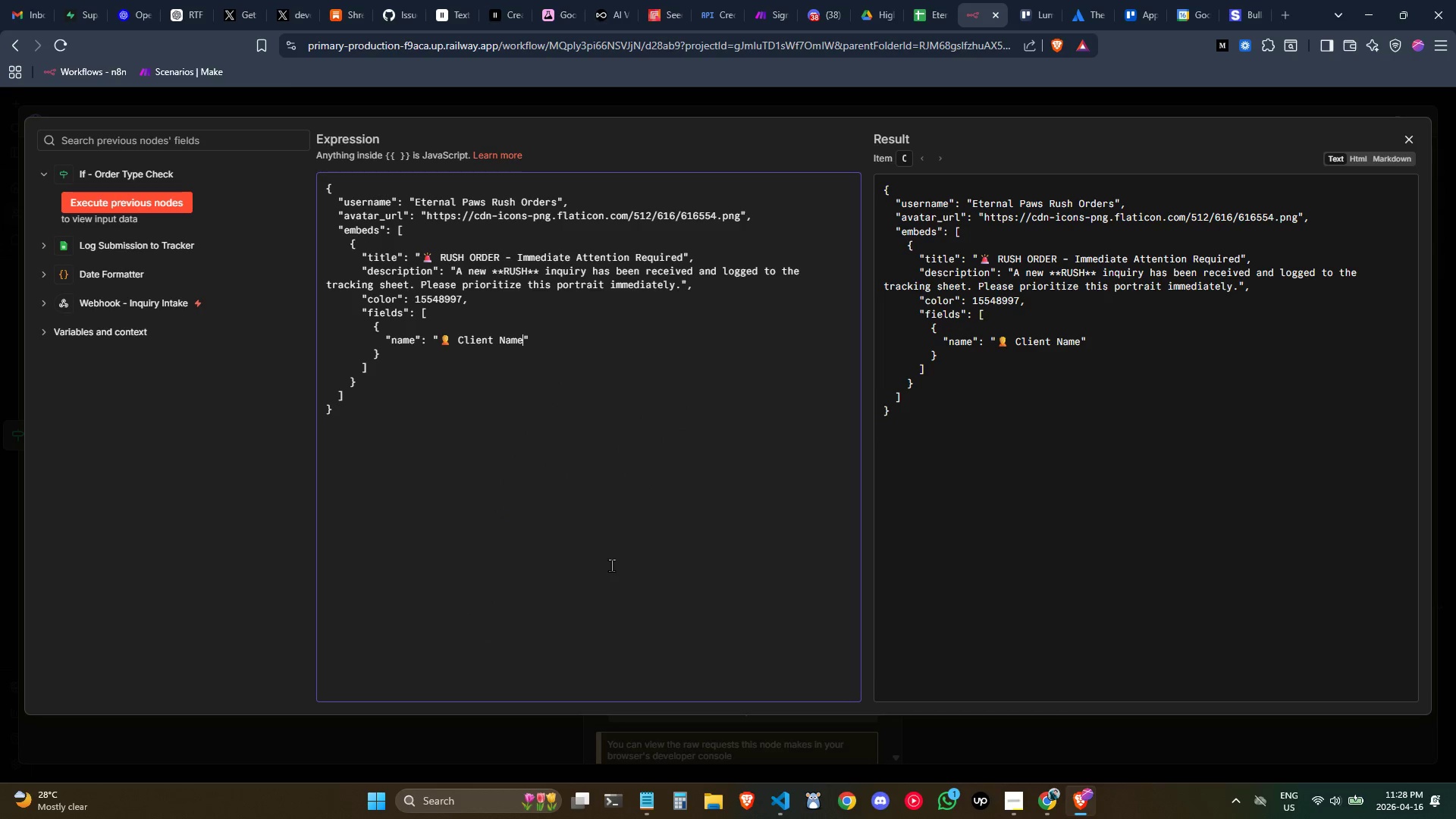 
key(ArrowRight)
 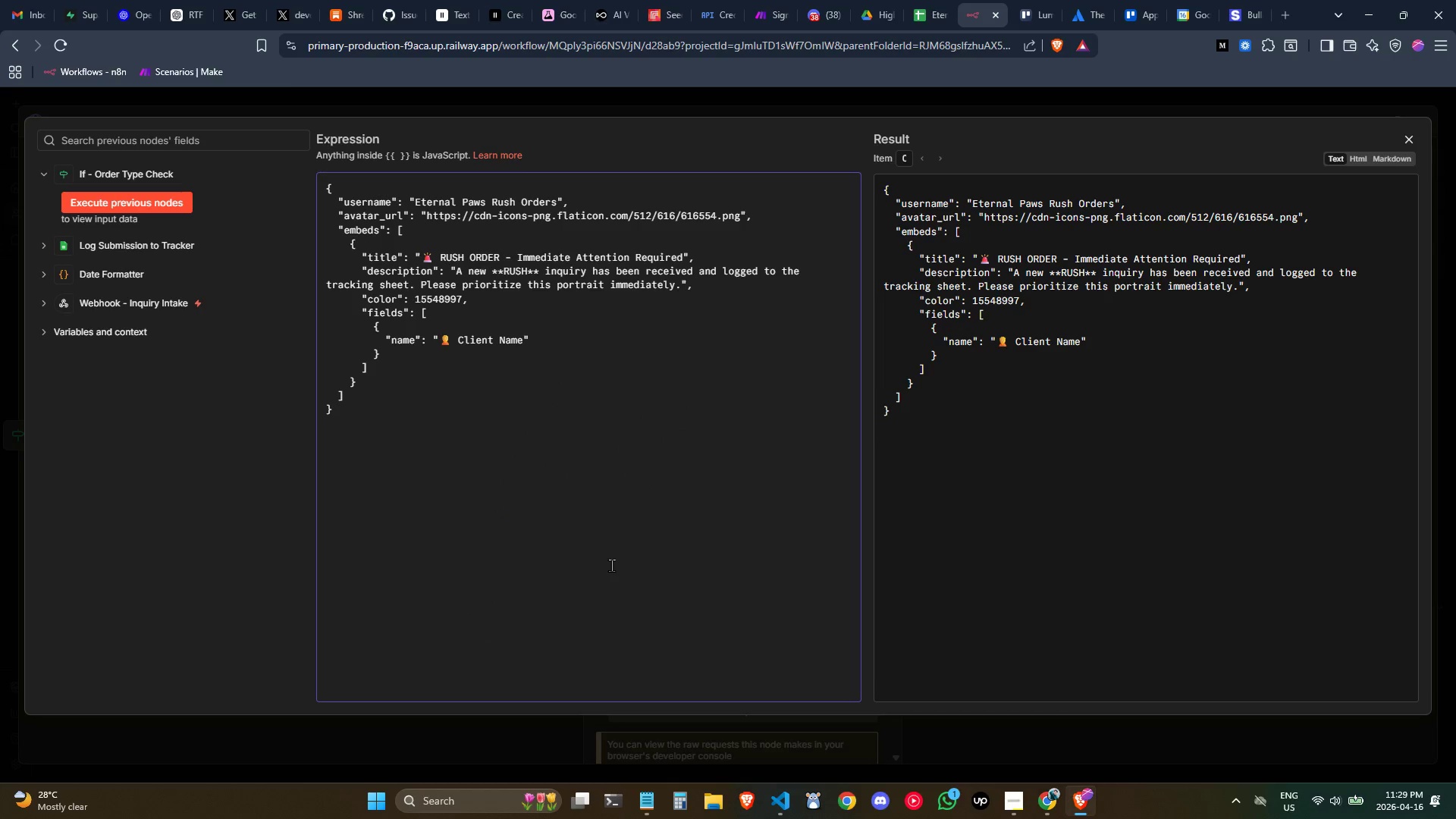 
key(Comma)
 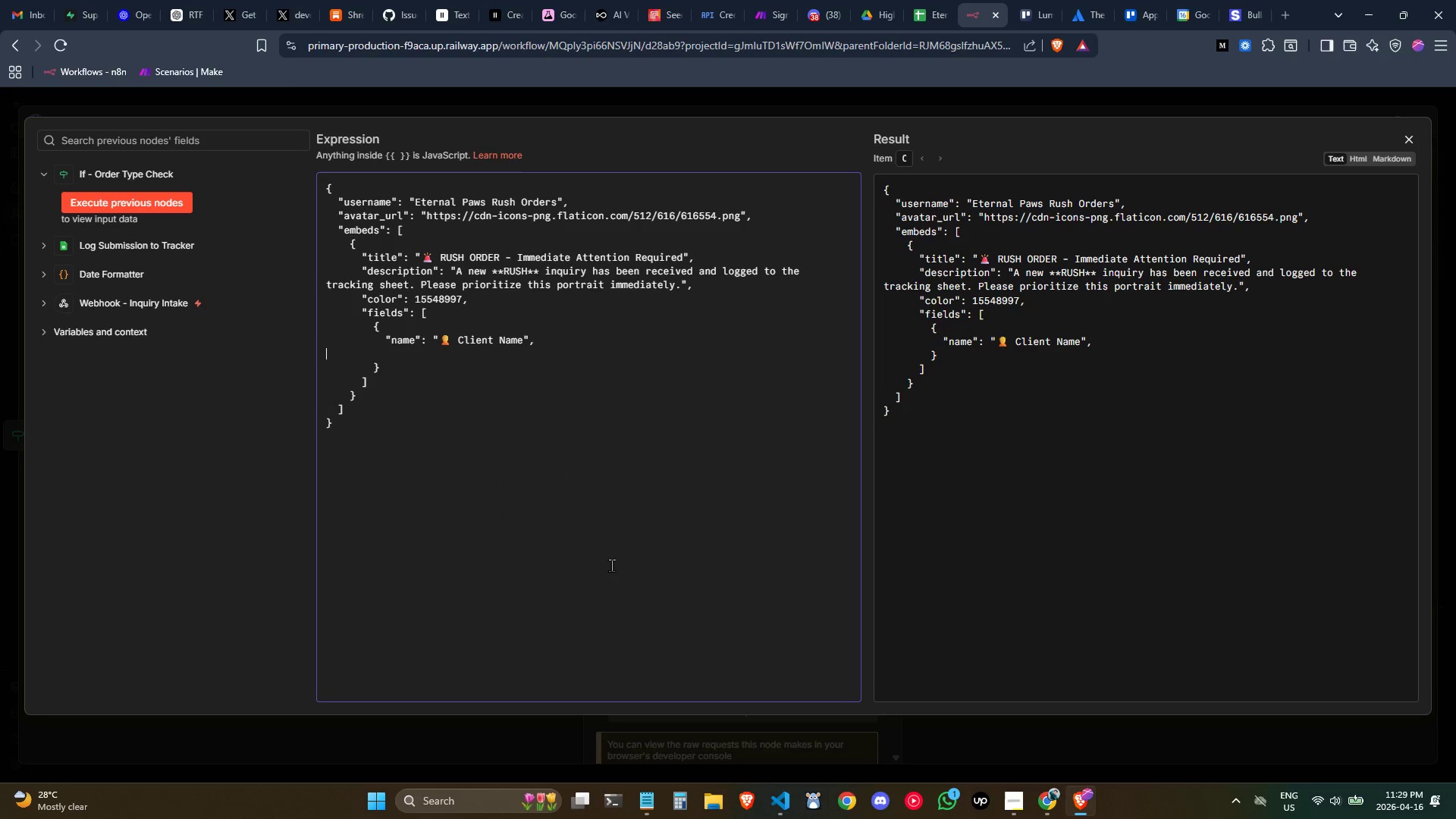 
key(Enter)
 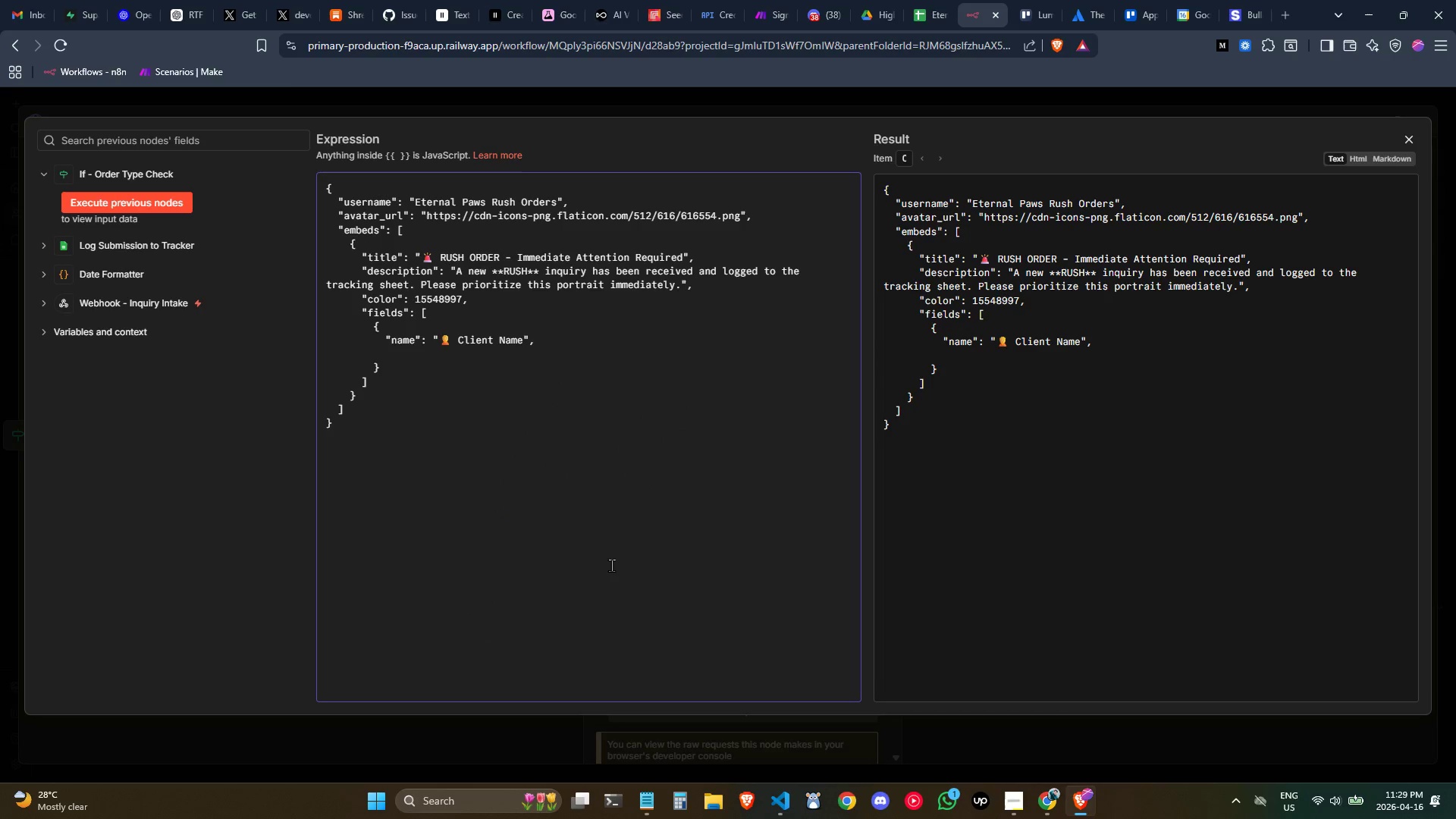 
key(Tab)
key(Tab)
key(Tab)
key(Tab)
key(Tab)
type("value)
 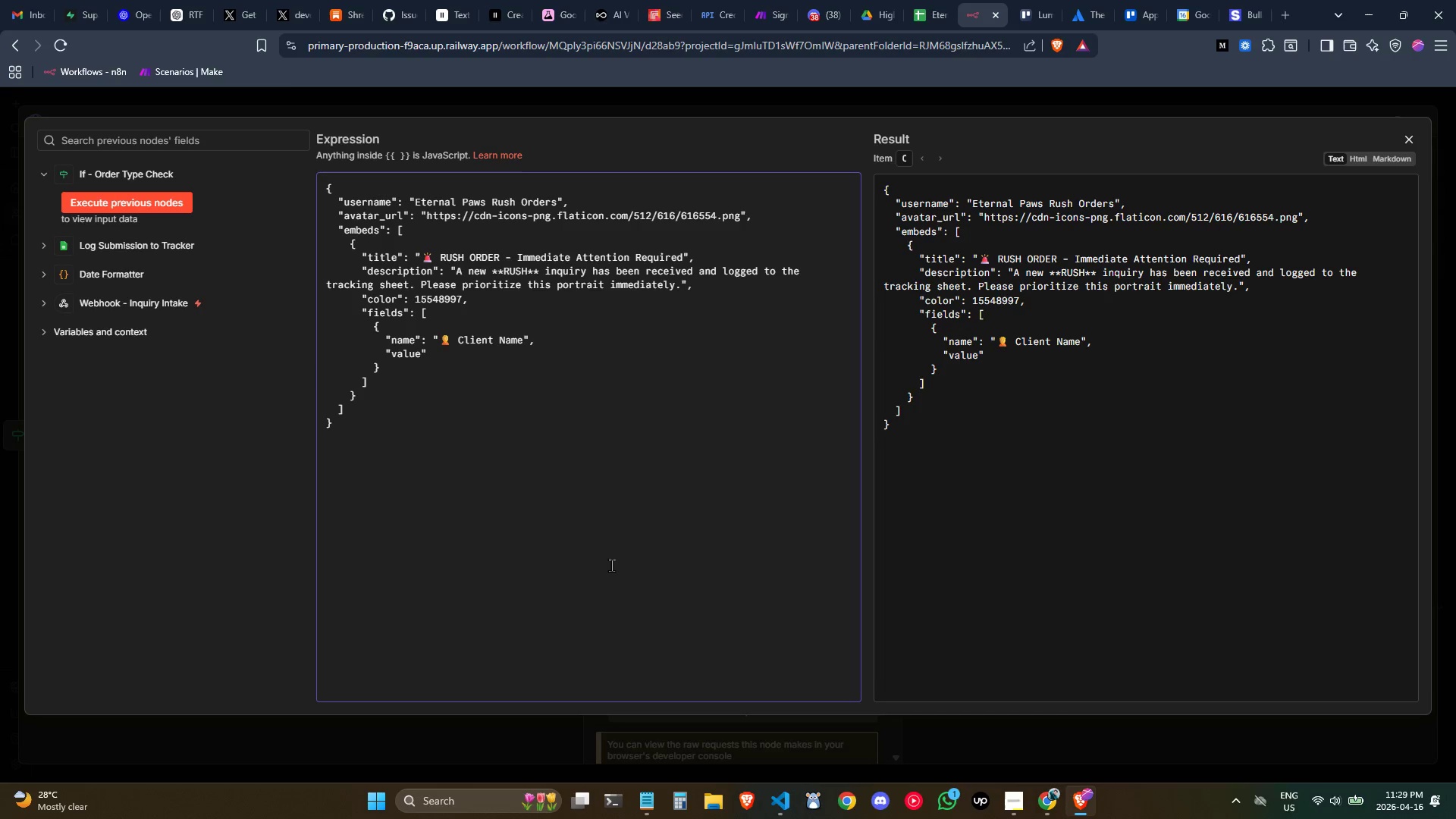 
key(ArrowRight)
 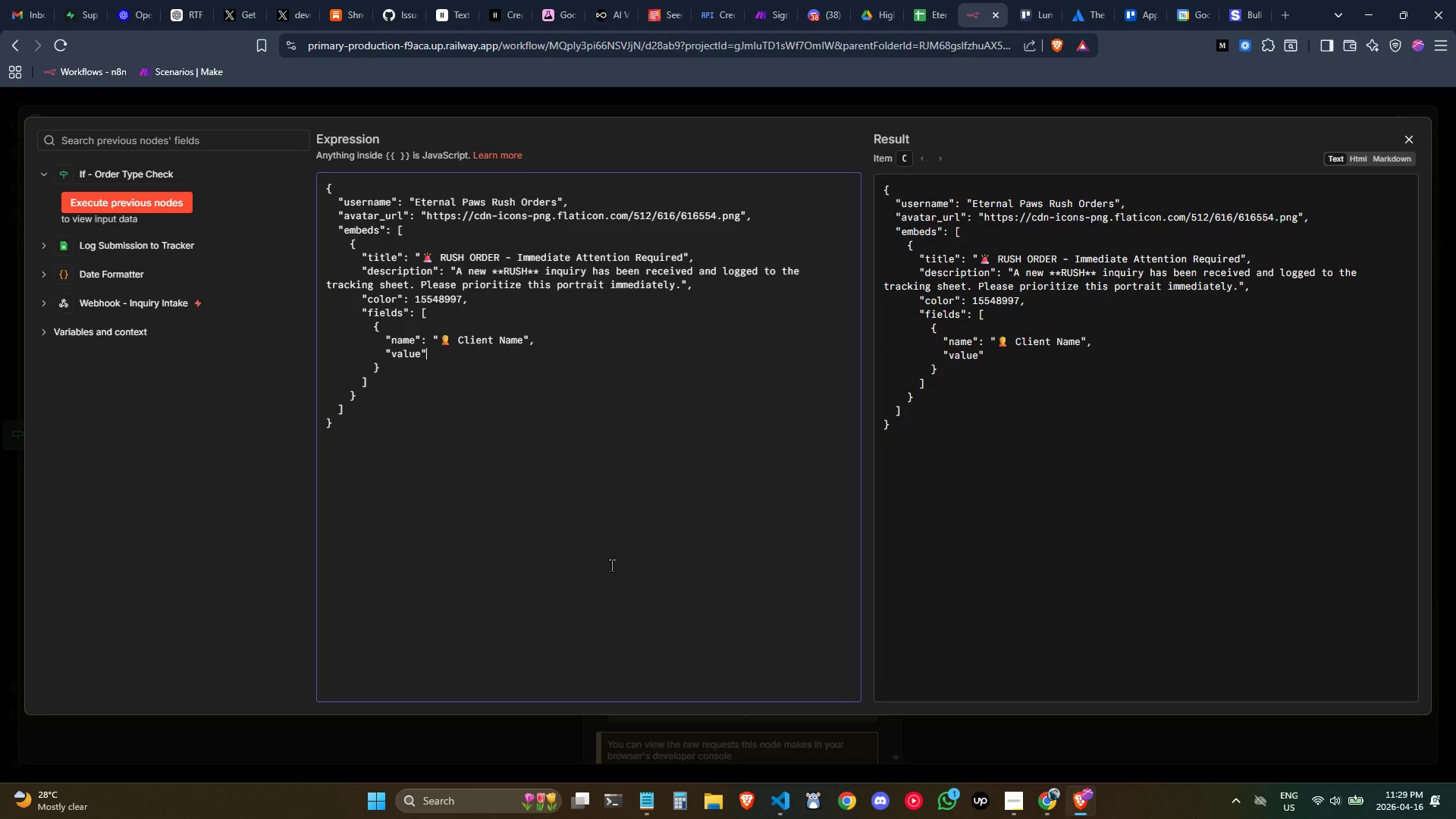 
key(Shift+Semicolon)
 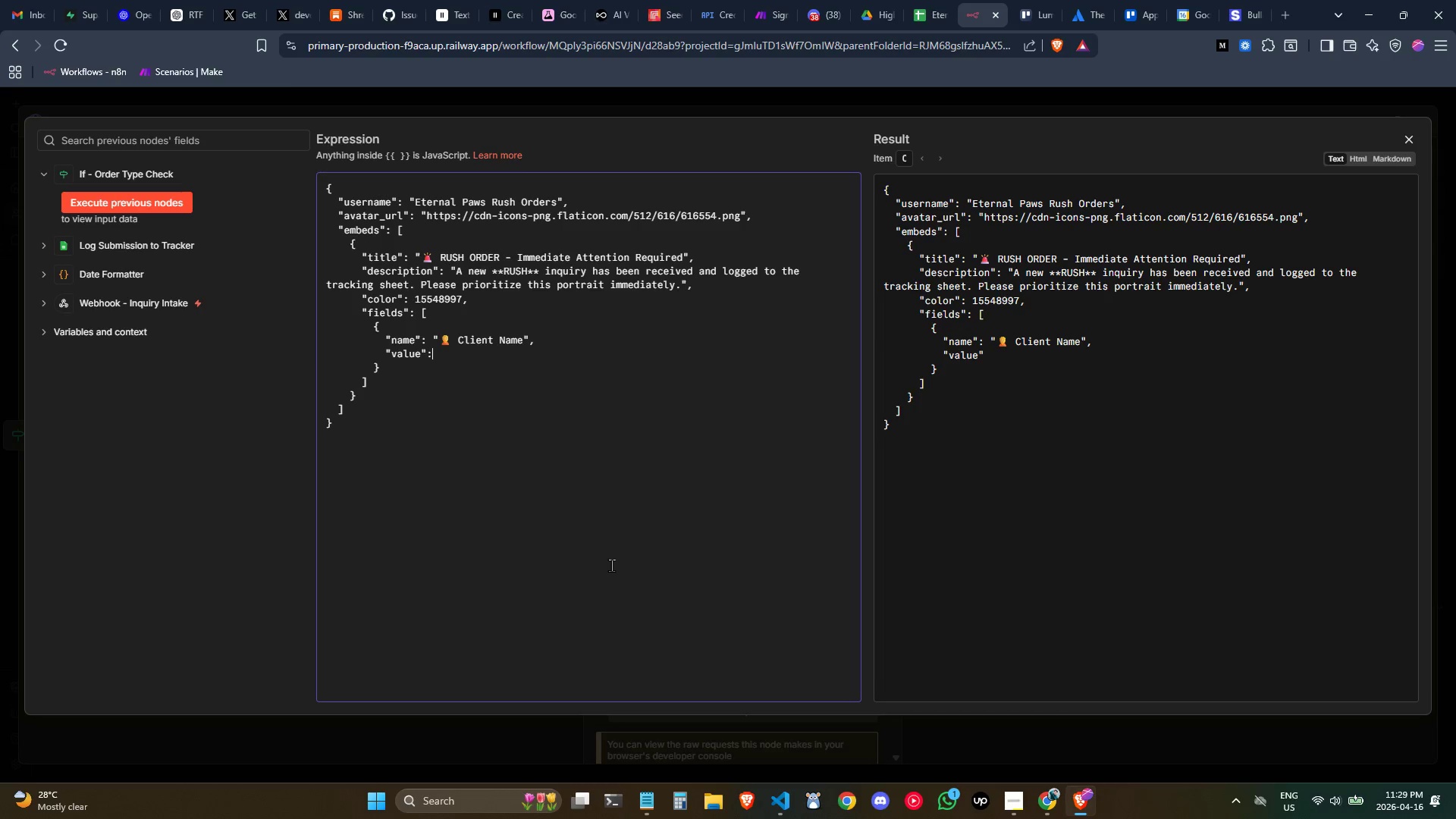 
key(Space)
 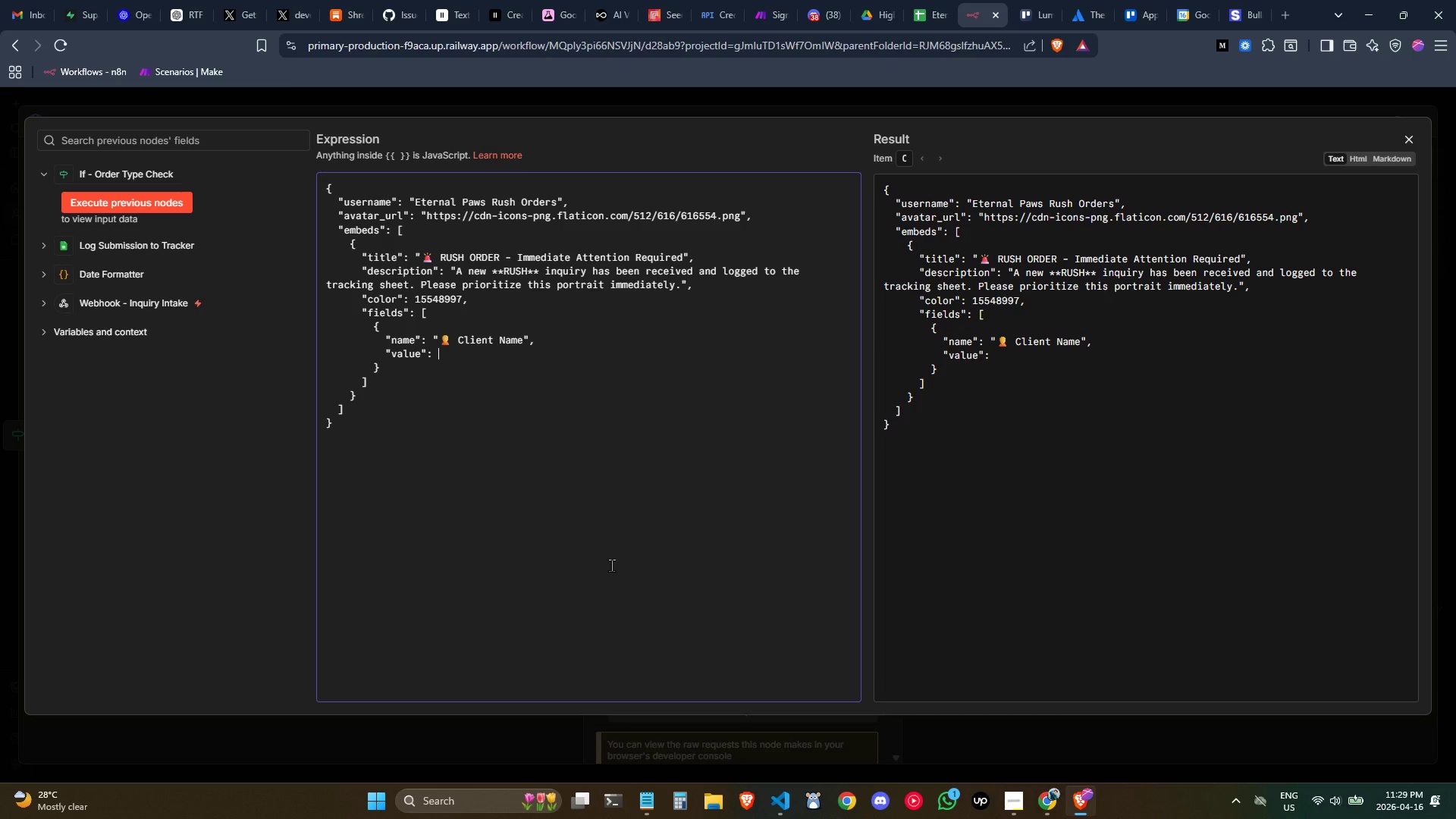 
key(Shift+Quote)
 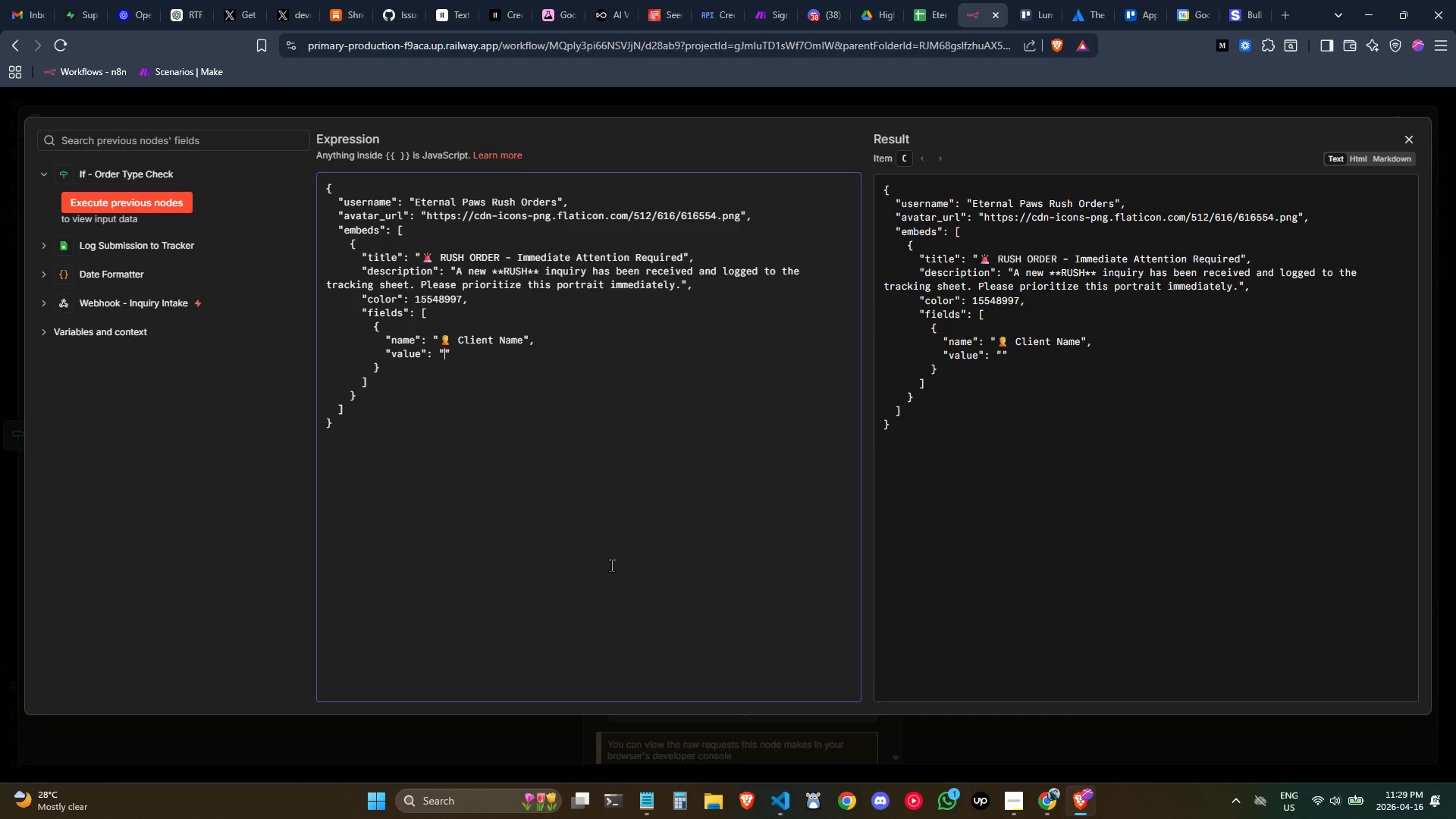 
key(Shift+BracketLeft)
 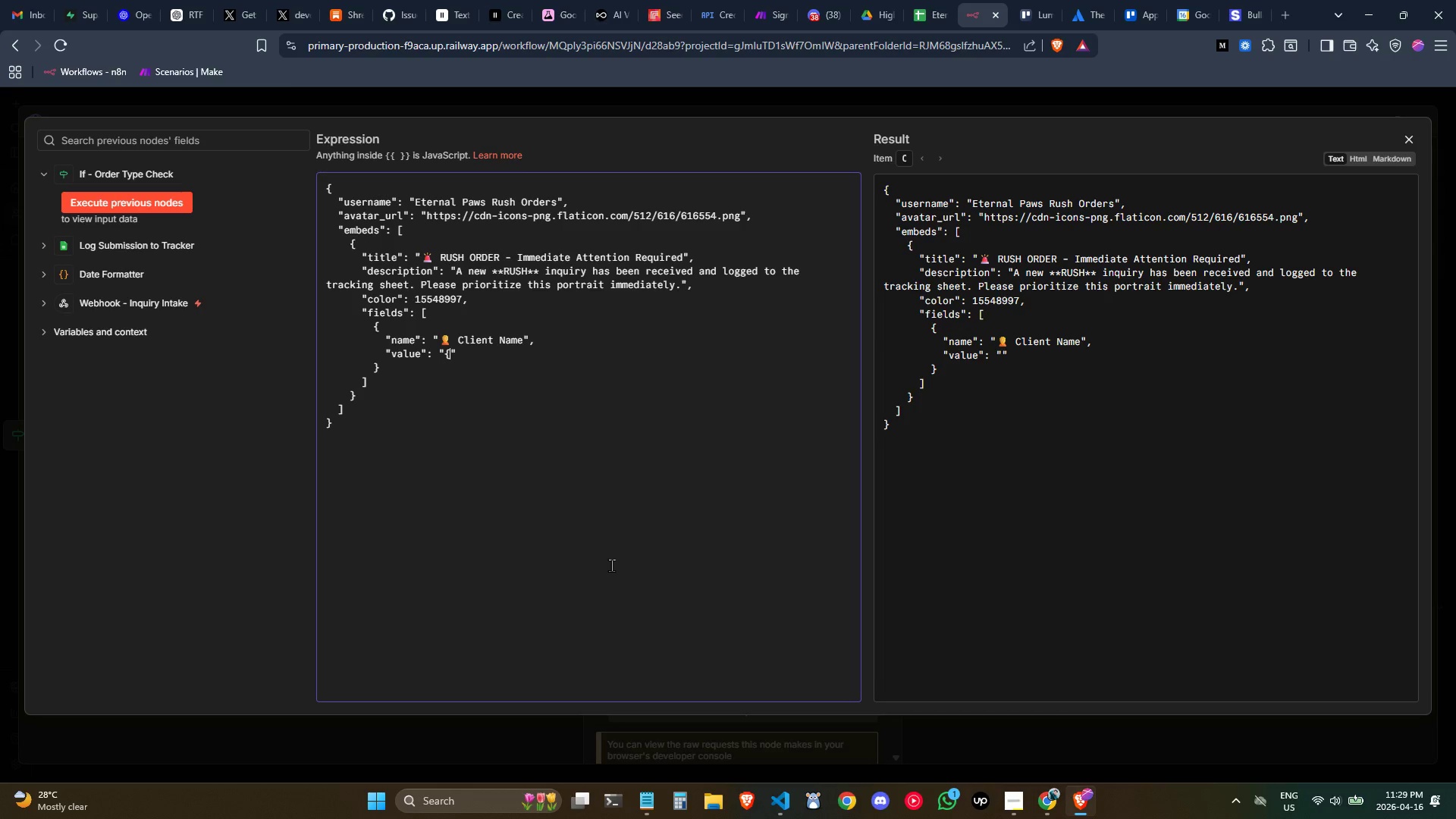 
key(Shift+BracketLeft)
 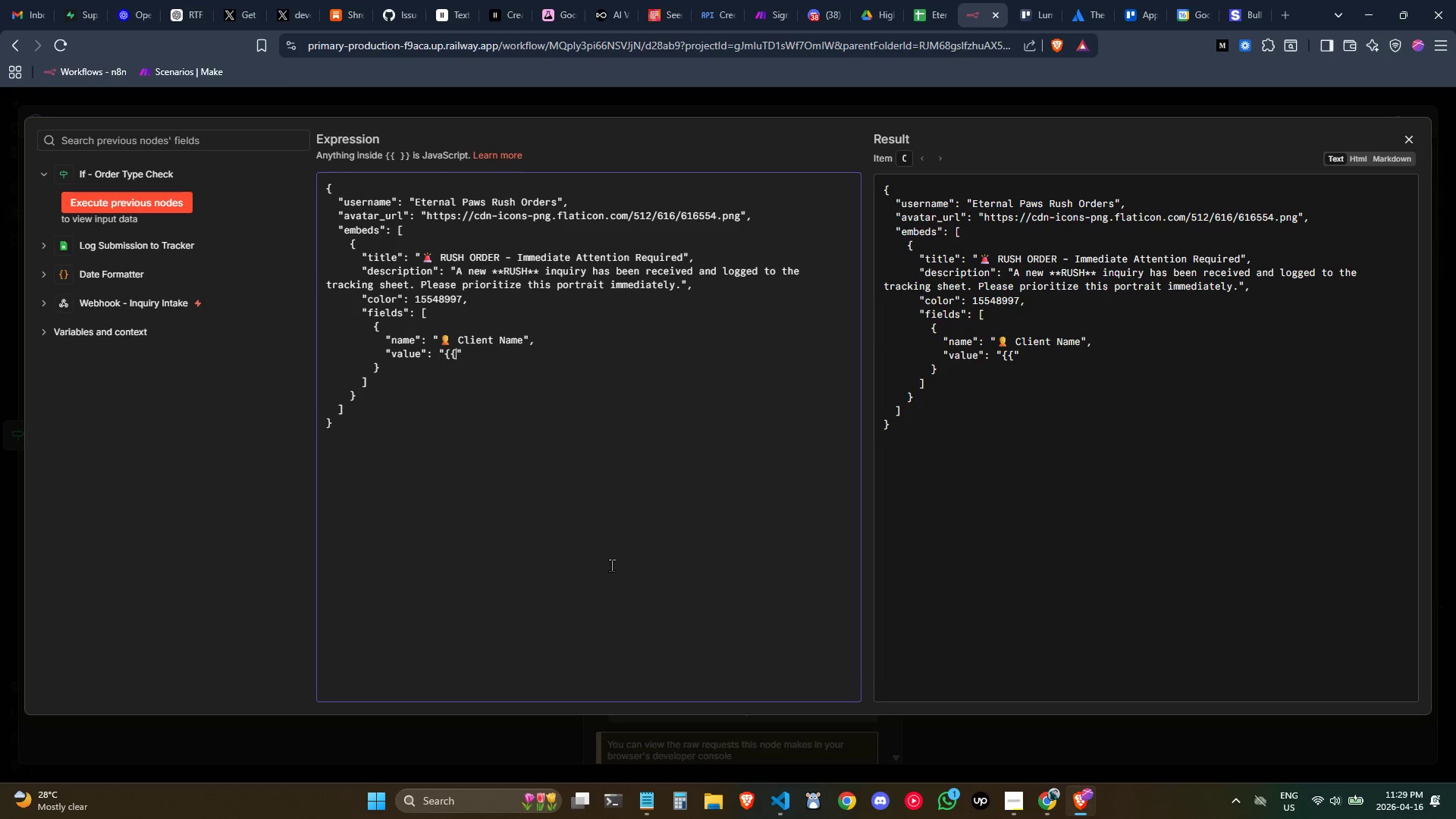 
key(Shift+BracketRight)
 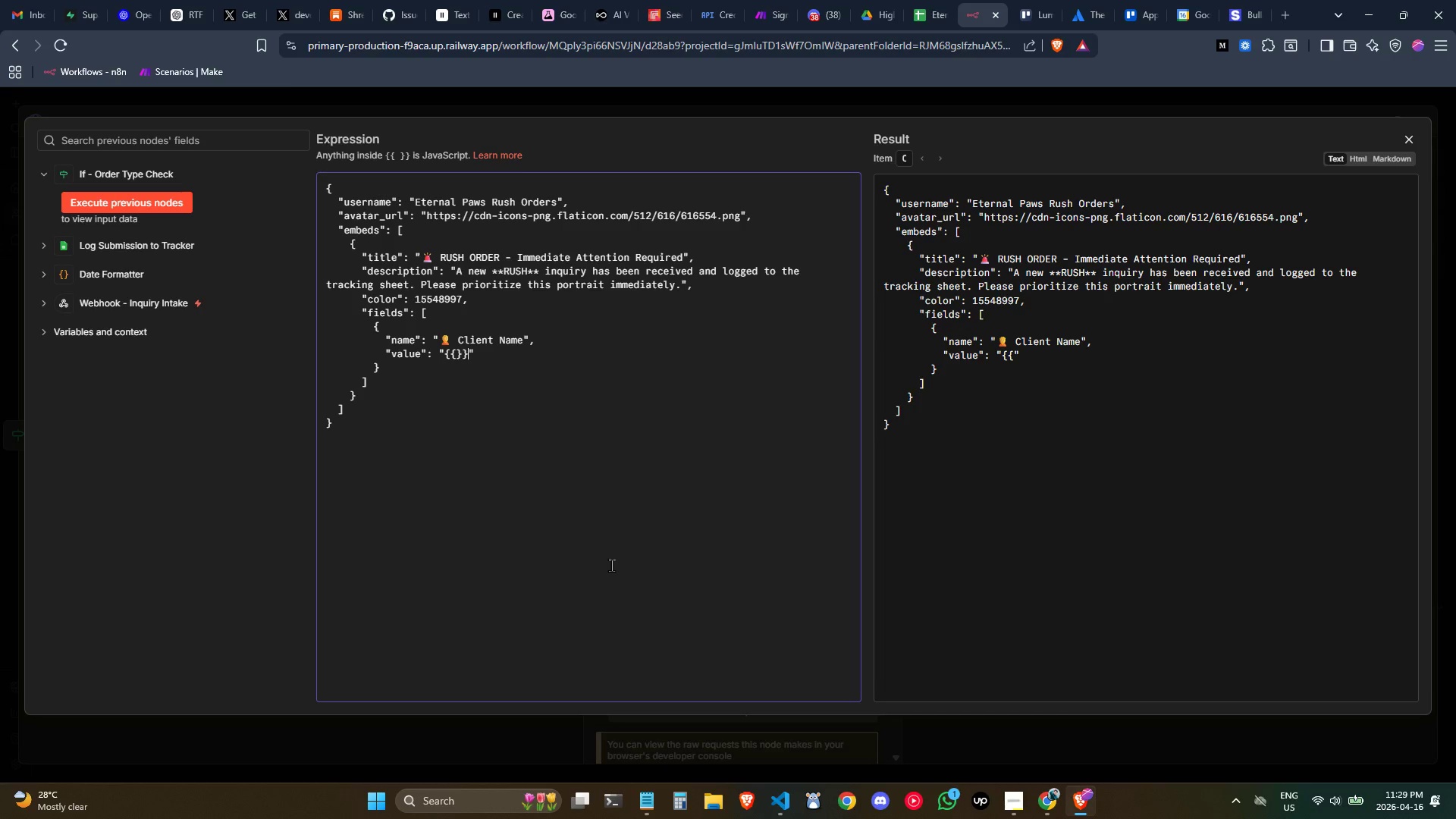 
key(Shift+BracketRight)
 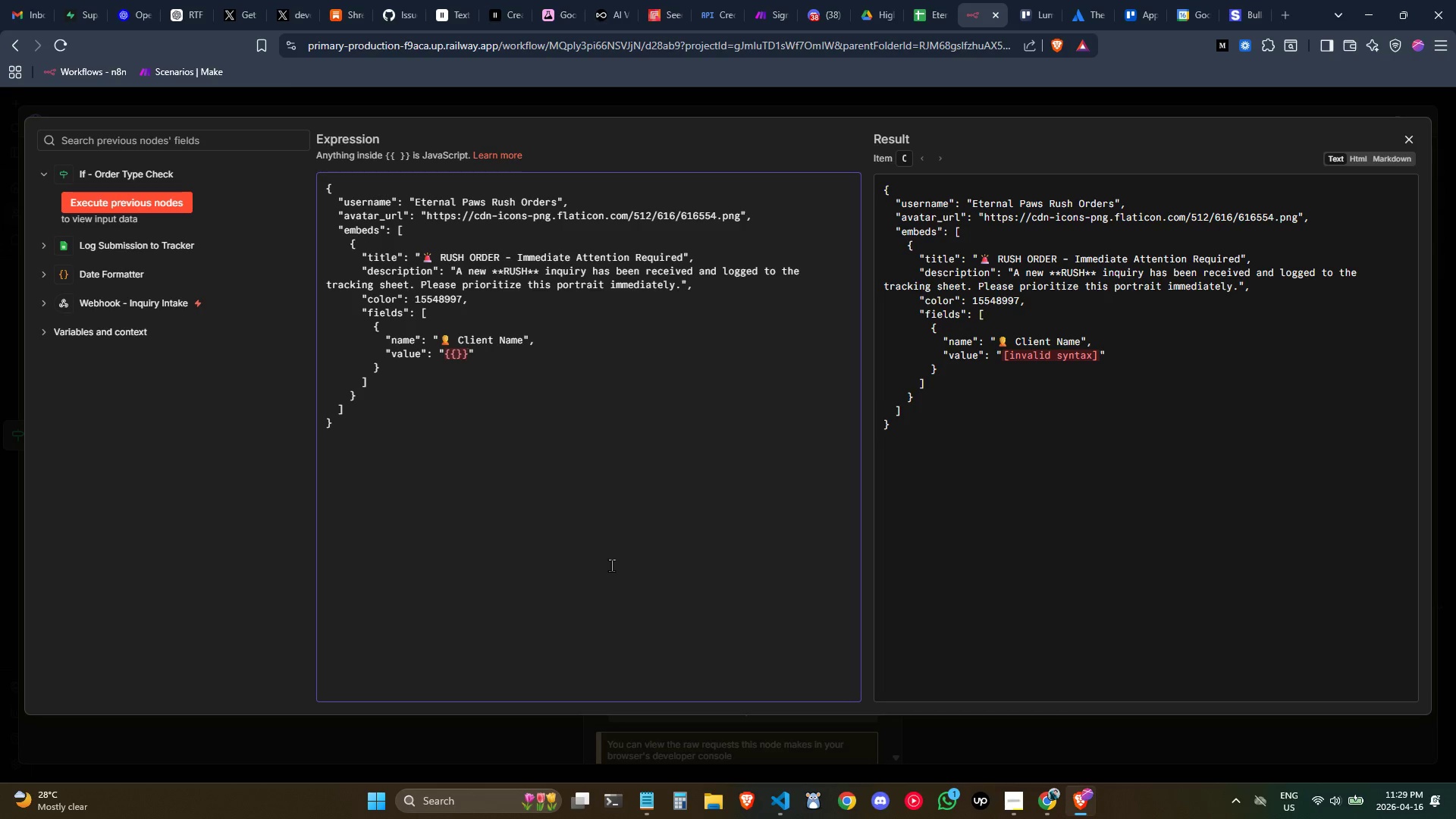 
key(ArrowLeft)
 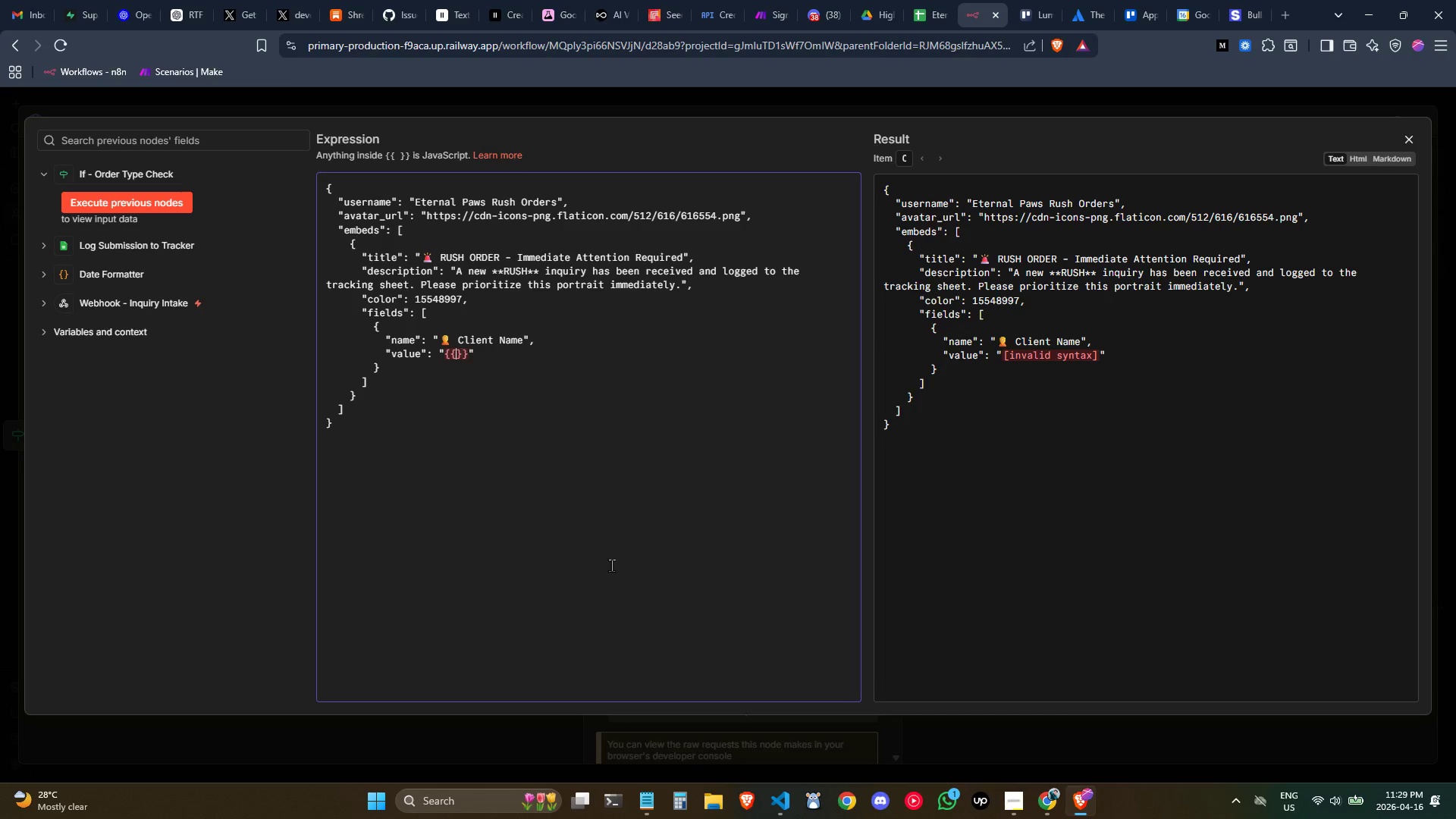 
key(ArrowLeft)
 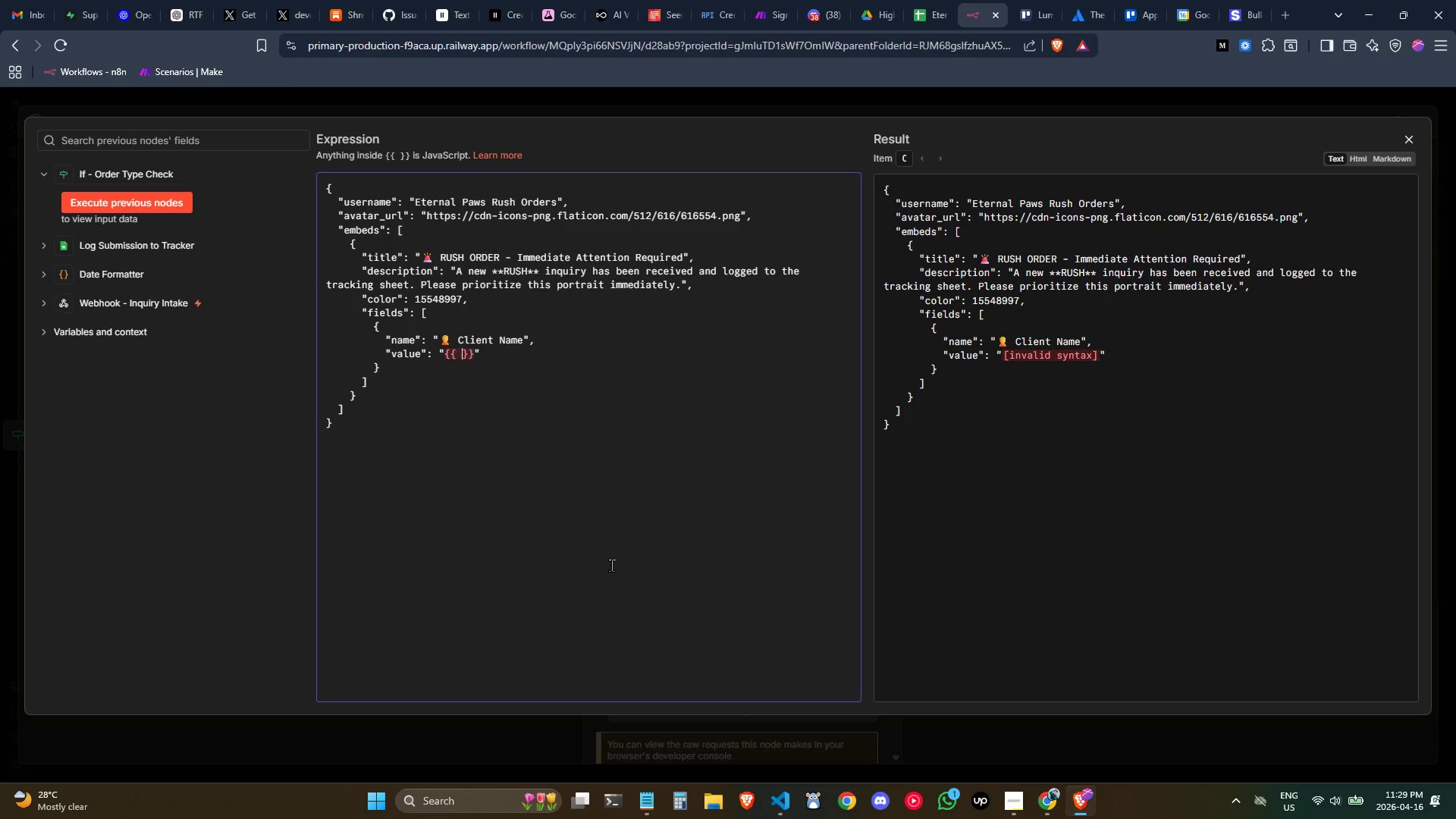 
key(Space)
 